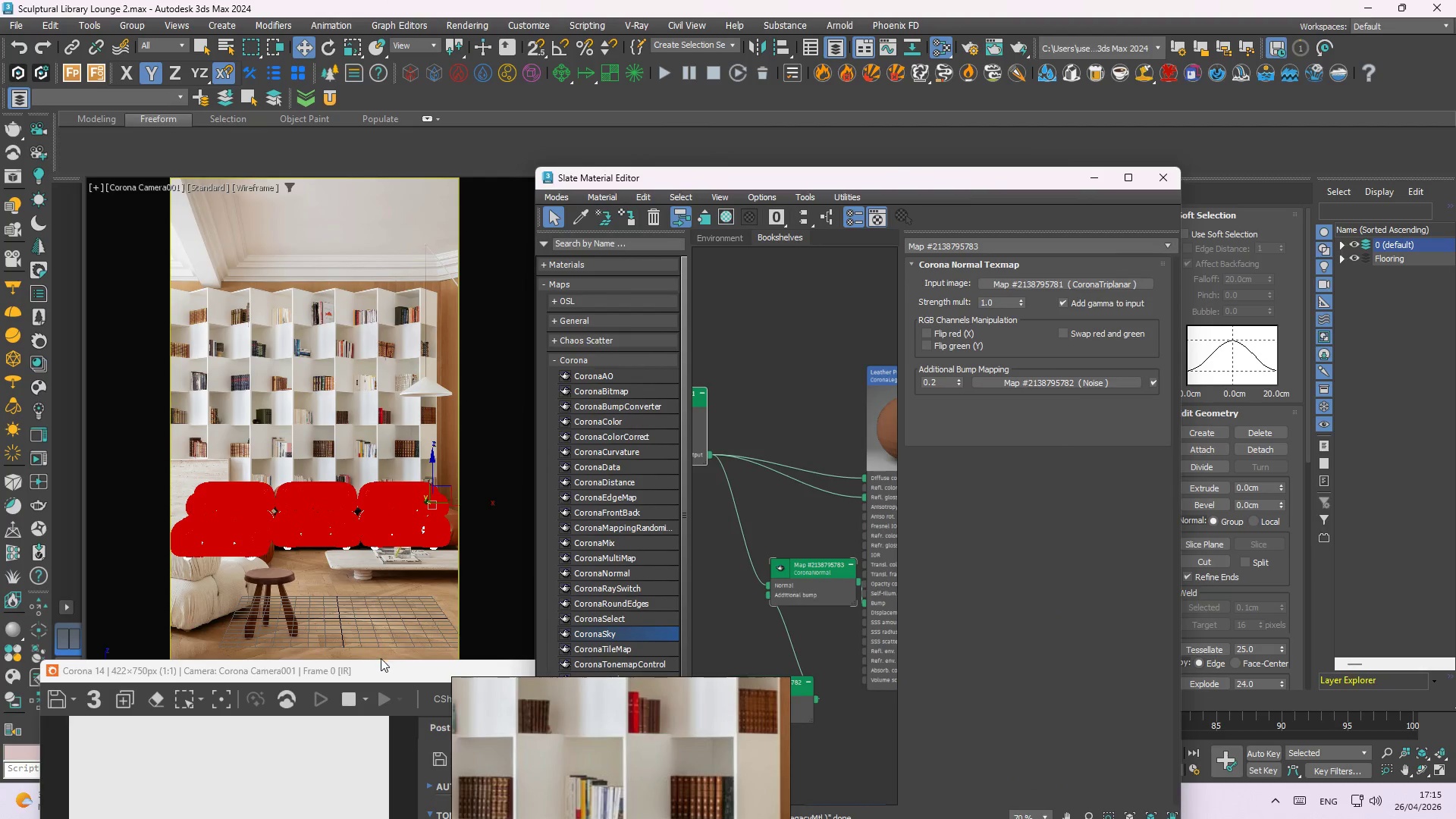 
left_click_drag(start_coordinate=[375, 667], to_coordinate=[1191, 156])
 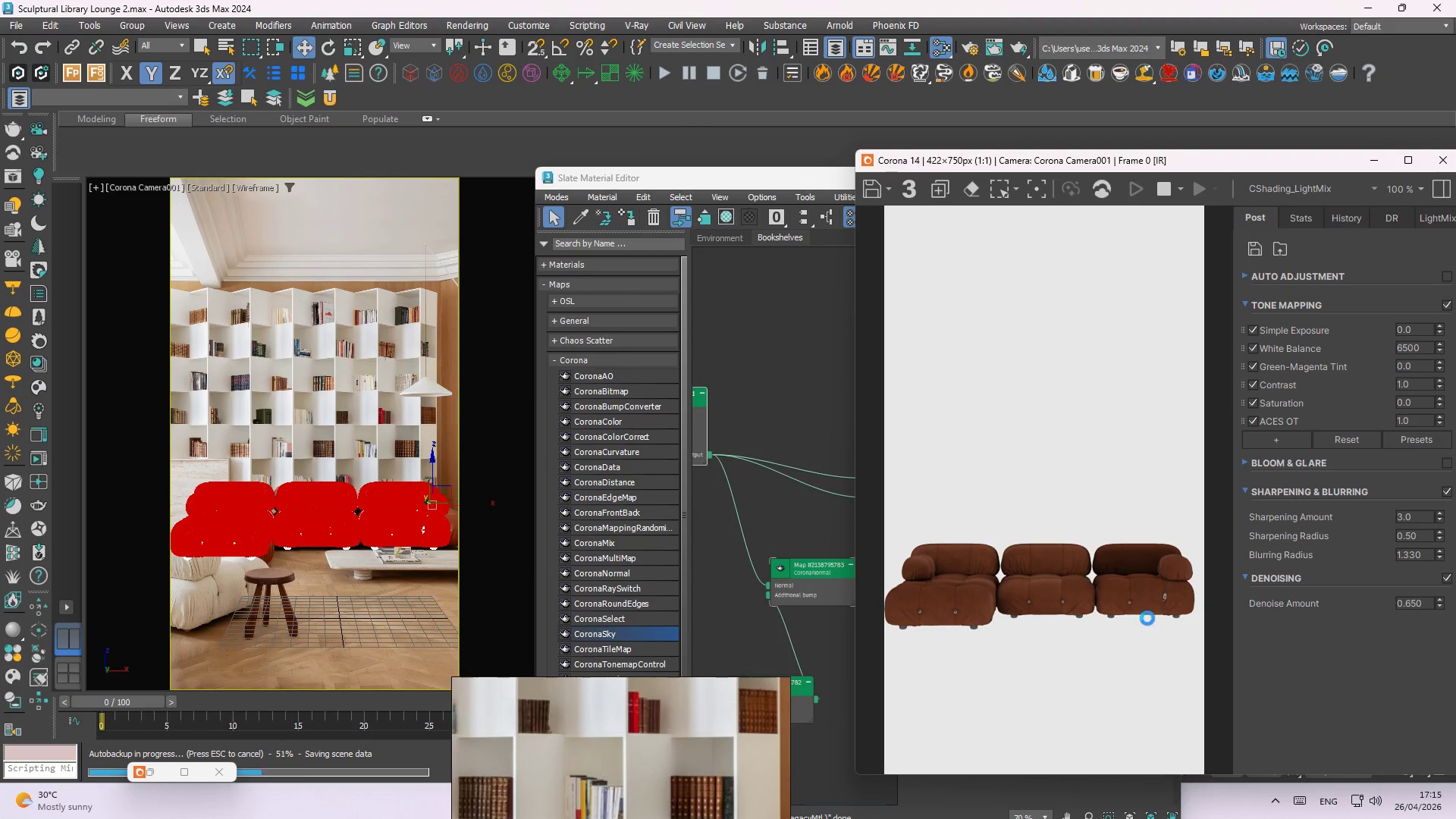 
scroll: coordinate [1131, 565], scroll_direction: up, amount: 3.0
 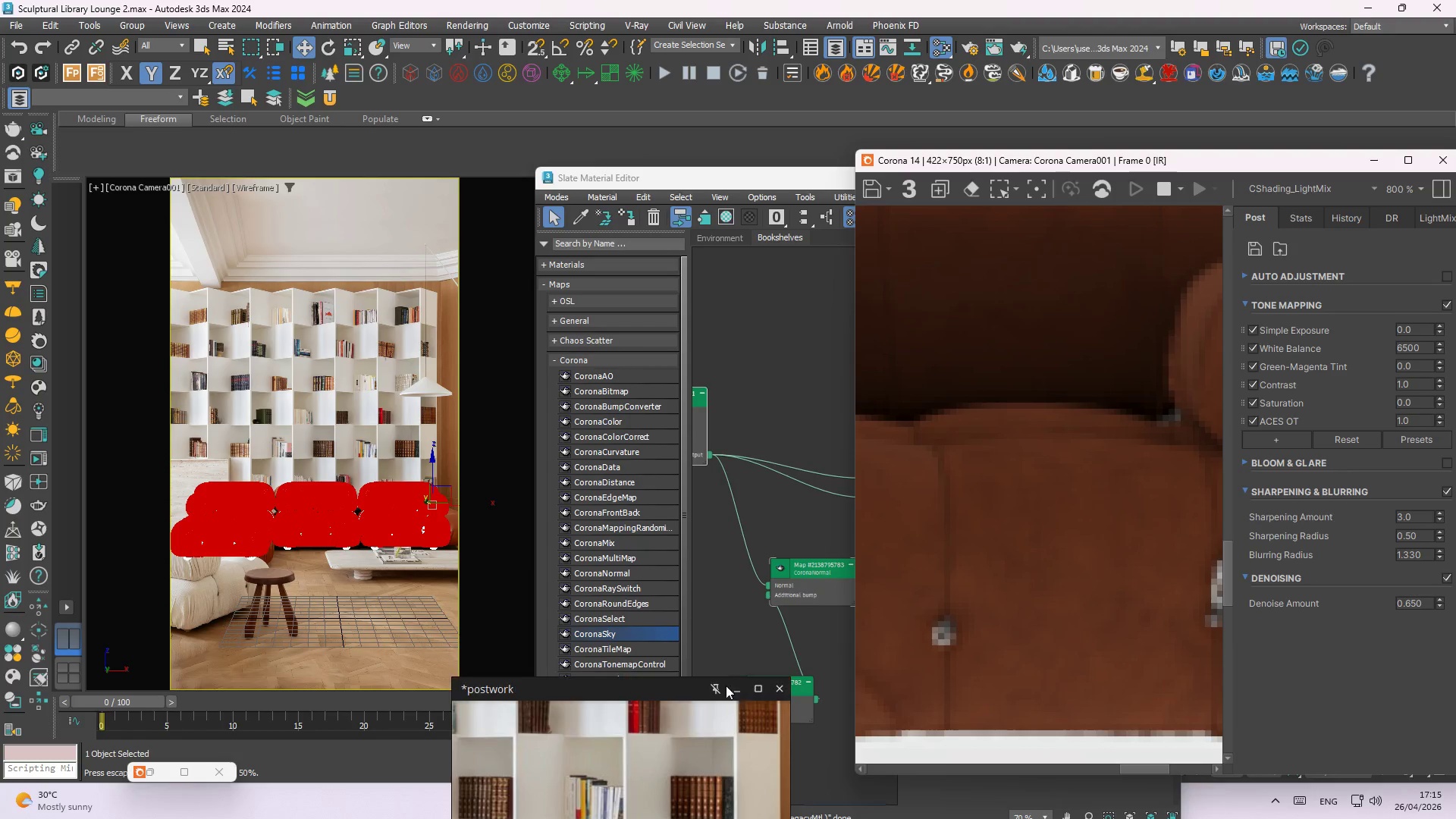 
left_click_drag(start_coordinate=[696, 686], to_coordinate=[530, 224])
 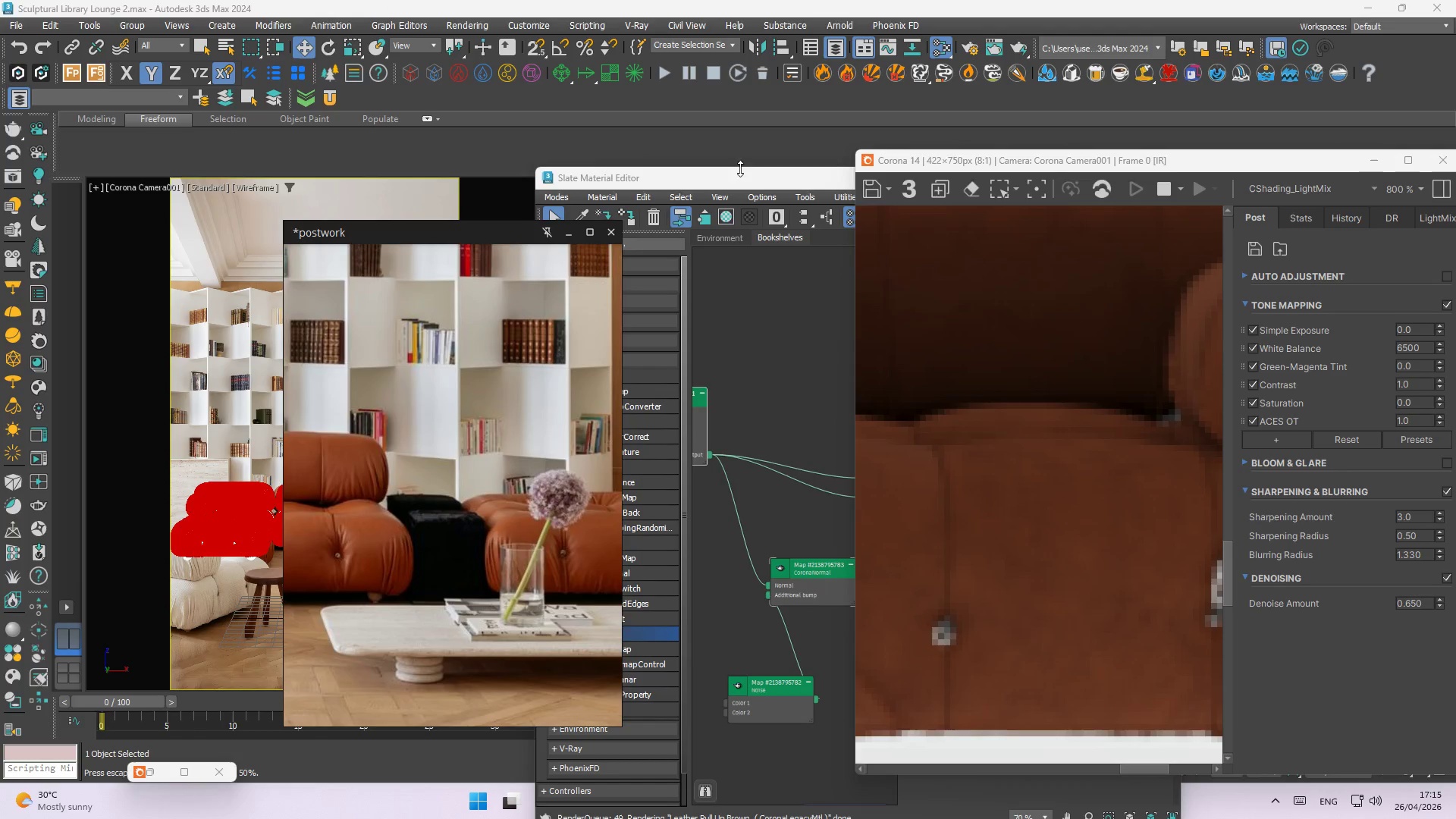 
left_click_drag(start_coordinate=[740, 179], to_coordinate=[828, 7])
 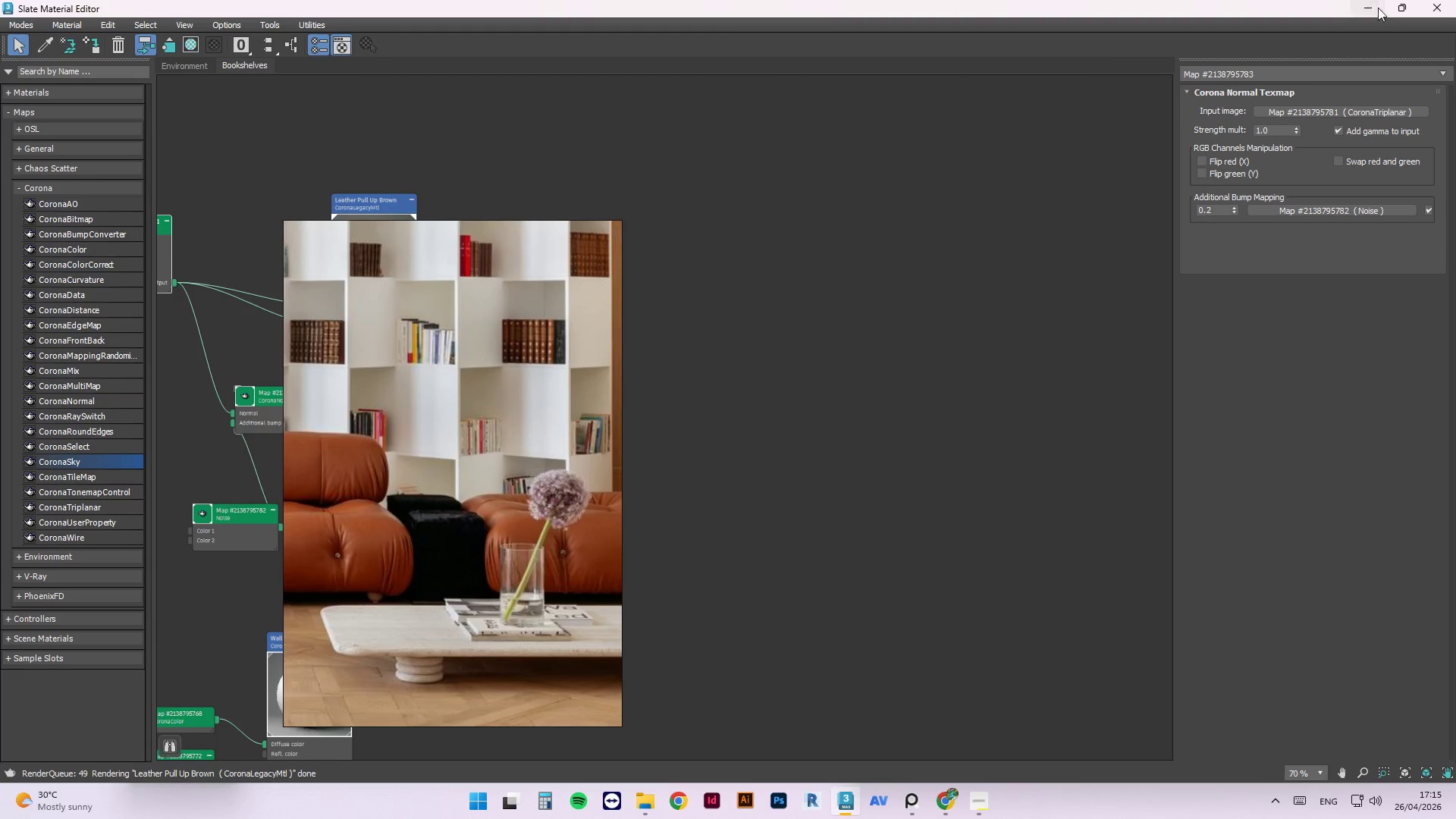 
left_click([1403, 8])
 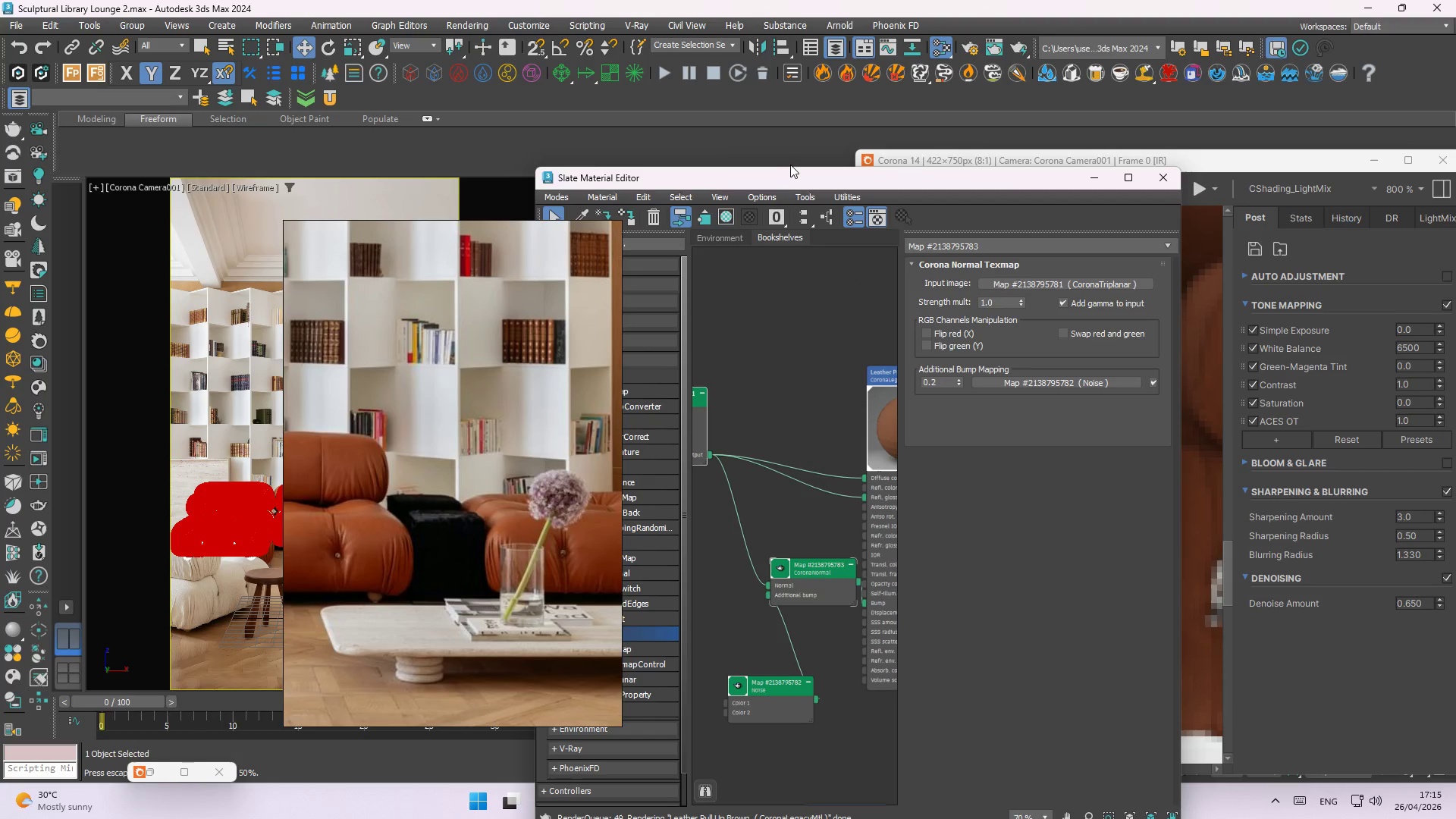 
left_click([800, 171])
 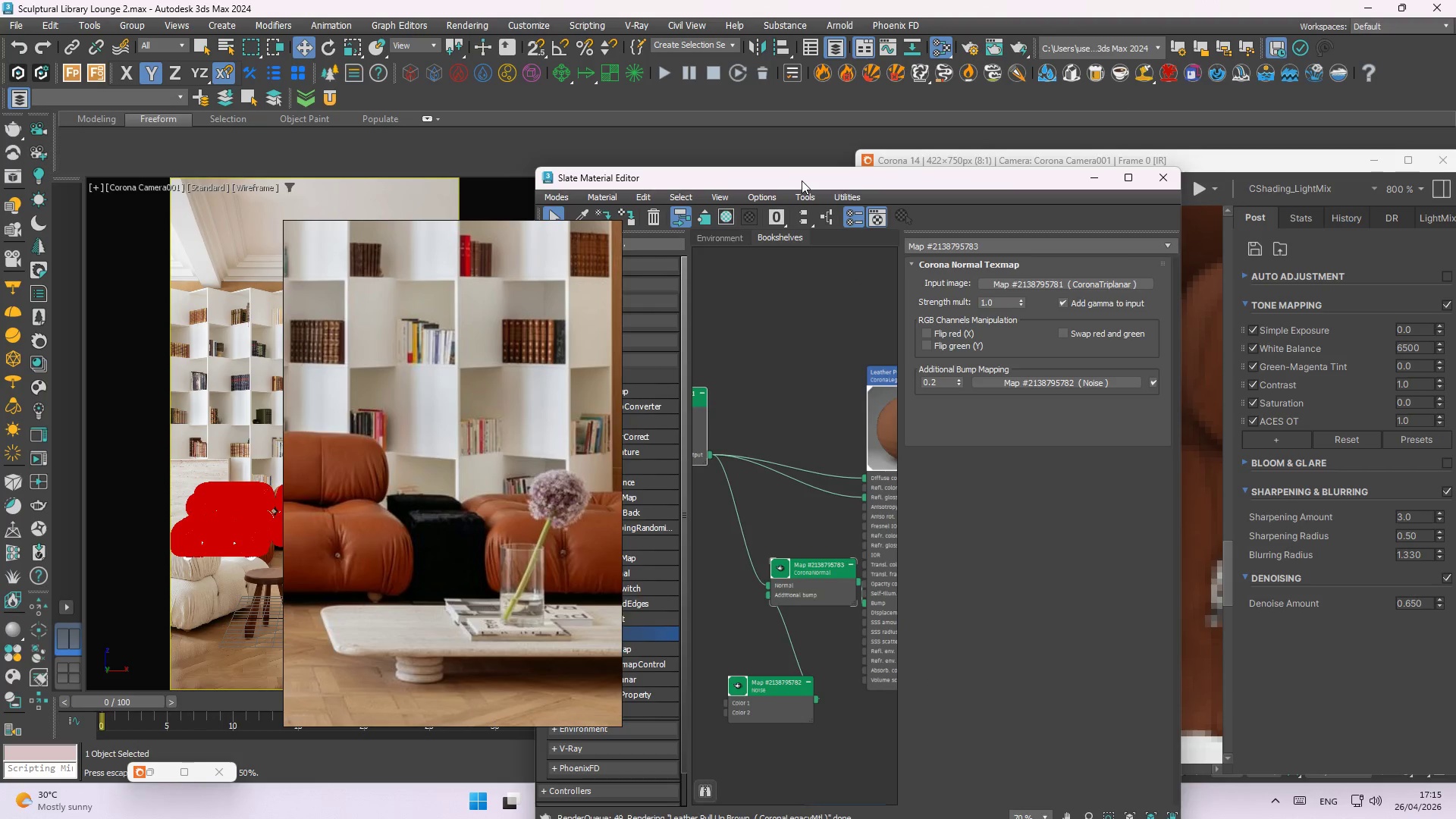 
left_click_drag(start_coordinate=[802, 180], to_coordinate=[594, 55])
 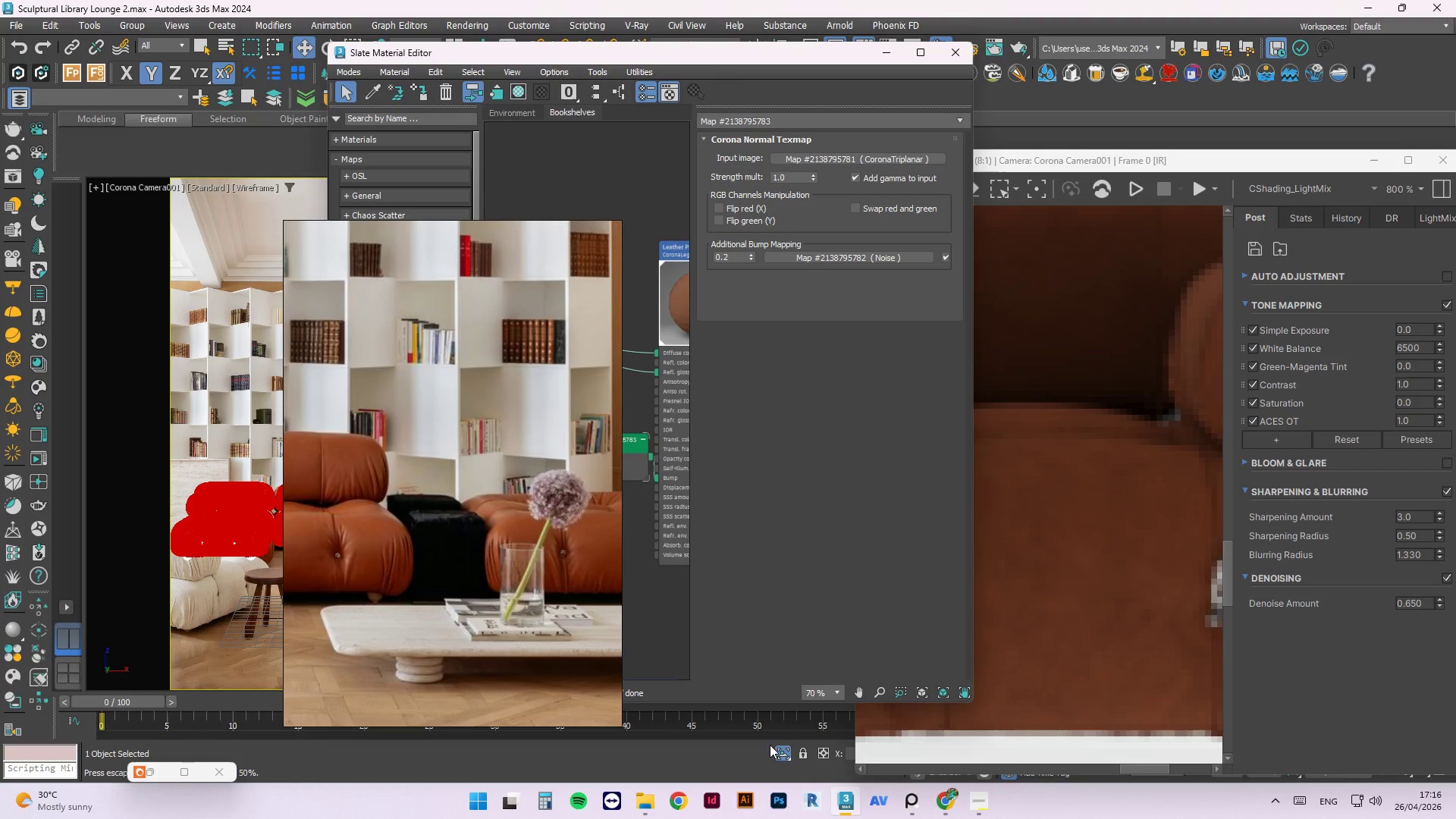 
left_click([786, 748])
 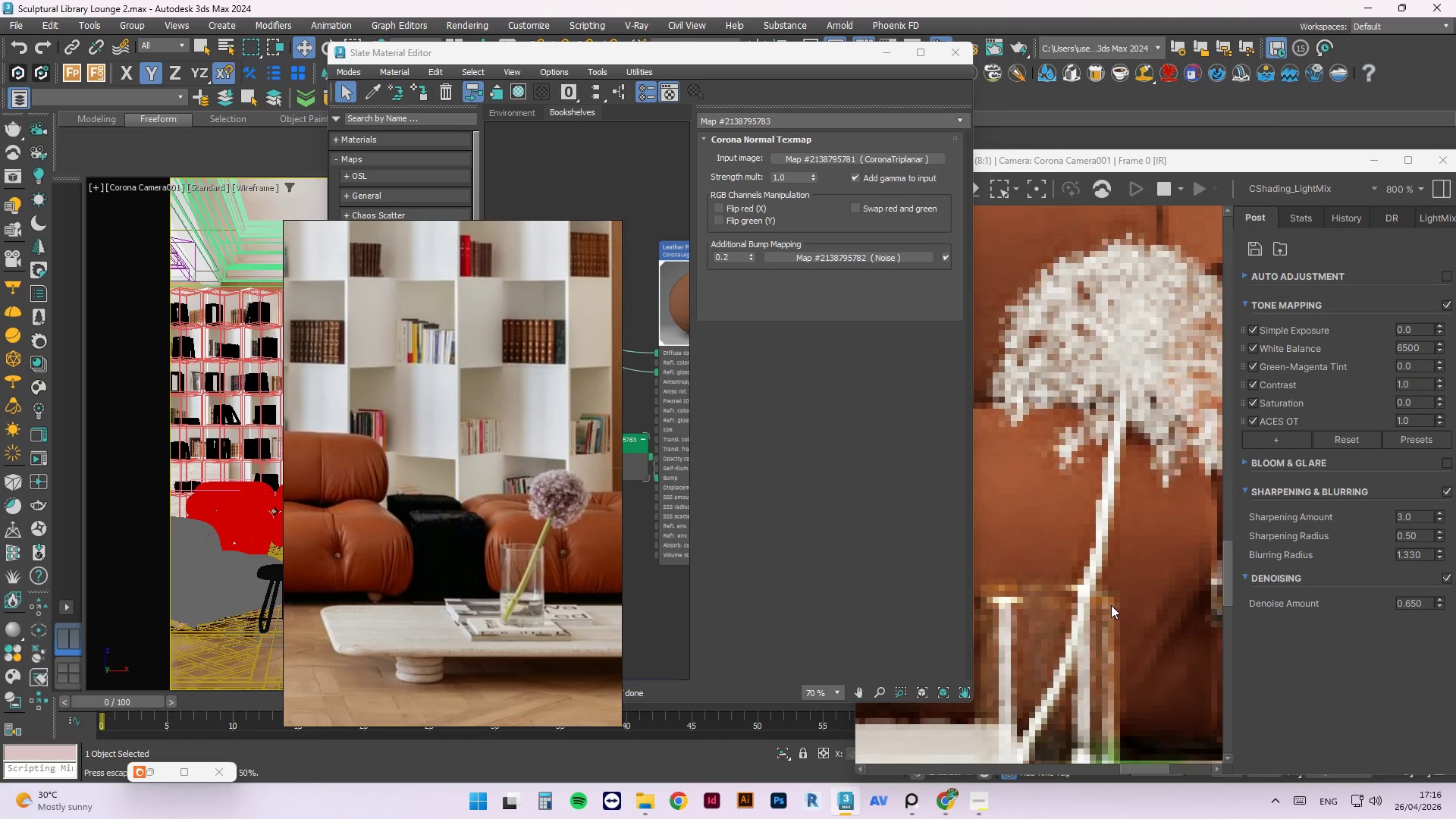 
scroll: coordinate [1111, 605], scroll_direction: down, amount: 1.0
 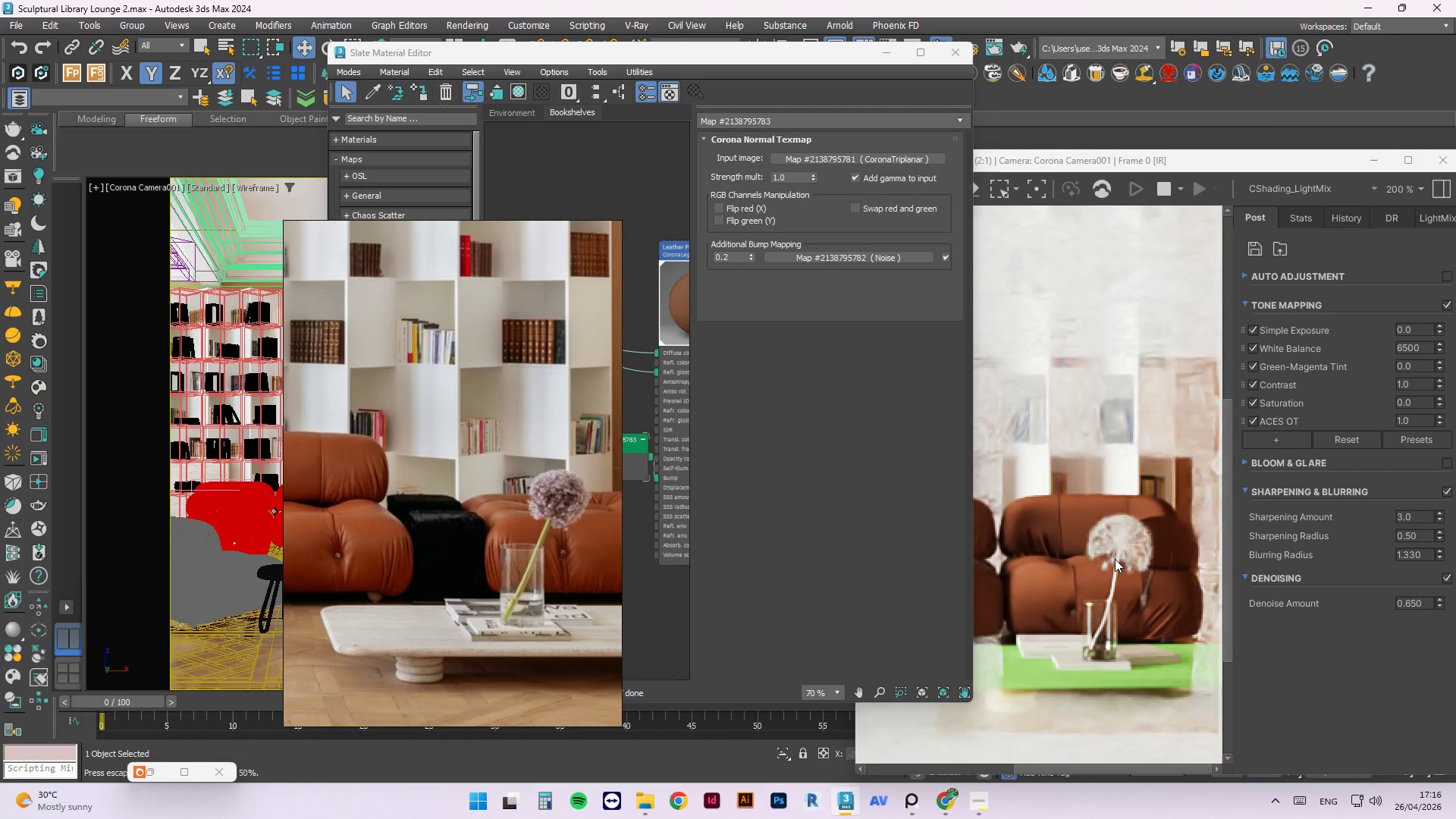 
scroll: coordinate [1070, 522], scroll_direction: up, amount: 1.0
 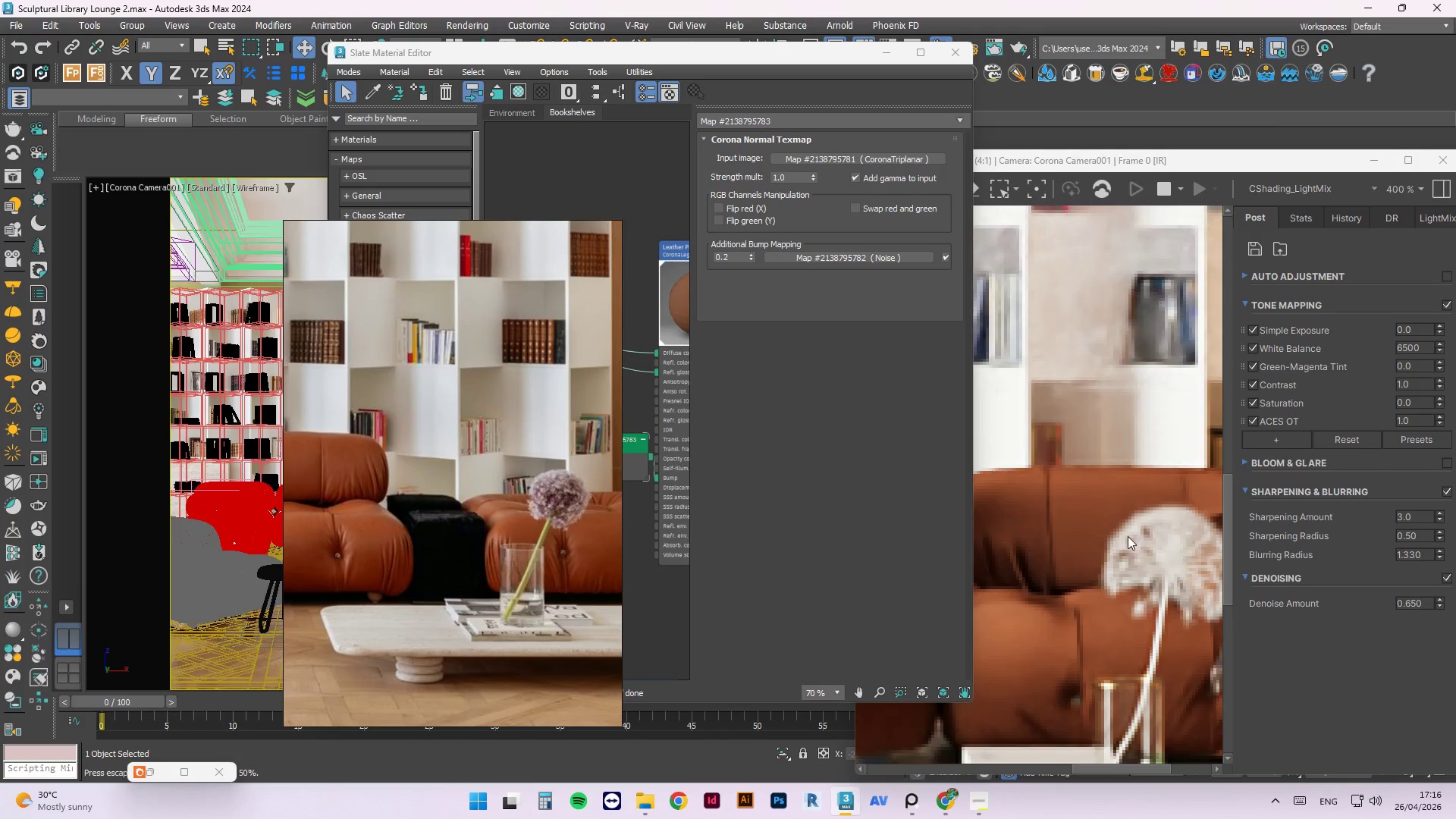 
scroll: coordinate [1134, 532], scroll_direction: down, amount: 1.0
 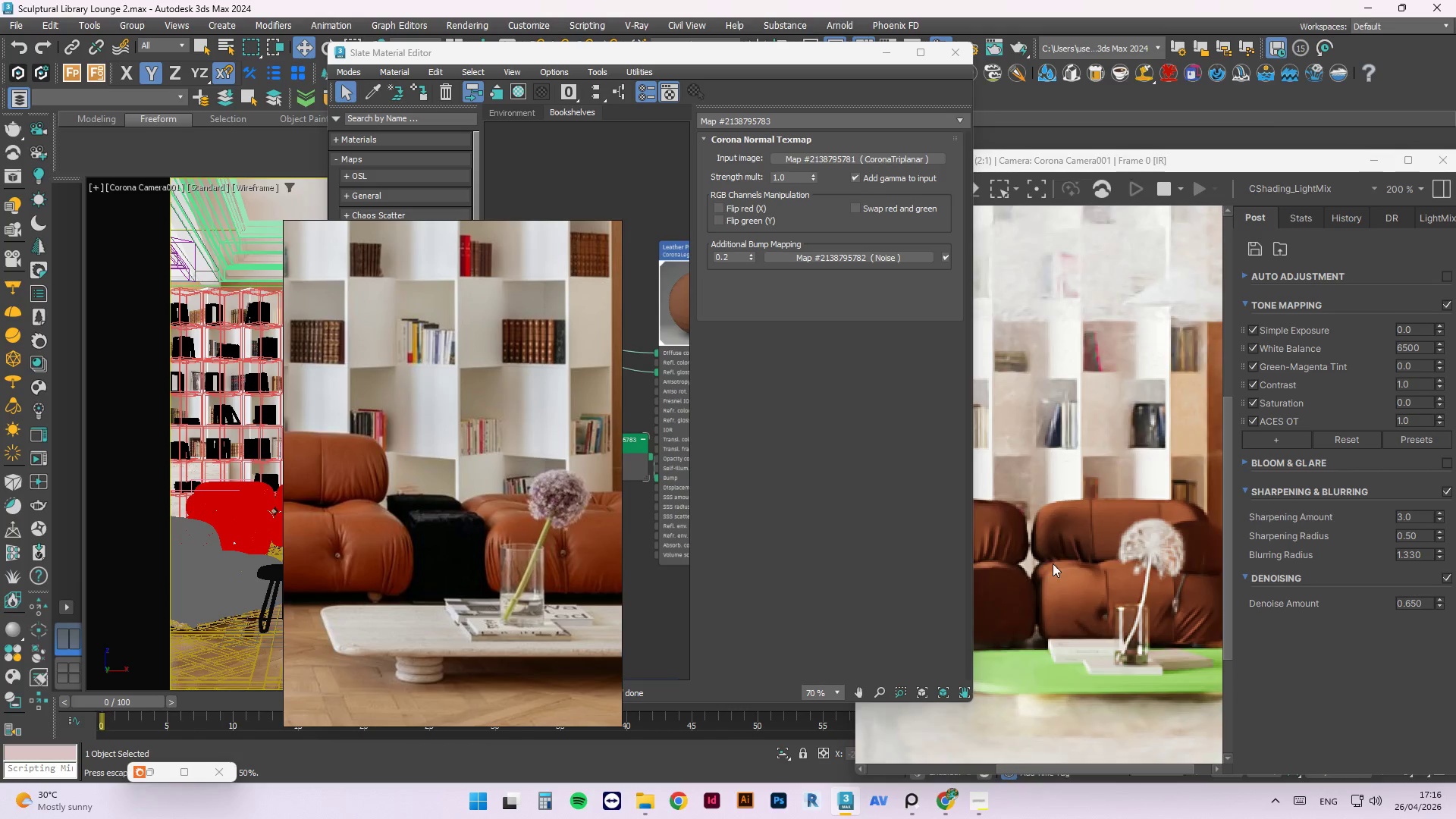 
scroll: coordinate [1044, 566], scroll_direction: up, amount: 1.0
 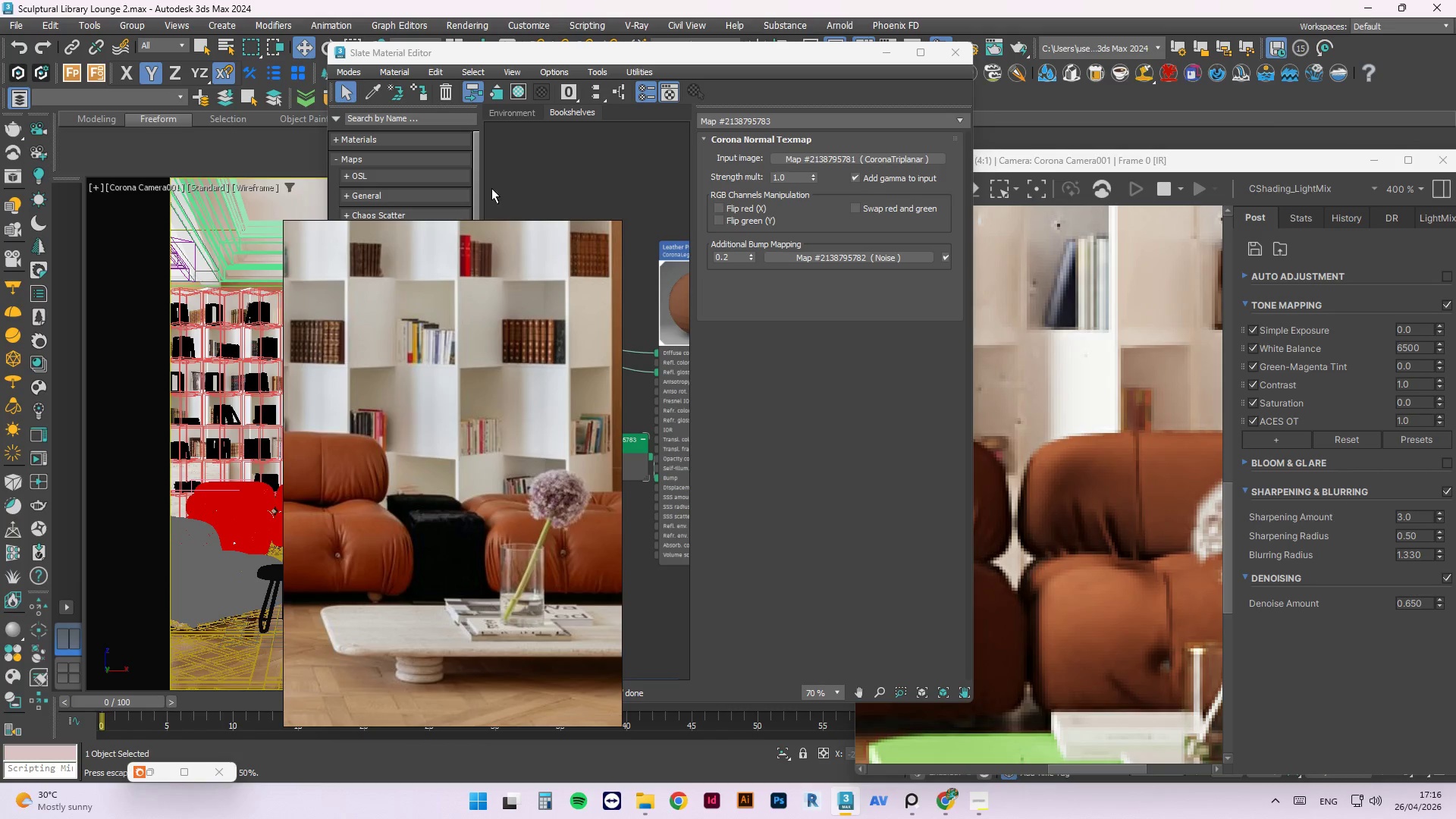 
left_click_drag(start_coordinate=[469, 234], to_coordinate=[261, 234])
 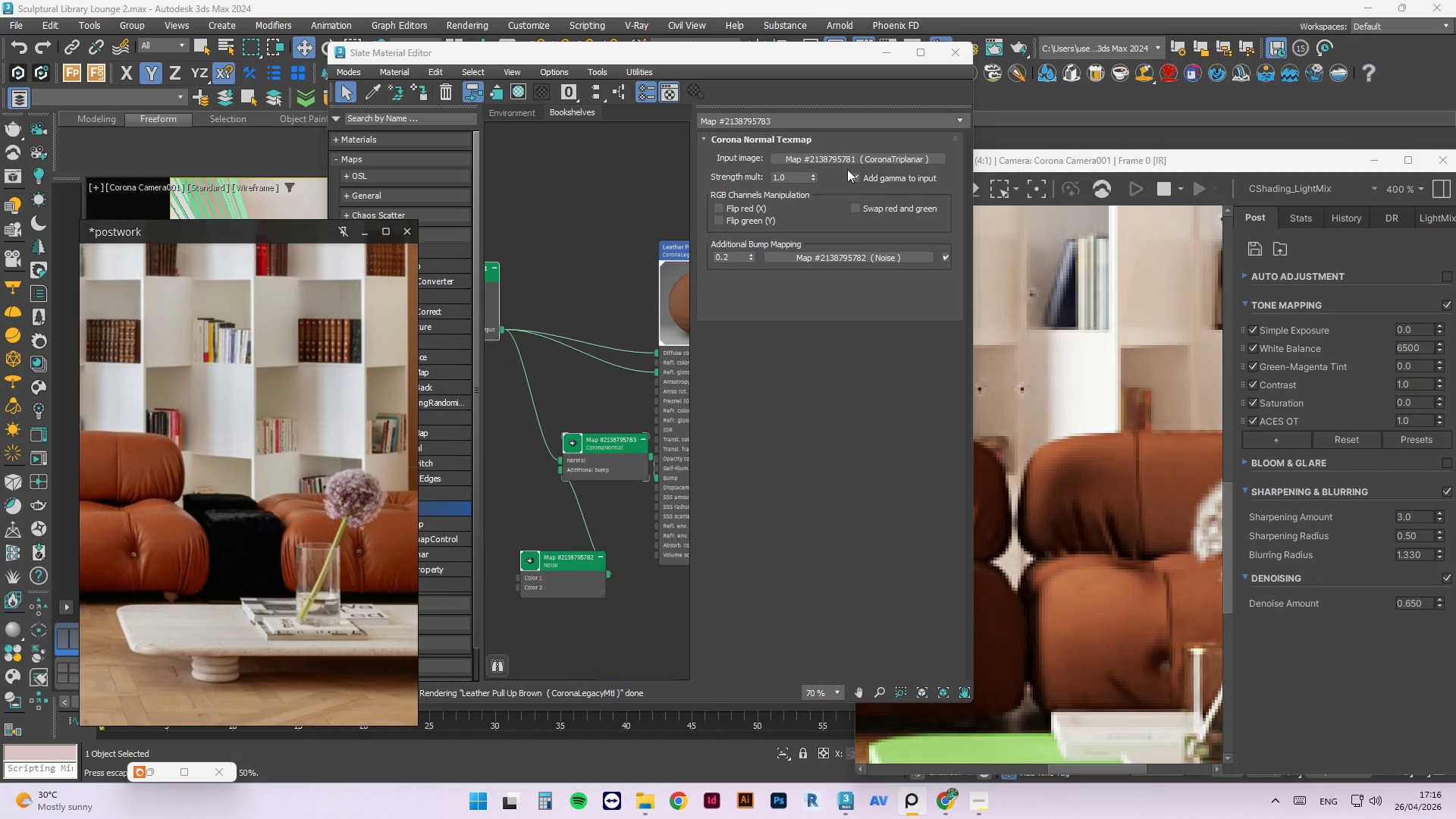 
left_click([857, 175])
 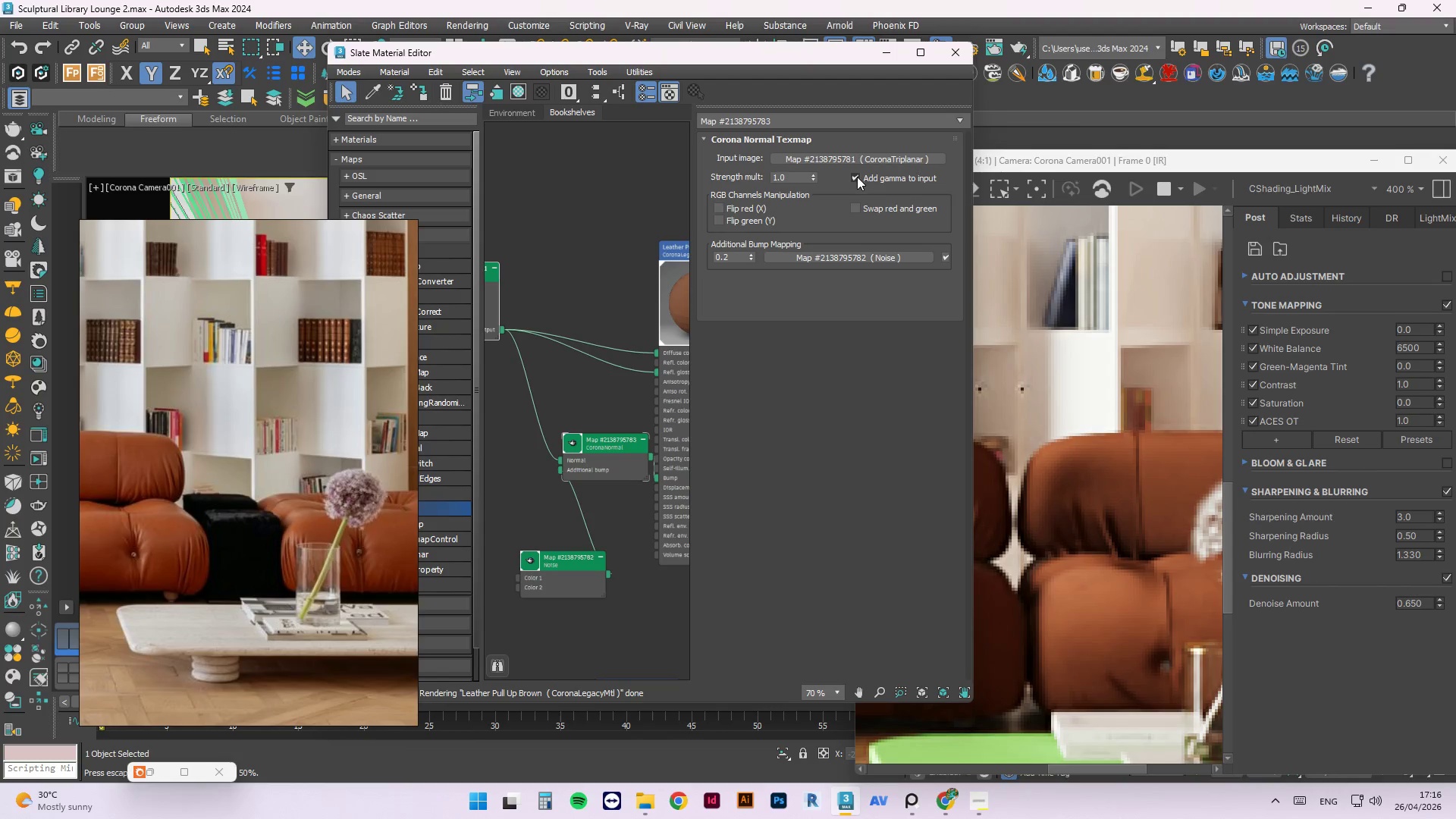 
left_click([855, 177])
 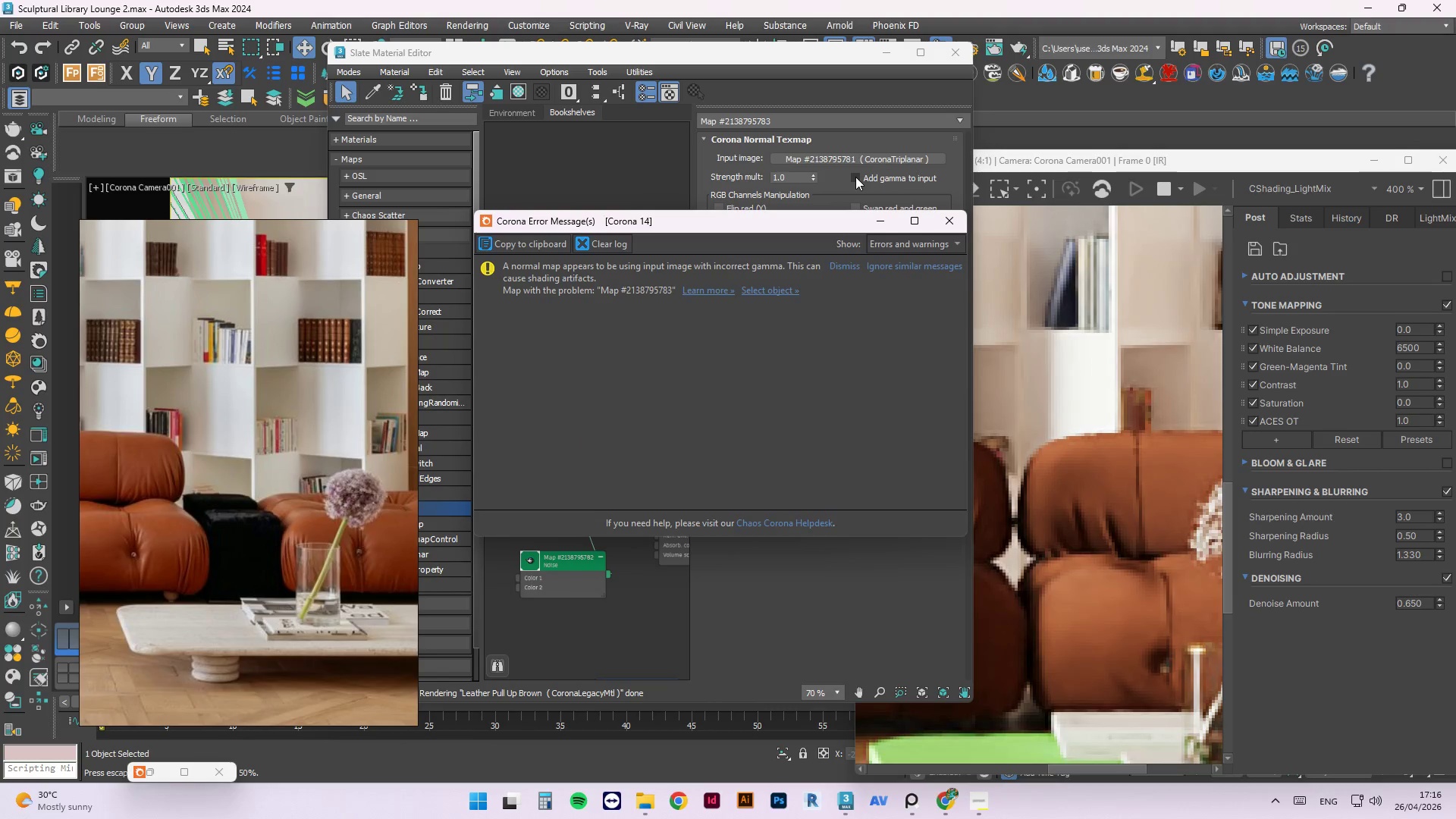 
left_click([947, 224])
 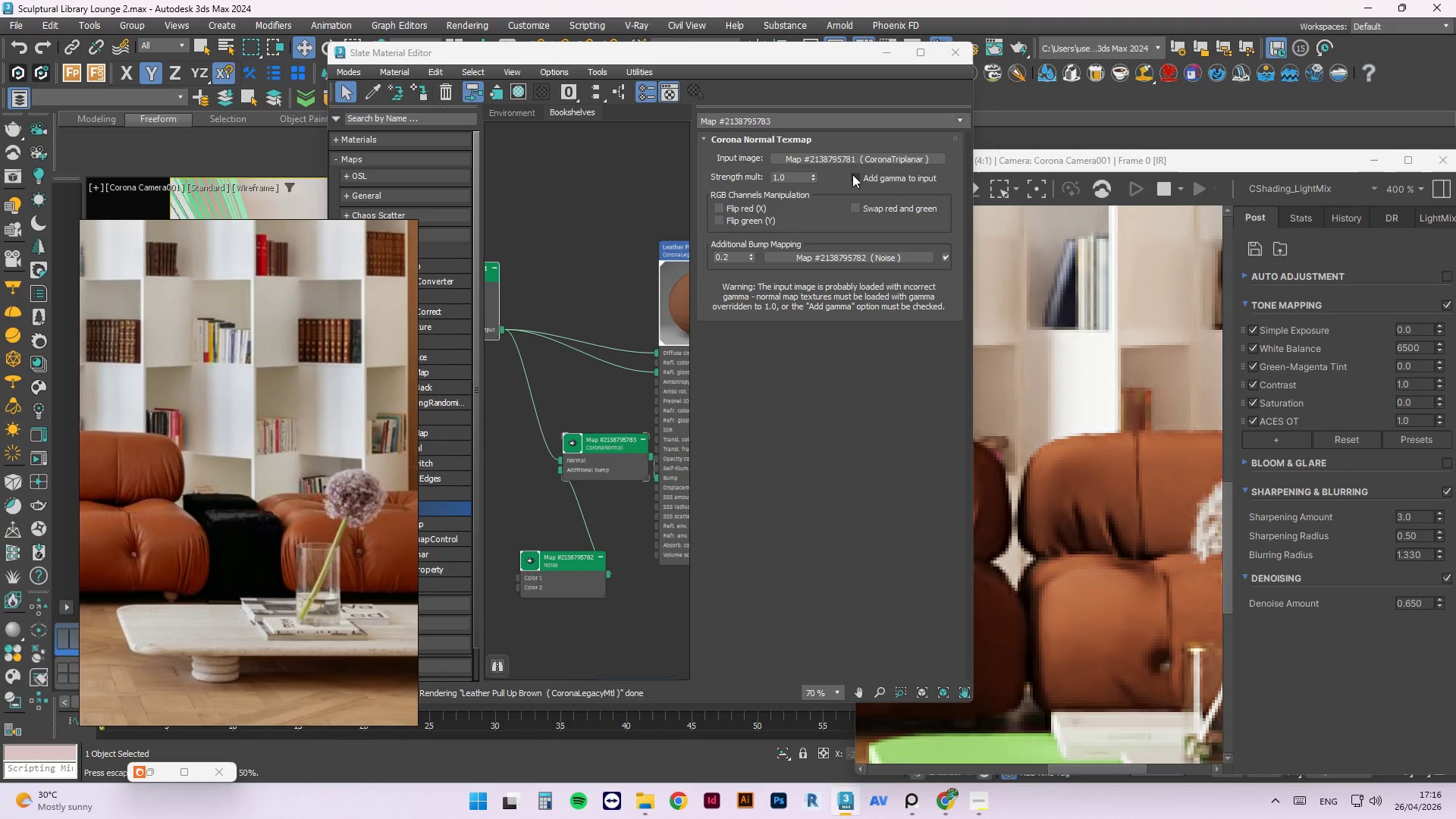 
left_click([857, 177])
 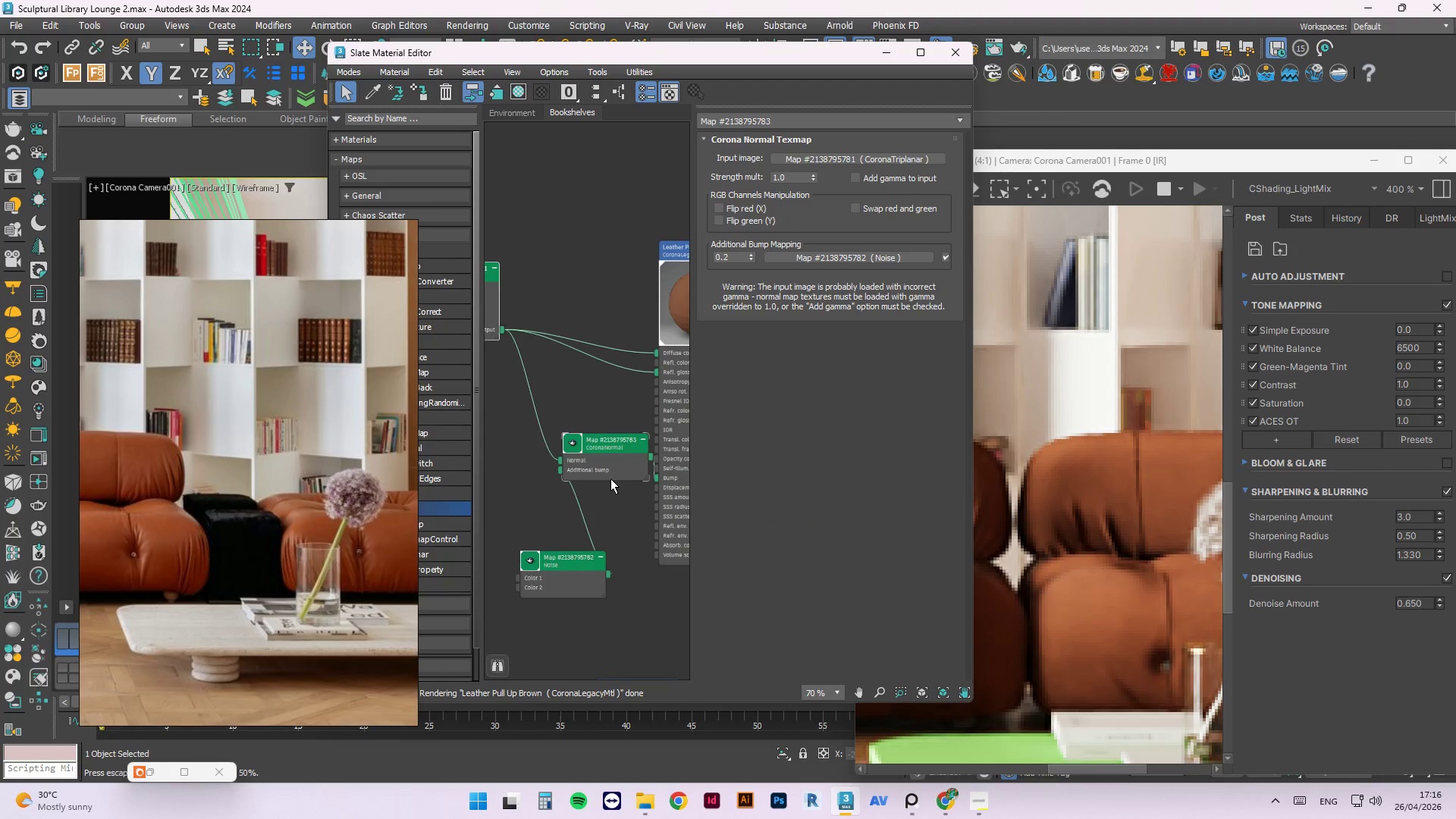 
left_click_drag(start_coordinate=[615, 465], to_coordinate=[571, 464])
 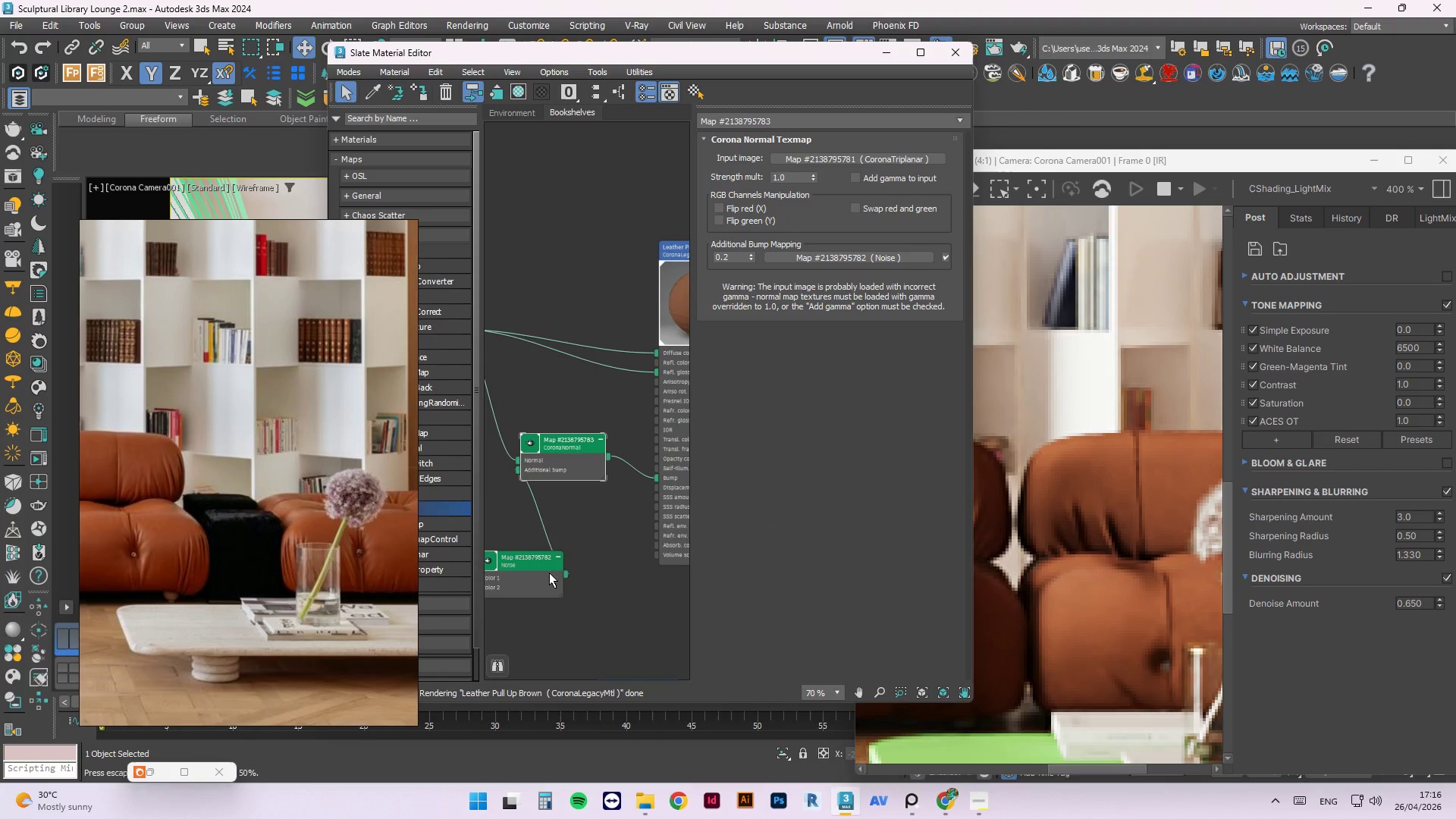 
left_click_drag(start_coordinate=[543, 576], to_coordinate=[487, 532])
 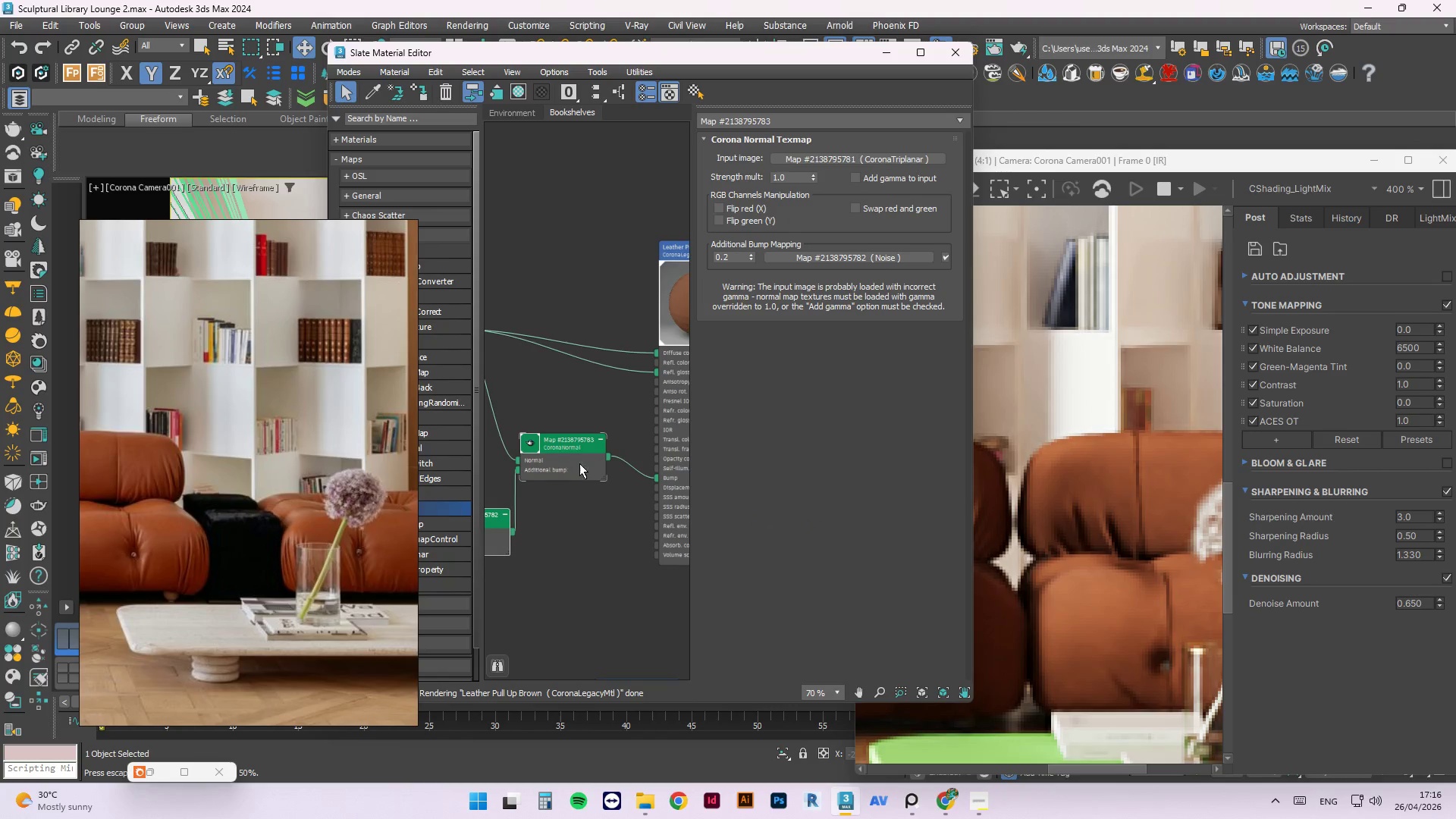 
scroll: coordinate [580, 382], scroll_direction: down, amount: 2.0
 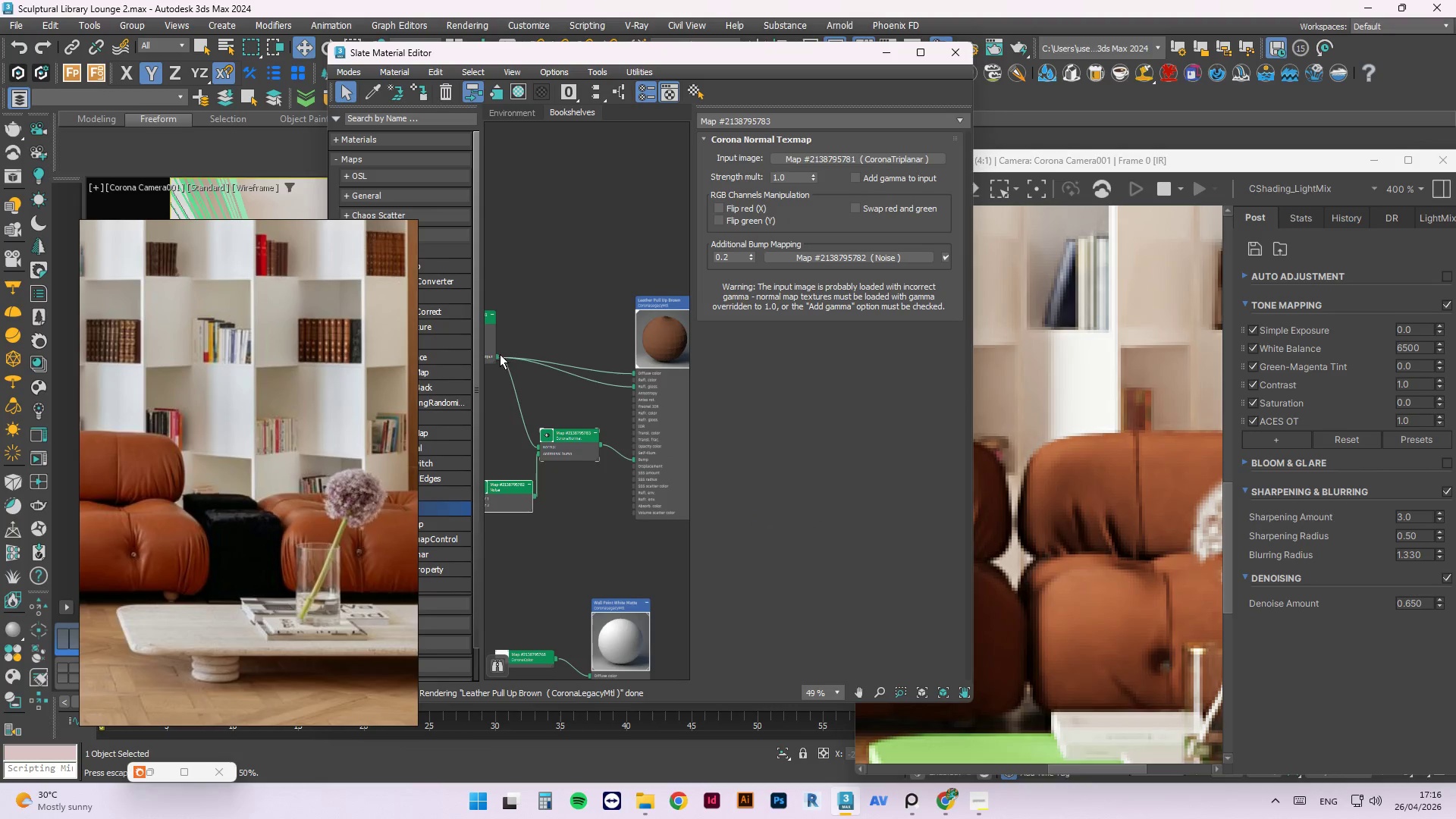 
left_click_drag(start_coordinate=[496, 355], to_coordinate=[638, 460])
 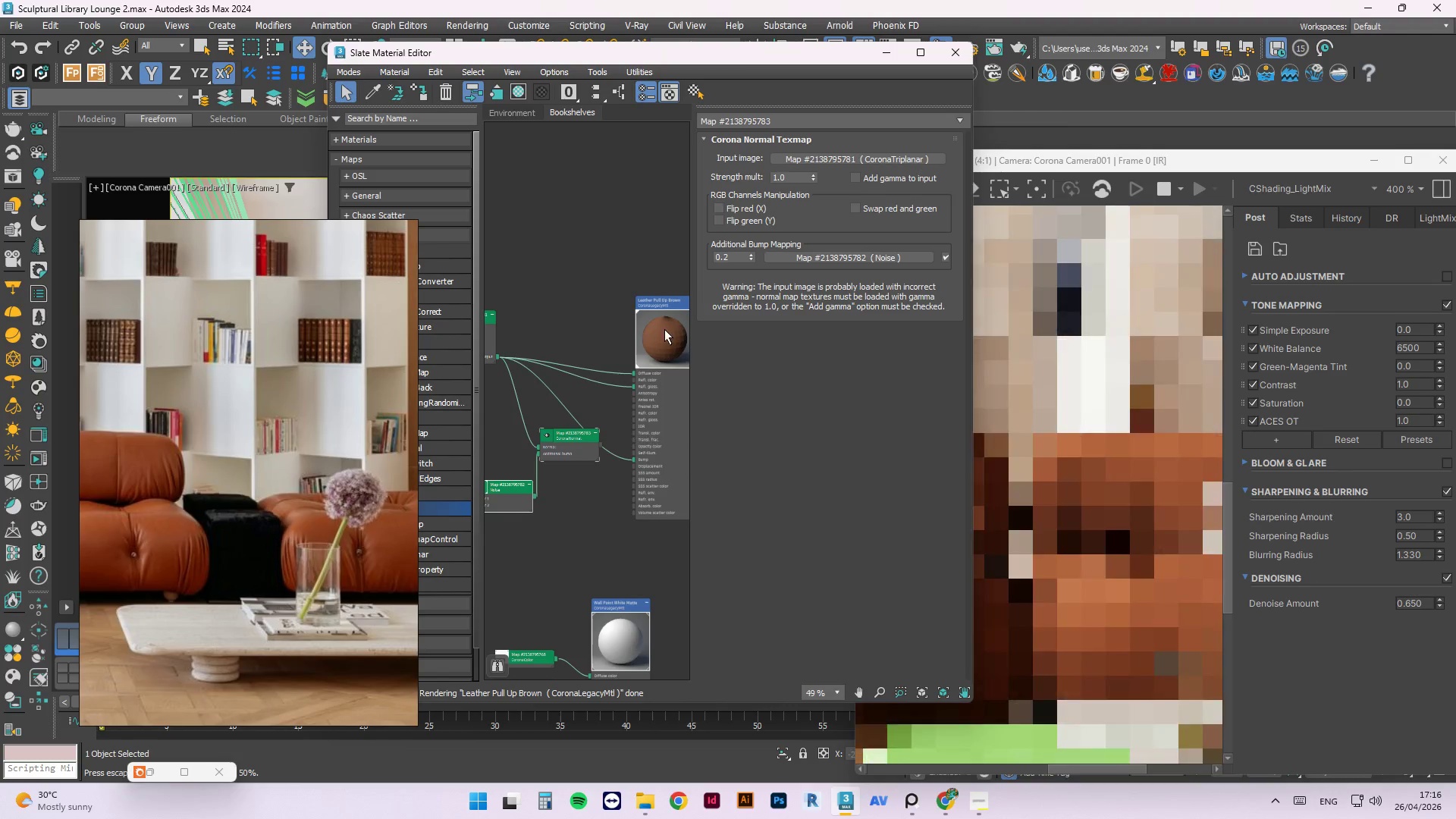 
right_click([664, 329])
 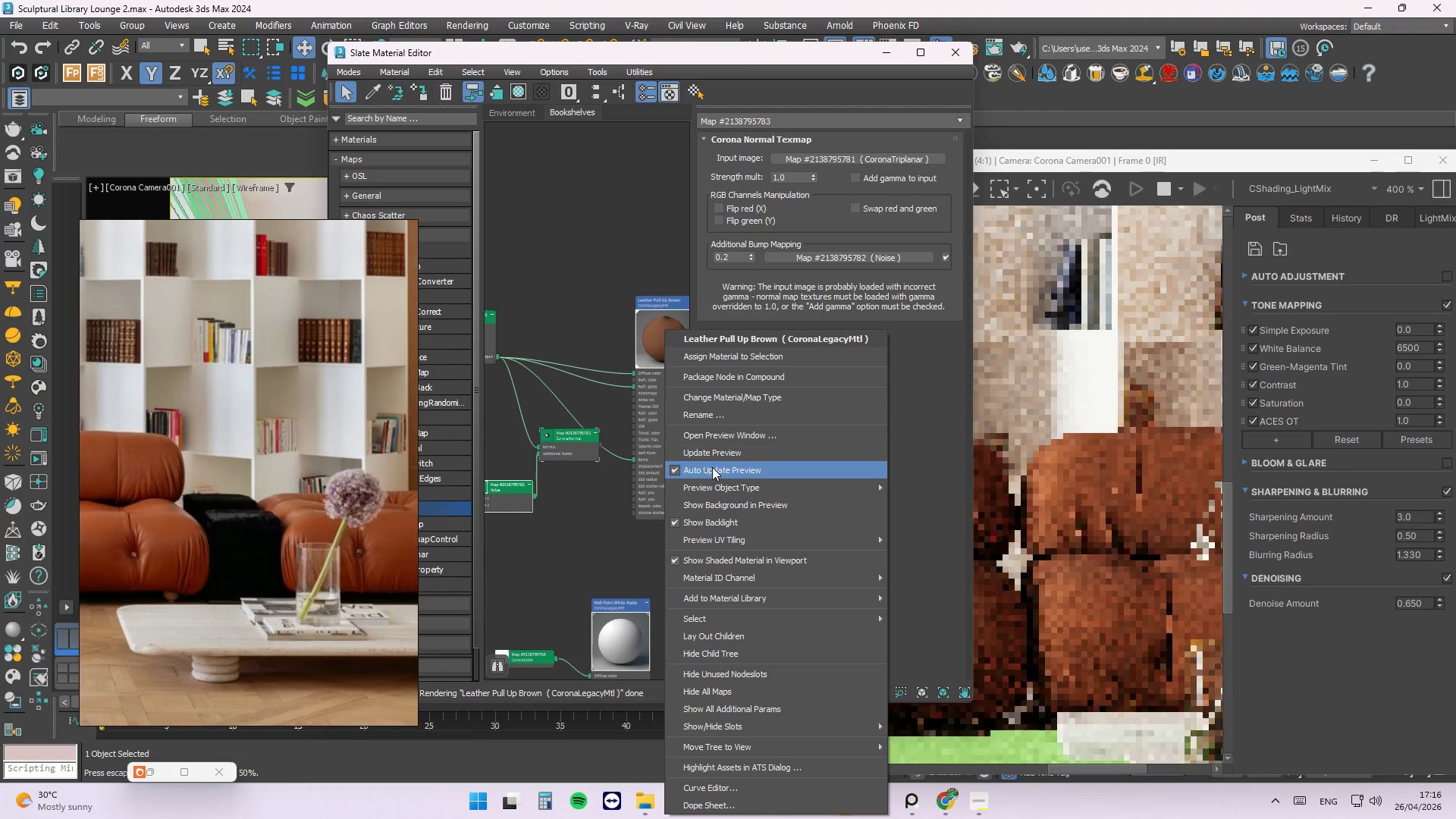 
left_click([705, 455])
 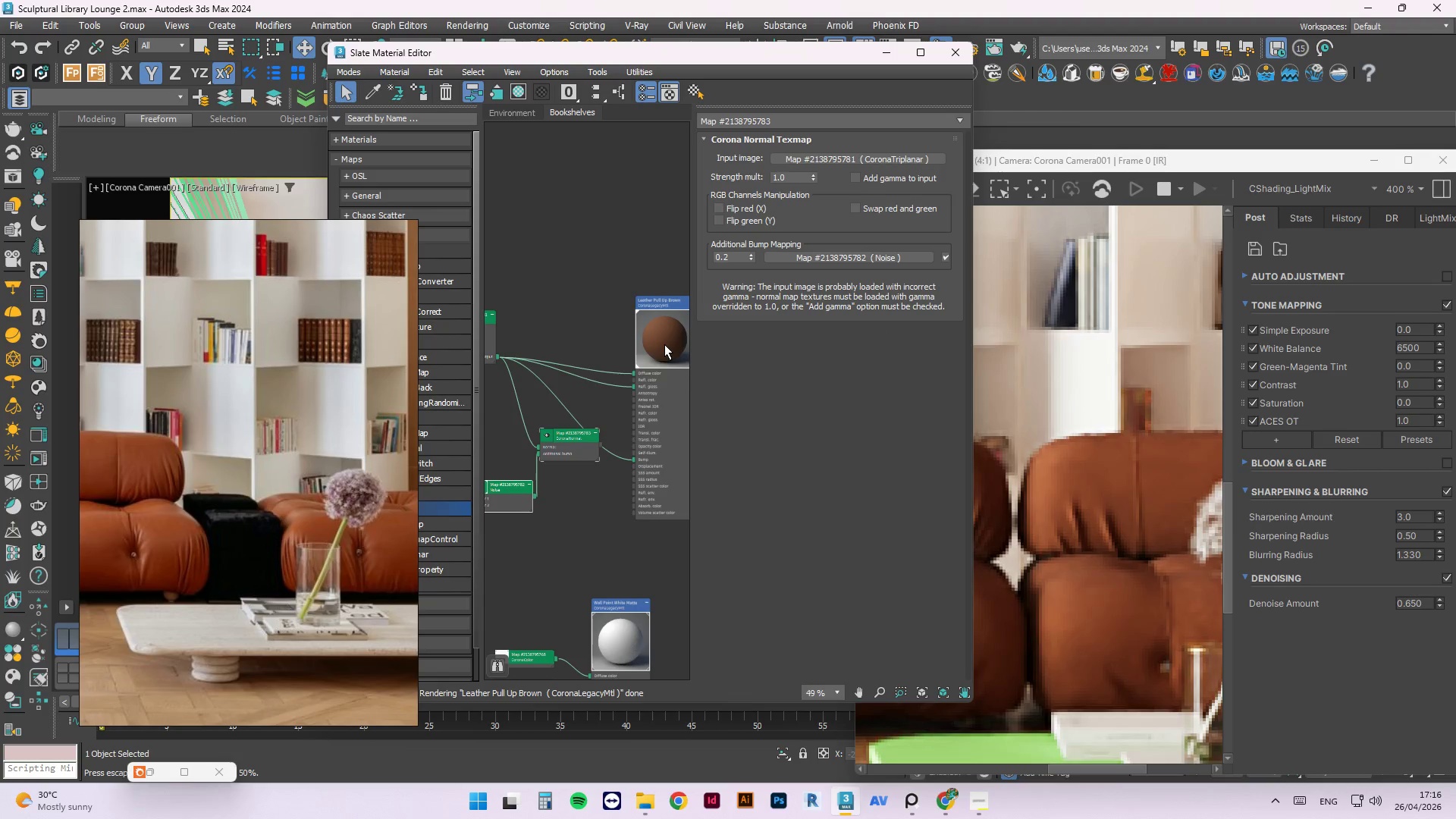 
left_click([642, 367])
 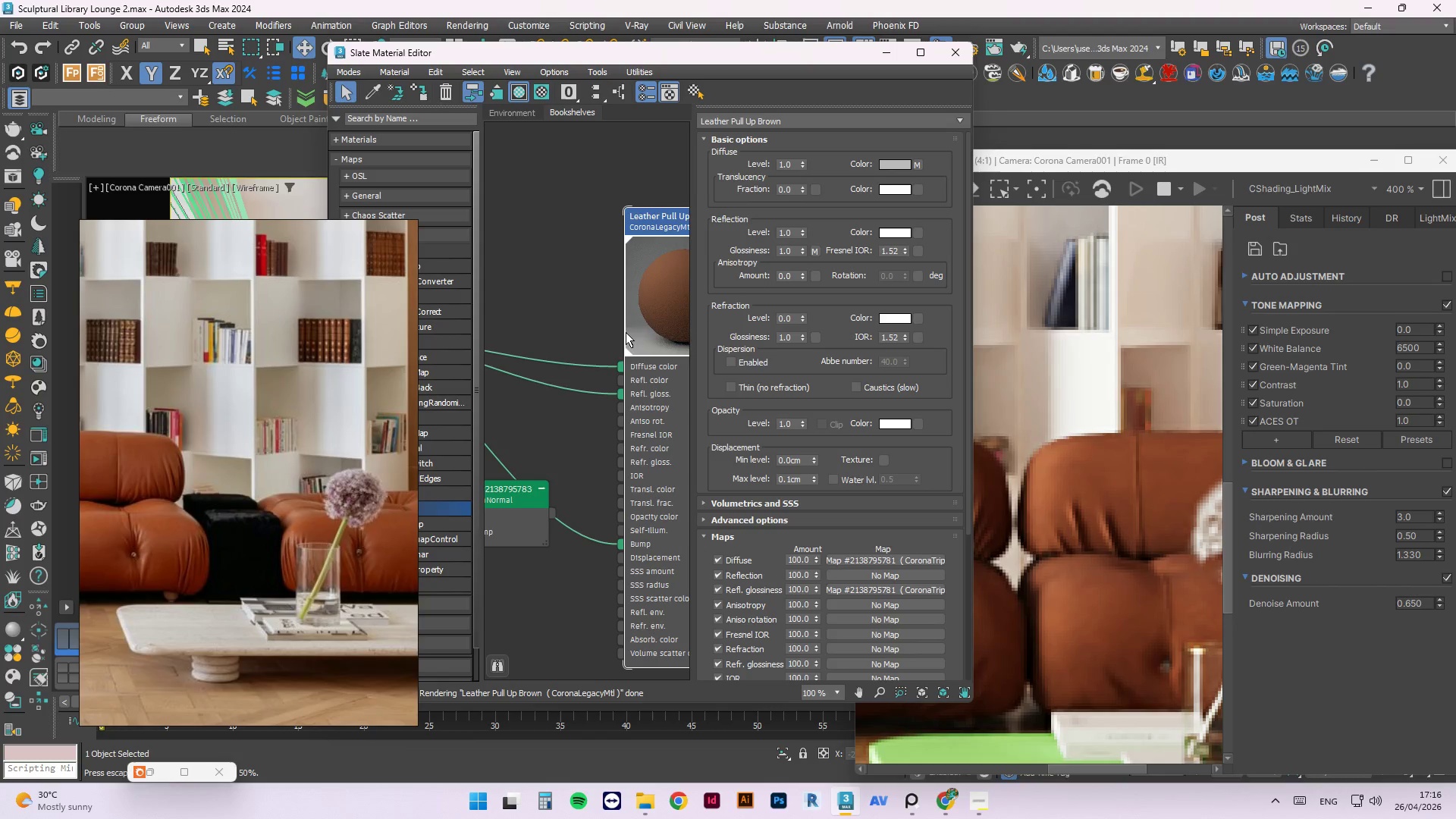 
scroll: coordinate [629, 383], scroll_direction: up, amount: 5.0
 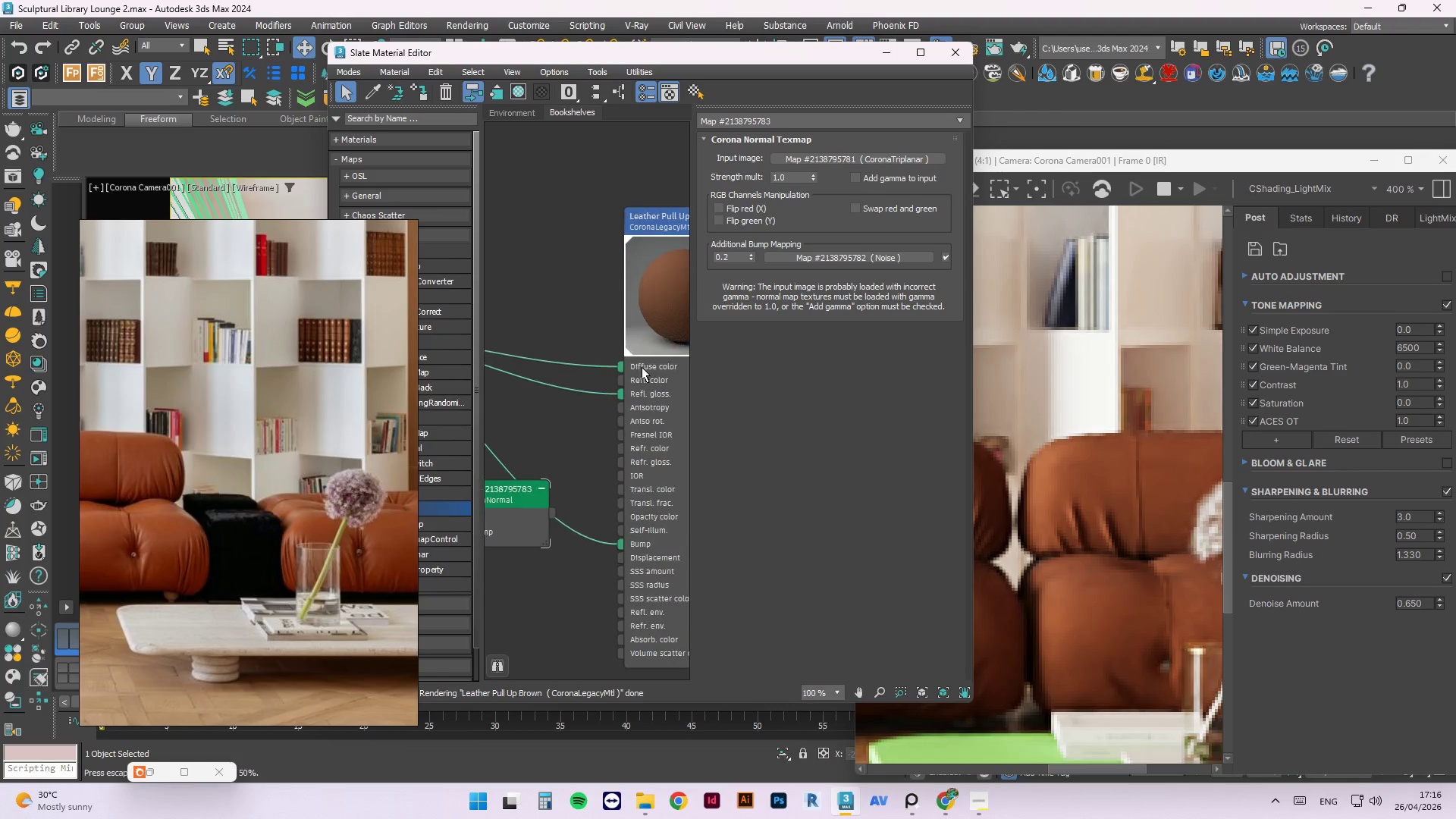 
scroll: coordinate [666, 416], scroll_direction: down, amount: 2.0
 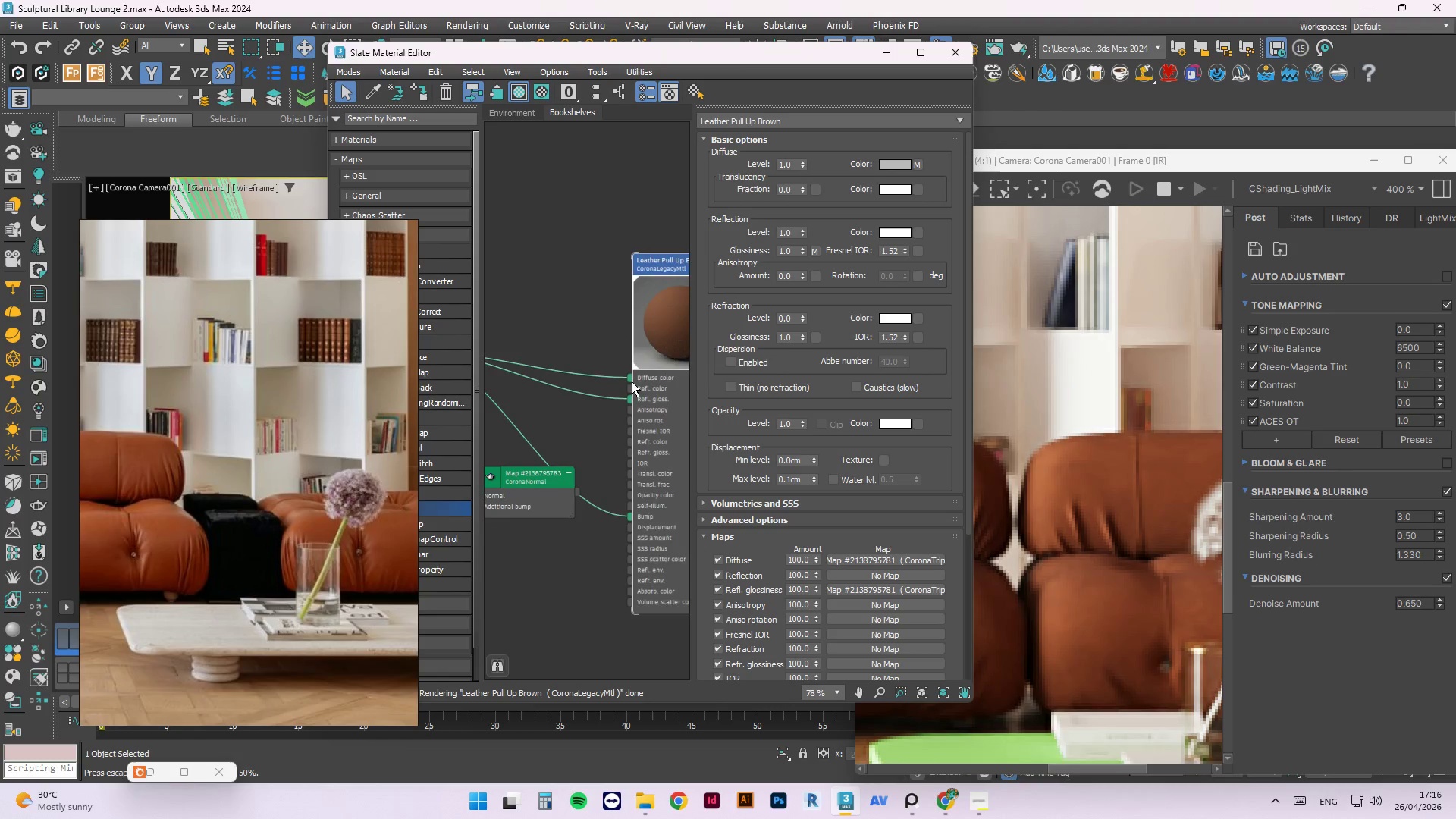 
left_click([522, 339])
 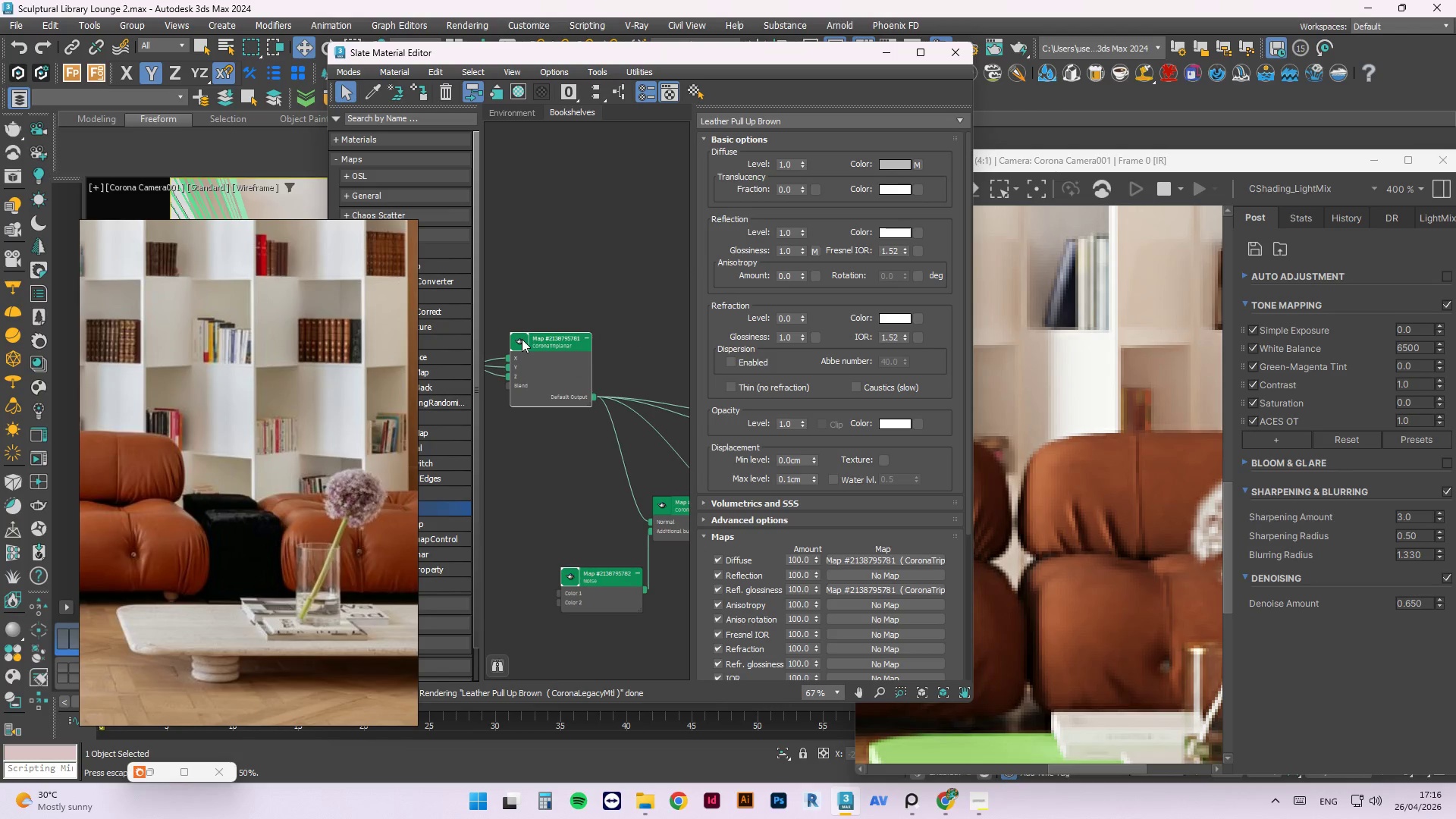 
scroll: coordinate [539, 344], scroll_direction: down, amount: 1.0
 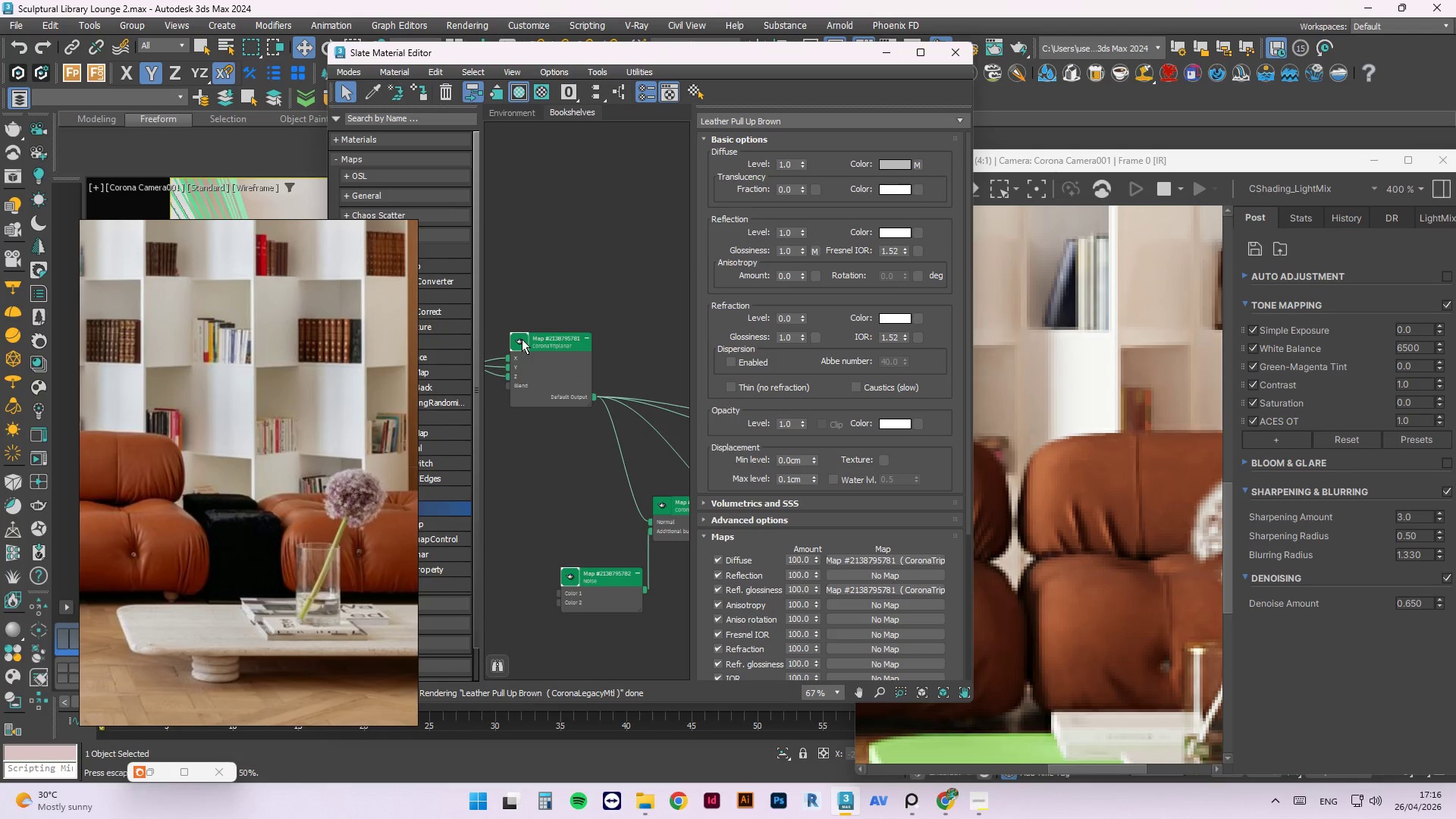 
double_click([522, 339])
 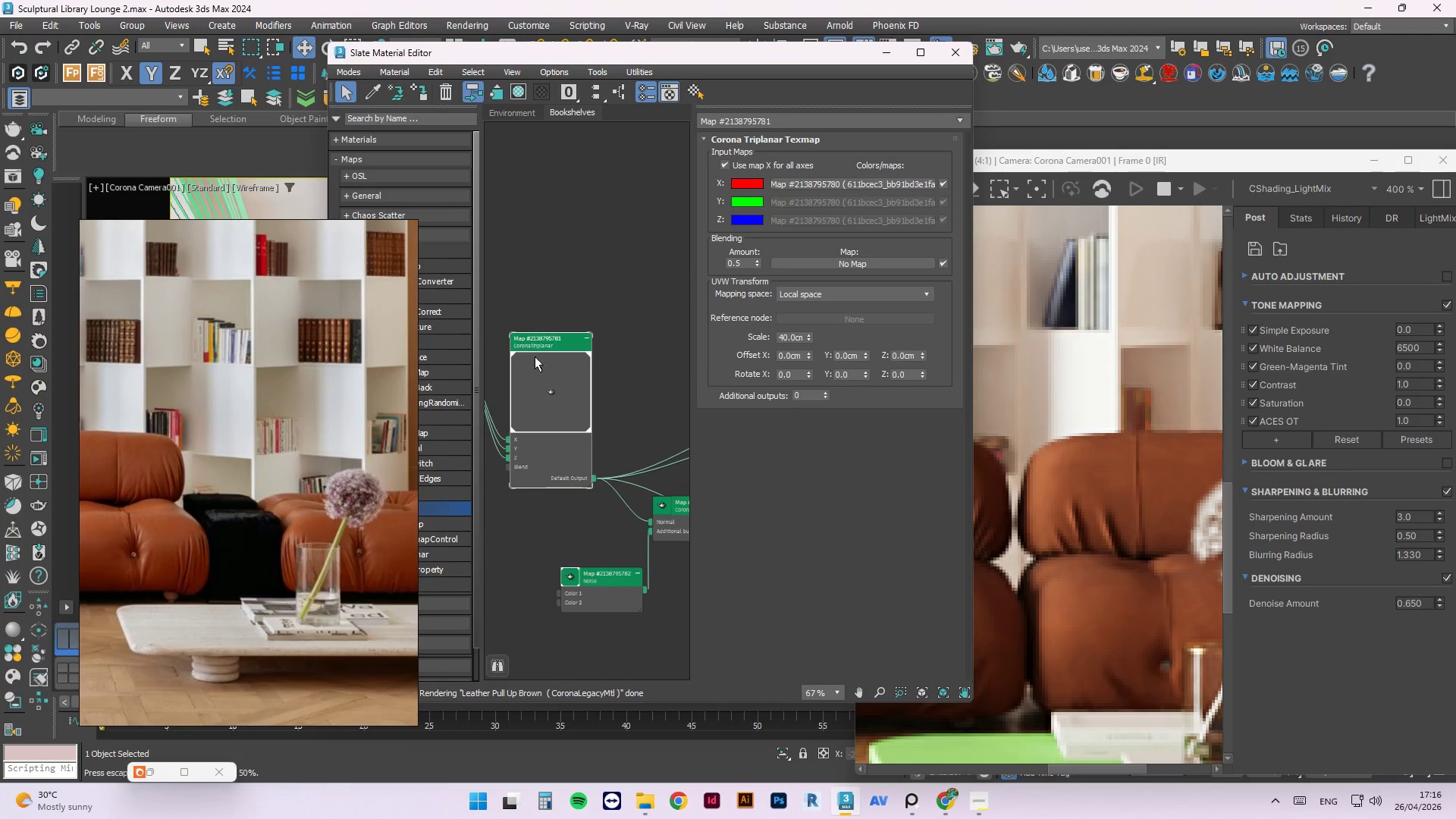 
right_click([552, 374])
 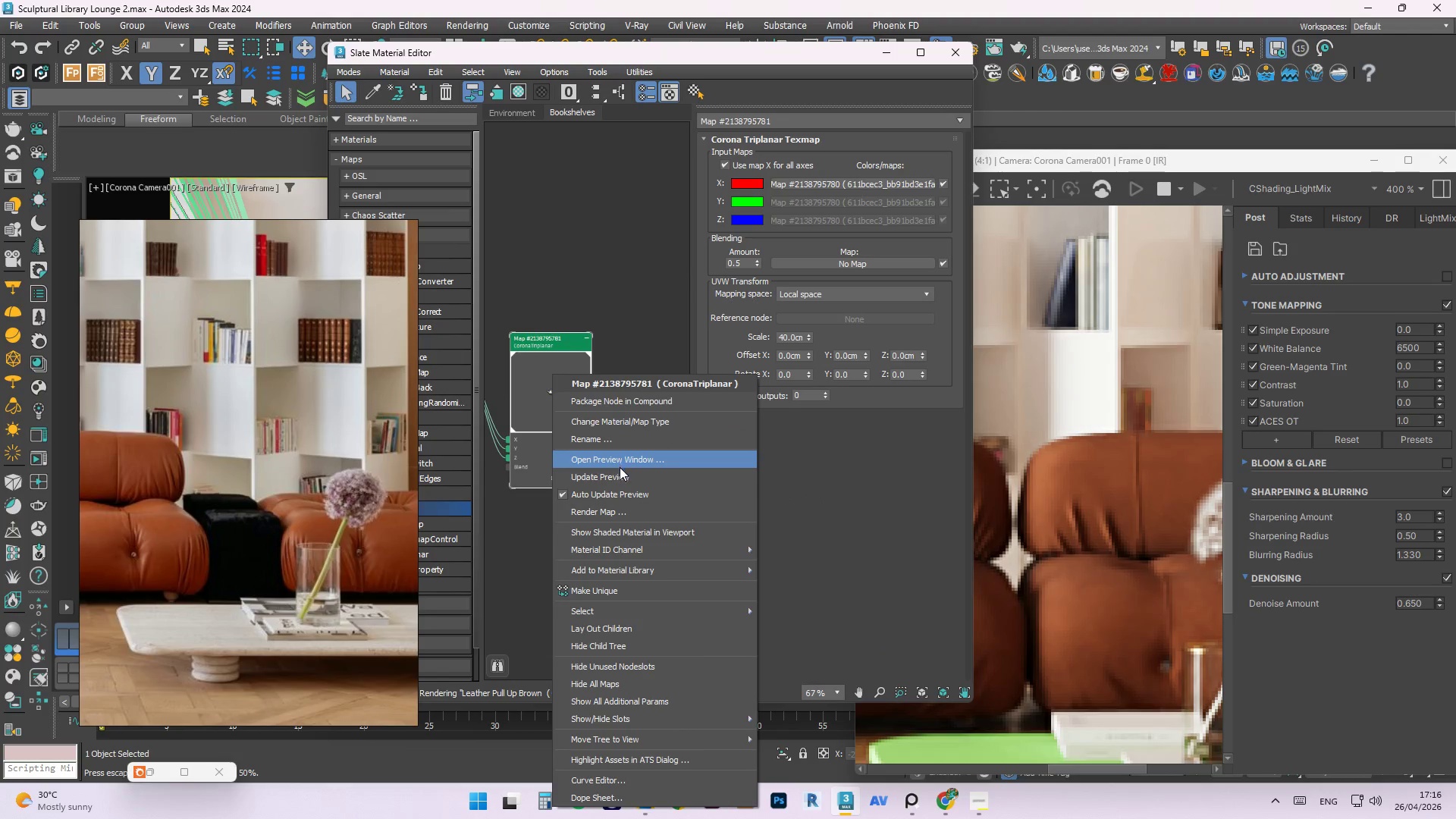 
left_click([619, 471])
 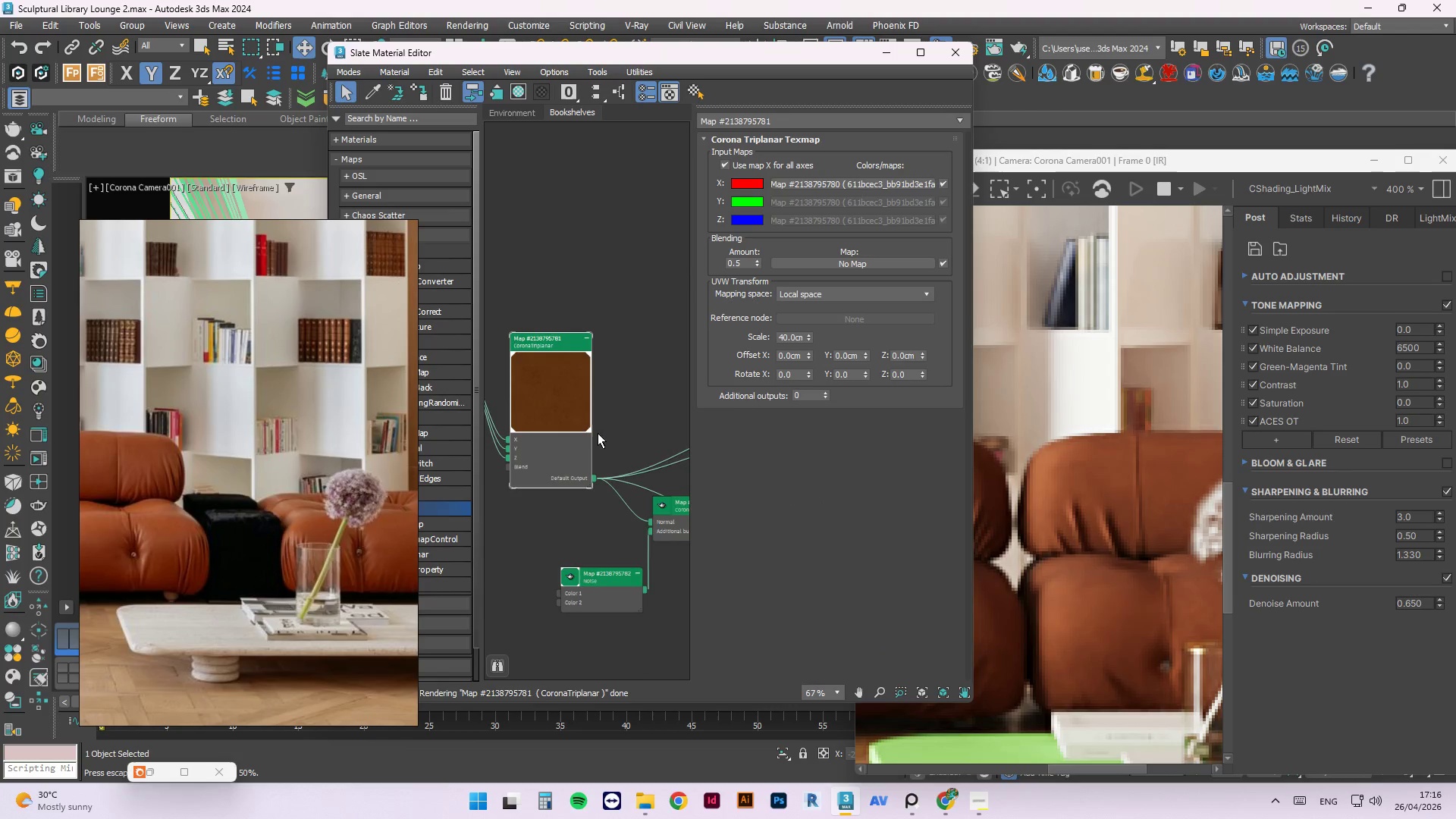 
left_click_drag(start_coordinate=[610, 447], to_coordinate=[579, 495])
 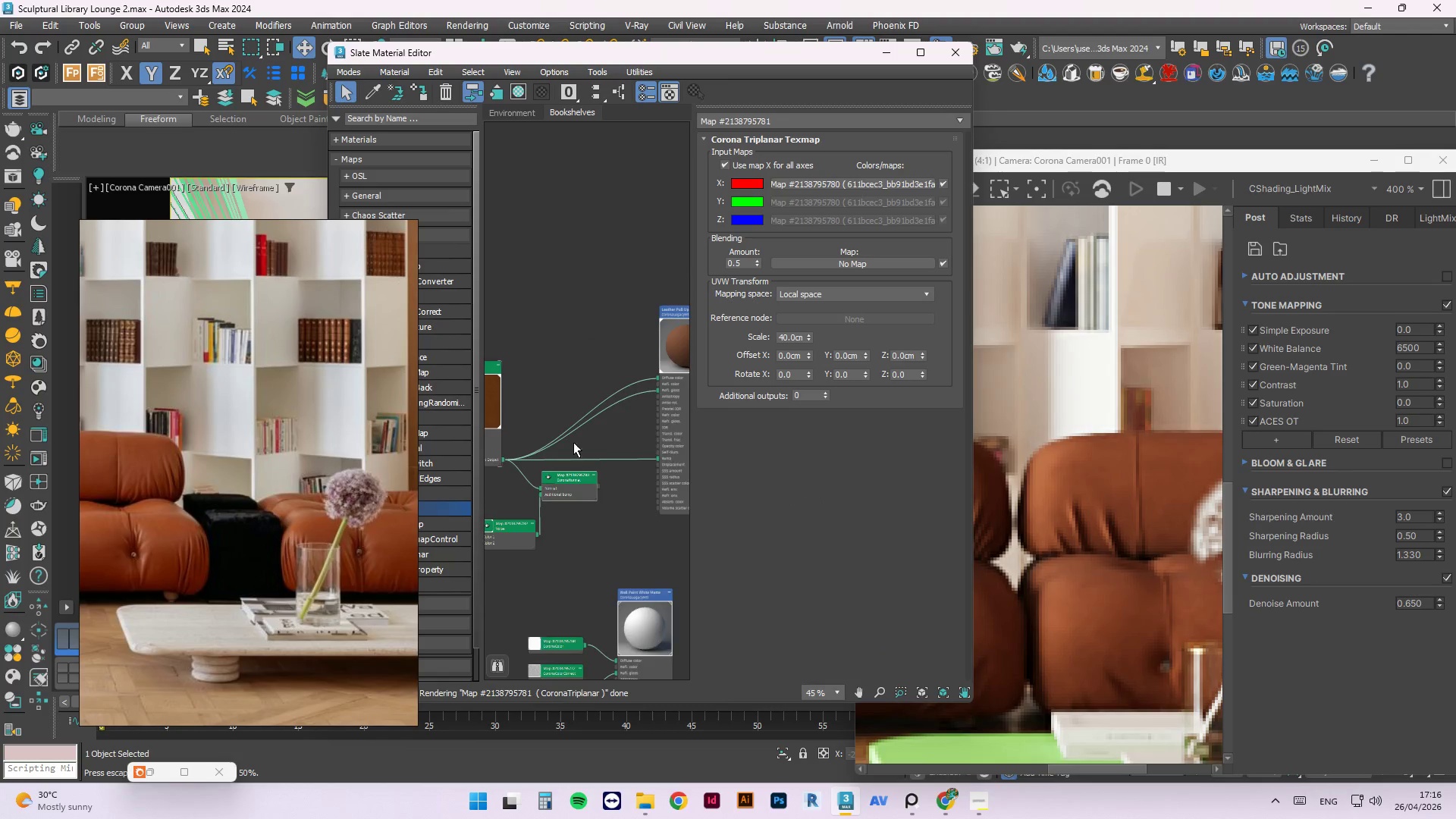 
scroll: coordinate [619, 416], scroll_direction: down, amount: 2.0
 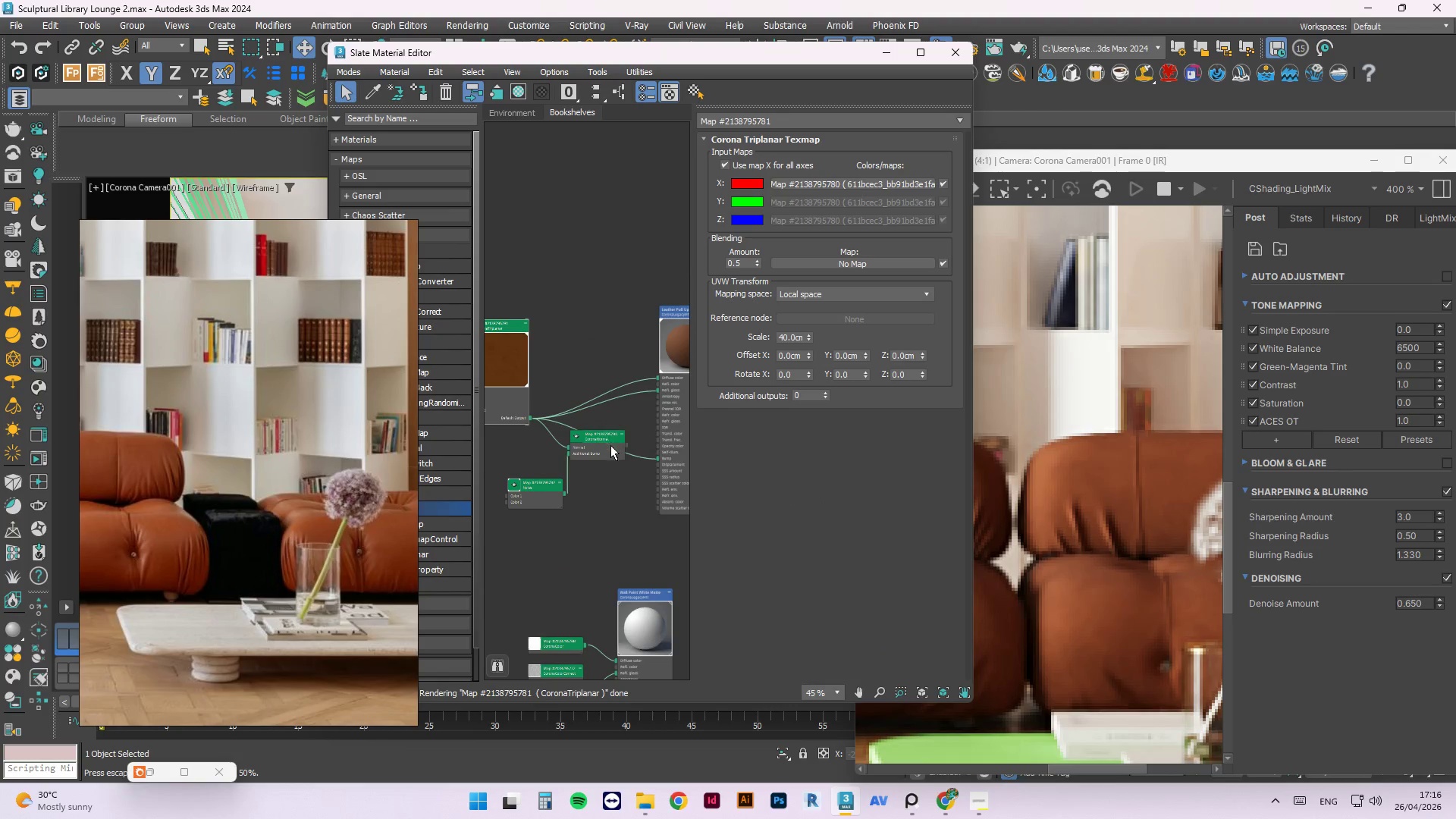 
scroll: coordinate [573, 440], scroll_direction: up, amount: 2.0
 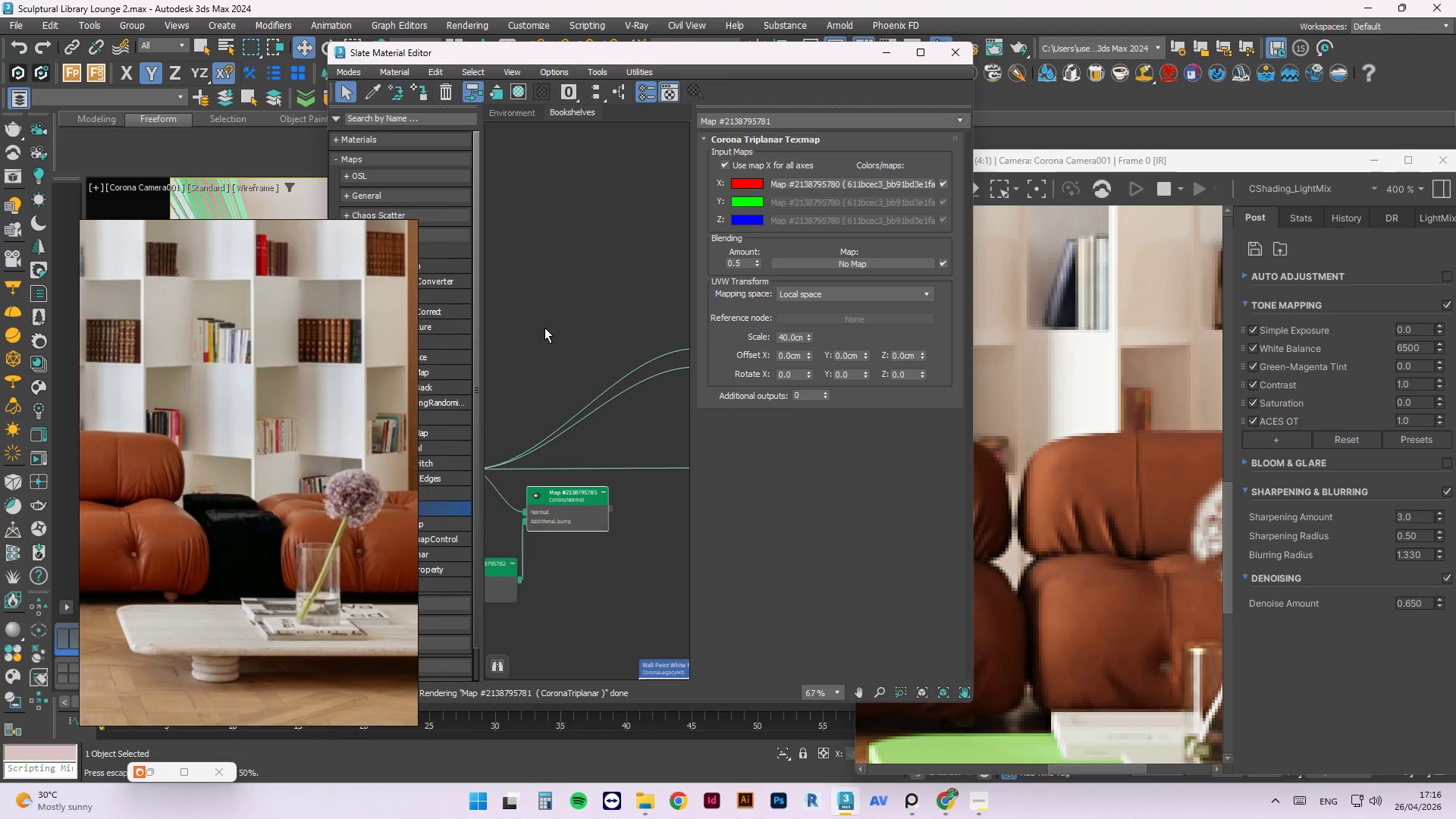 
right_click([548, 315])
 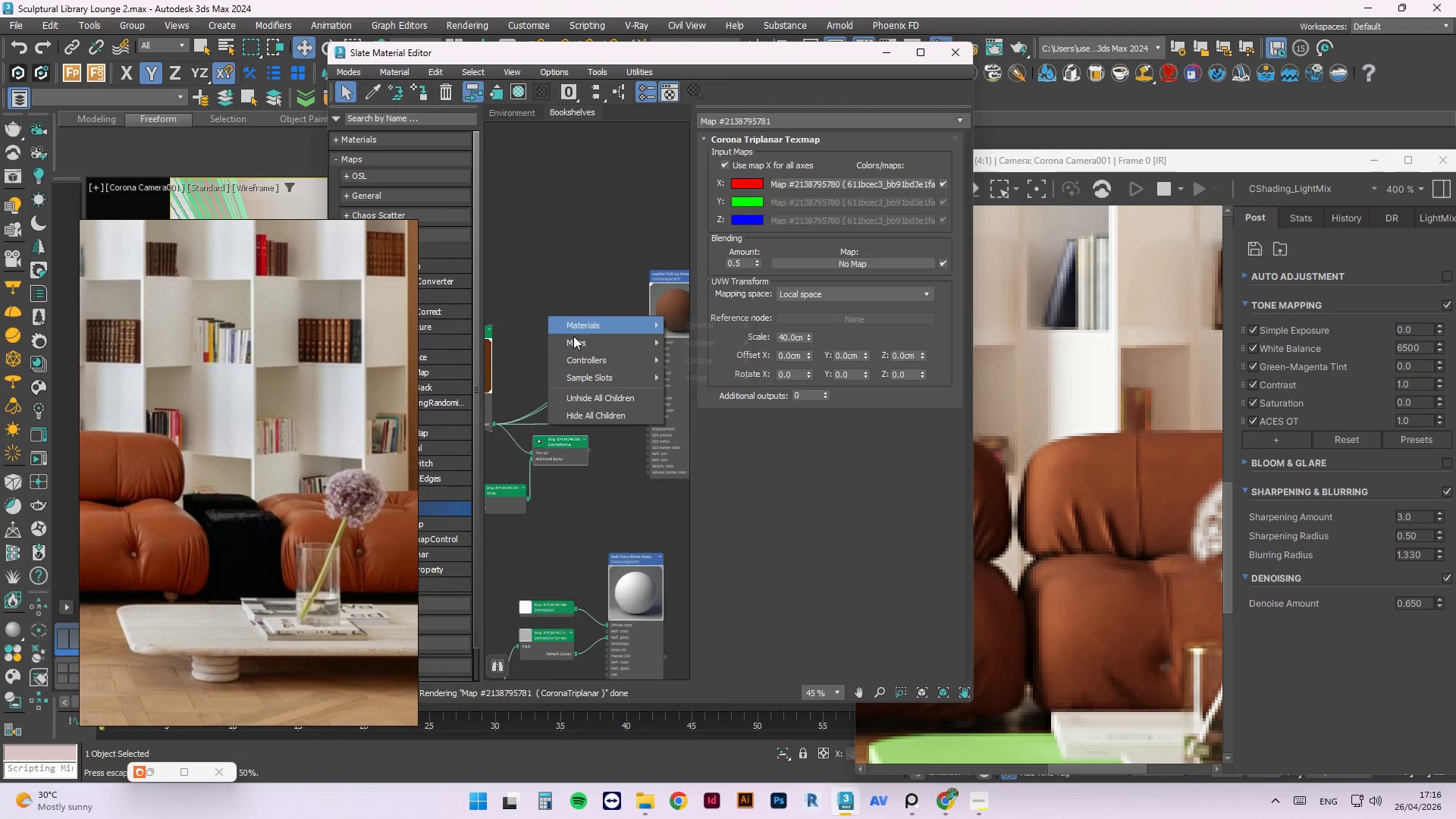 
scroll: coordinate [544, 331], scroll_direction: down, amount: 2.0
 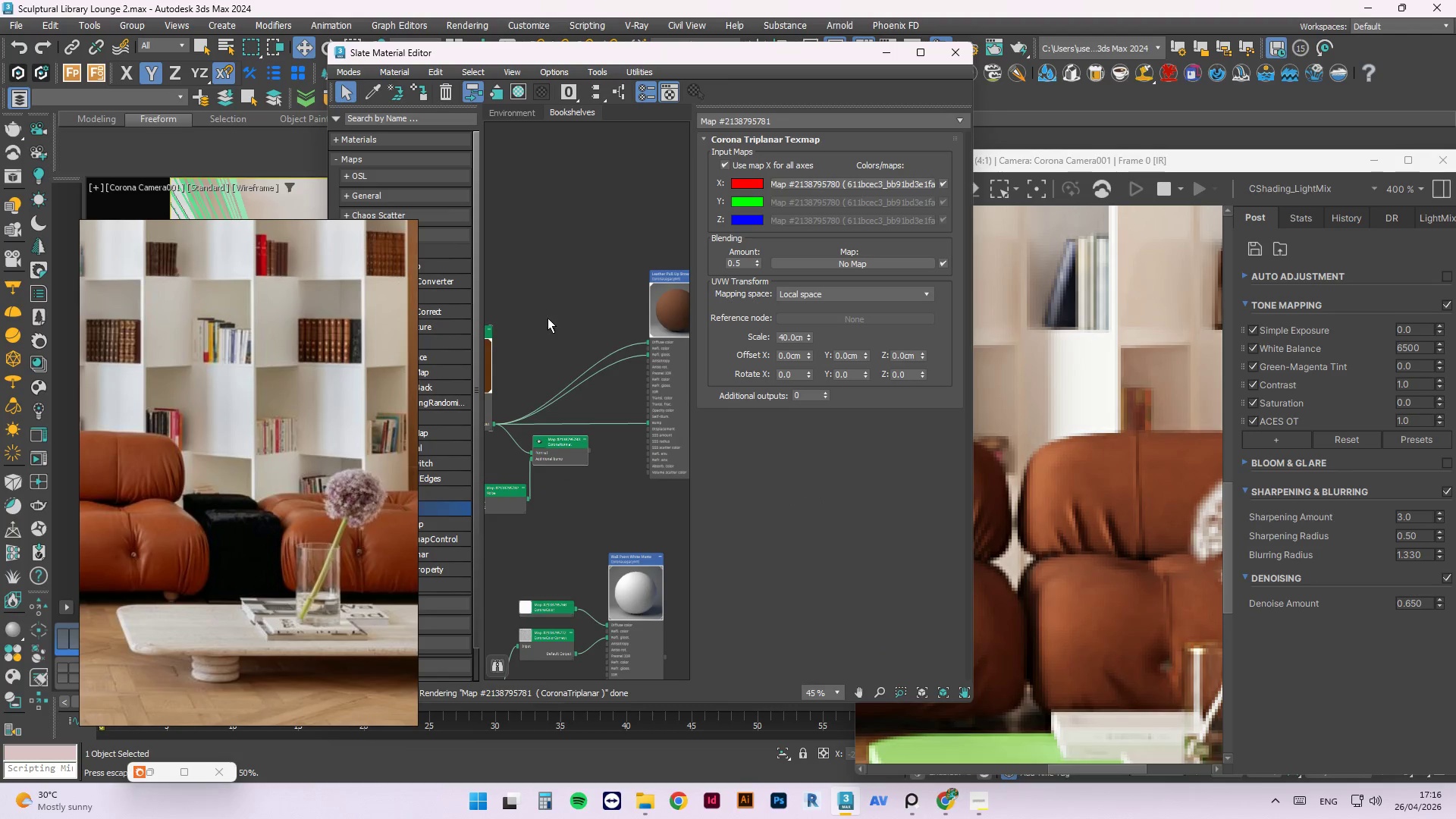 
left_click([575, 338])
 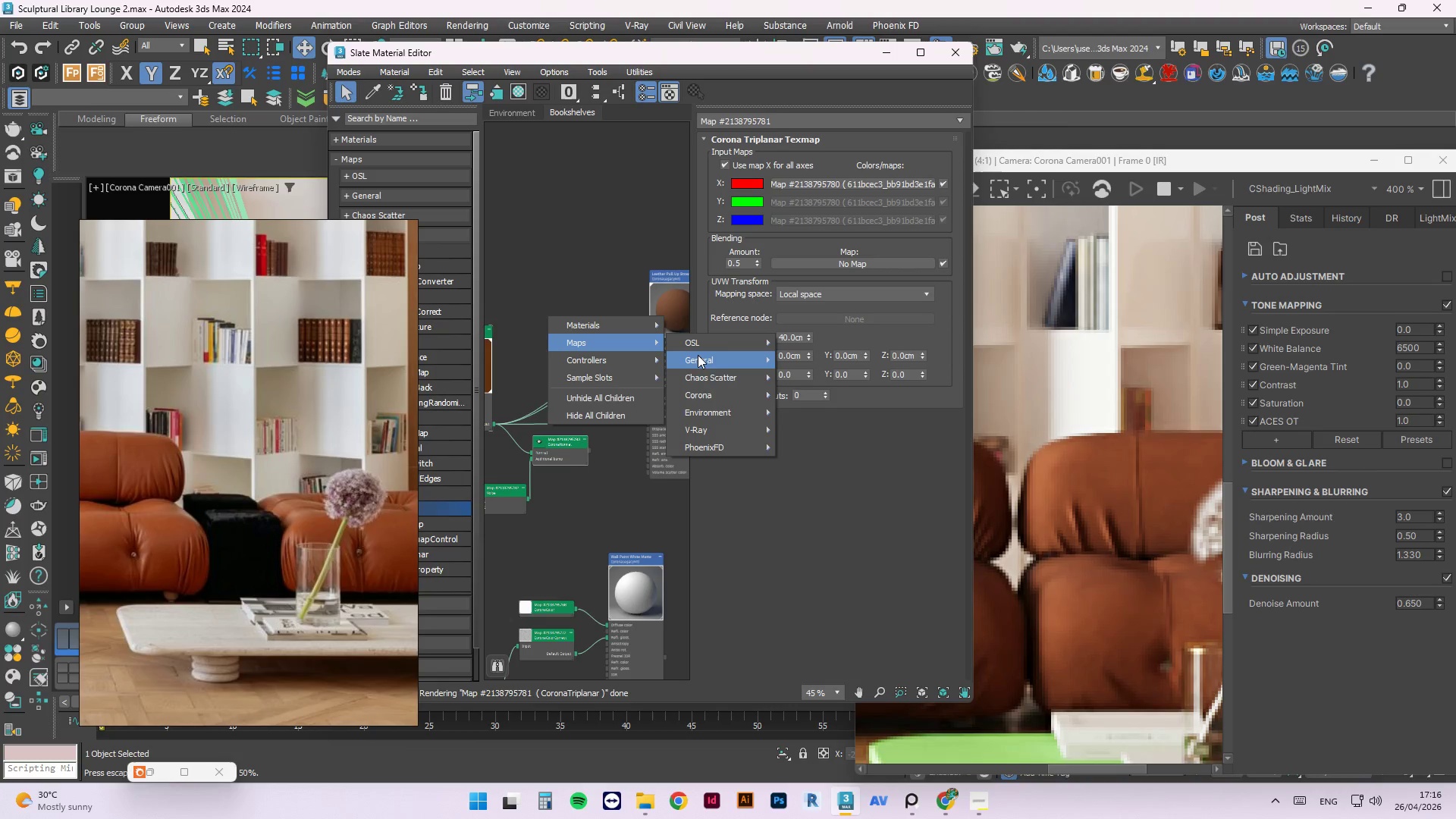 
left_click([703, 359])
 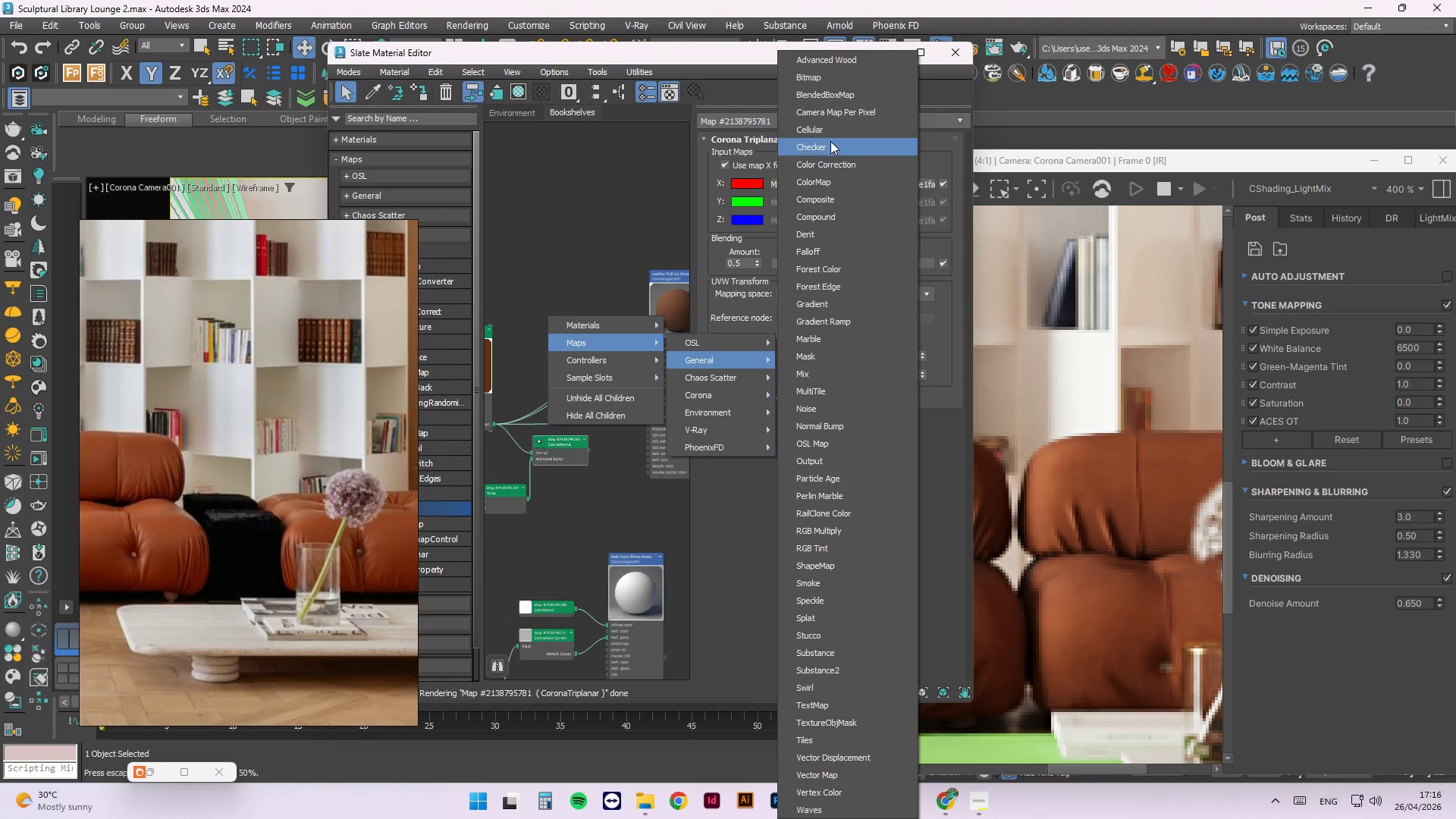 
left_click([829, 162])
 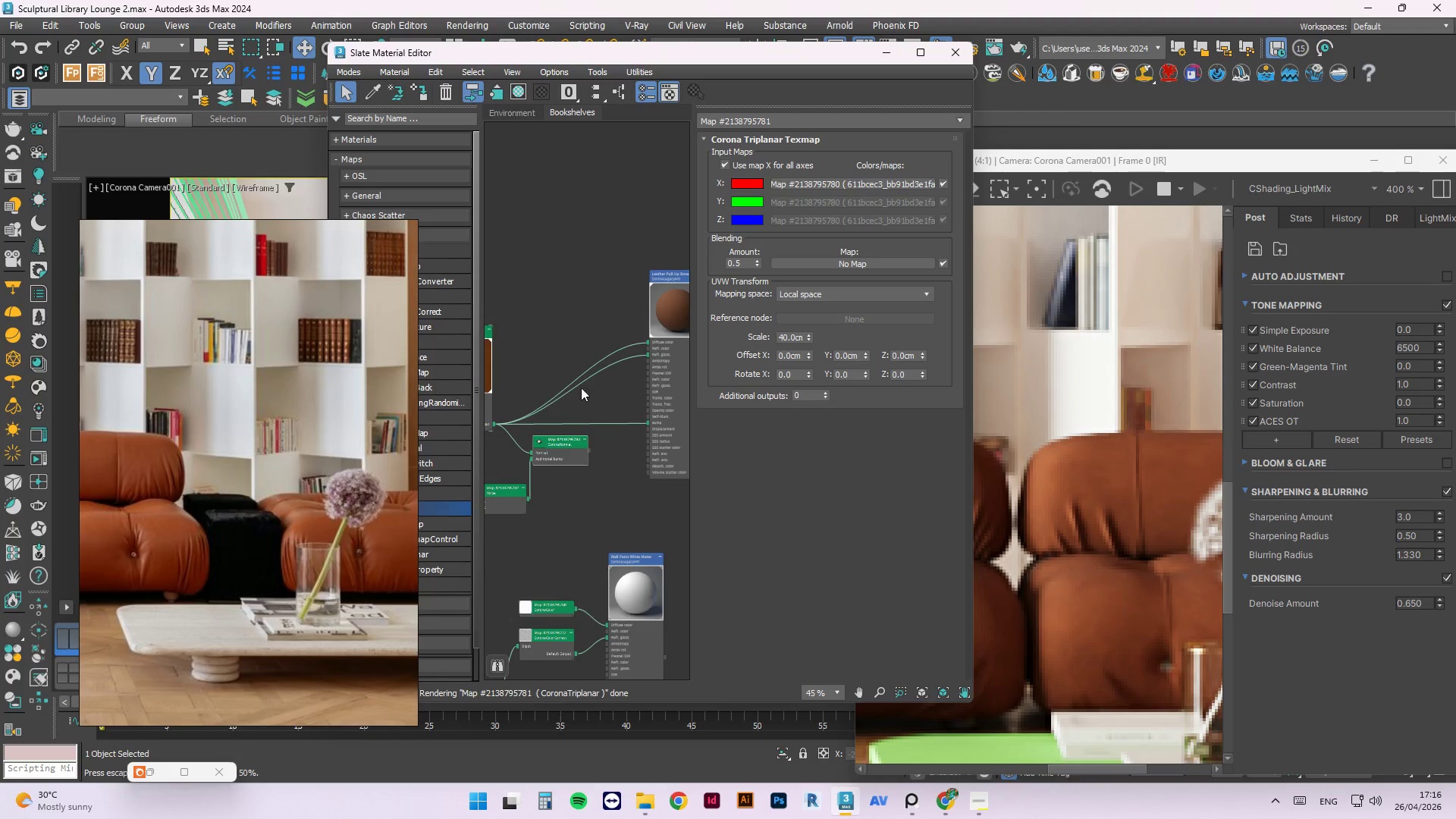 
scroll: coordinate [604, 364], scroll_direction: up, amount: 2.0
 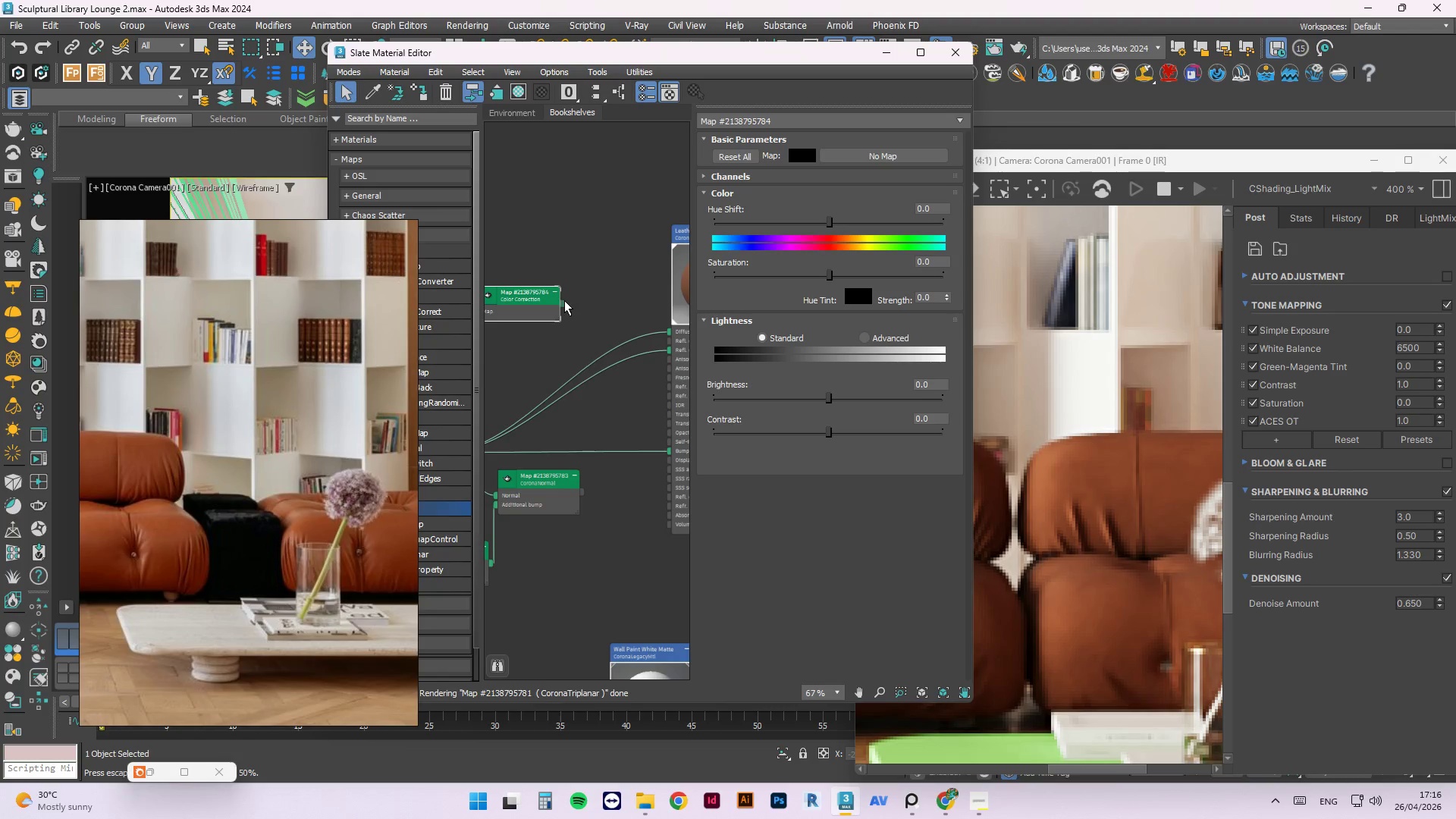 
left_click_drag(start_coordinate=[563, 302], to_coordinate=[616, 358])
 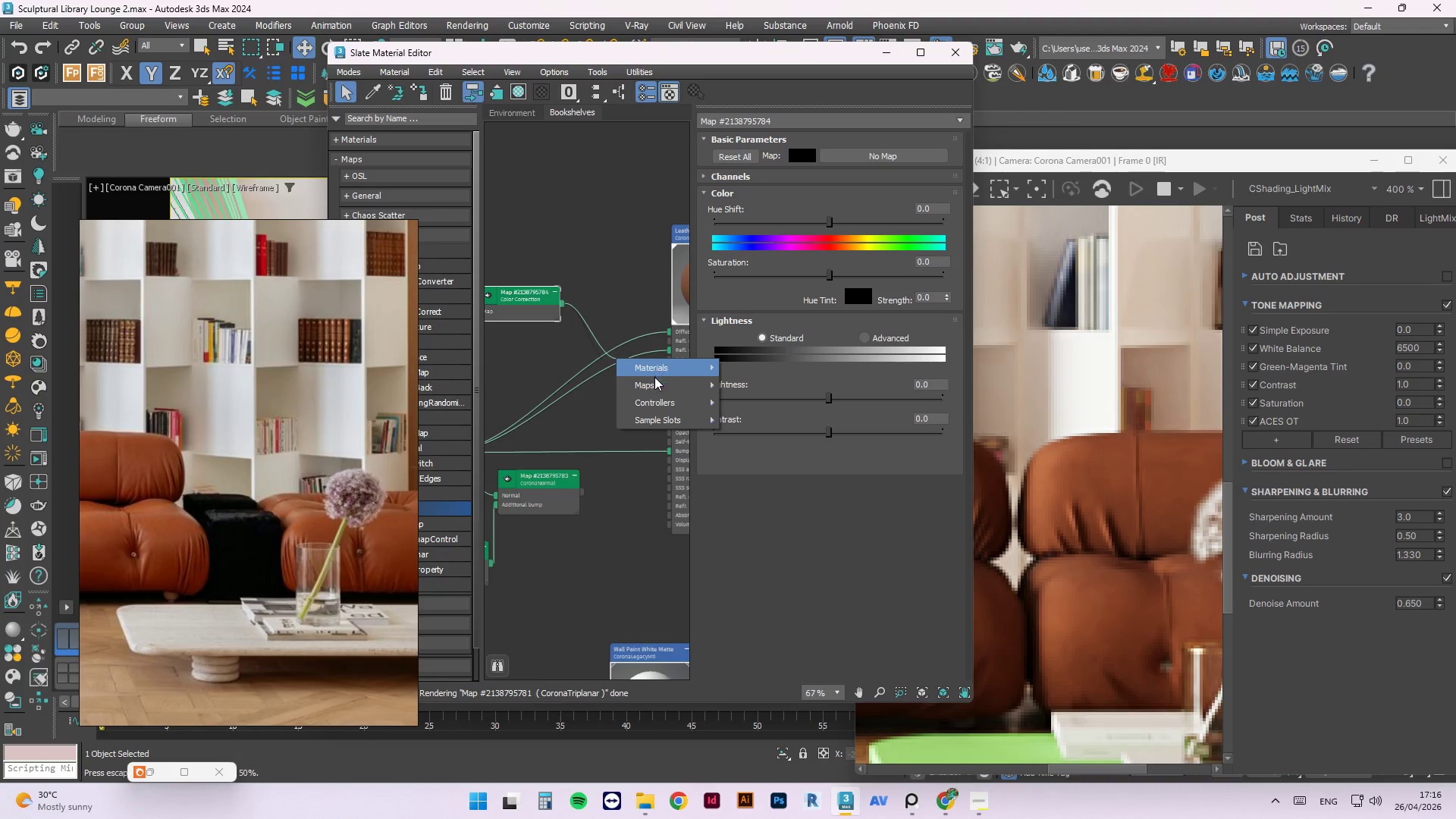 
left_click([560, 265])
 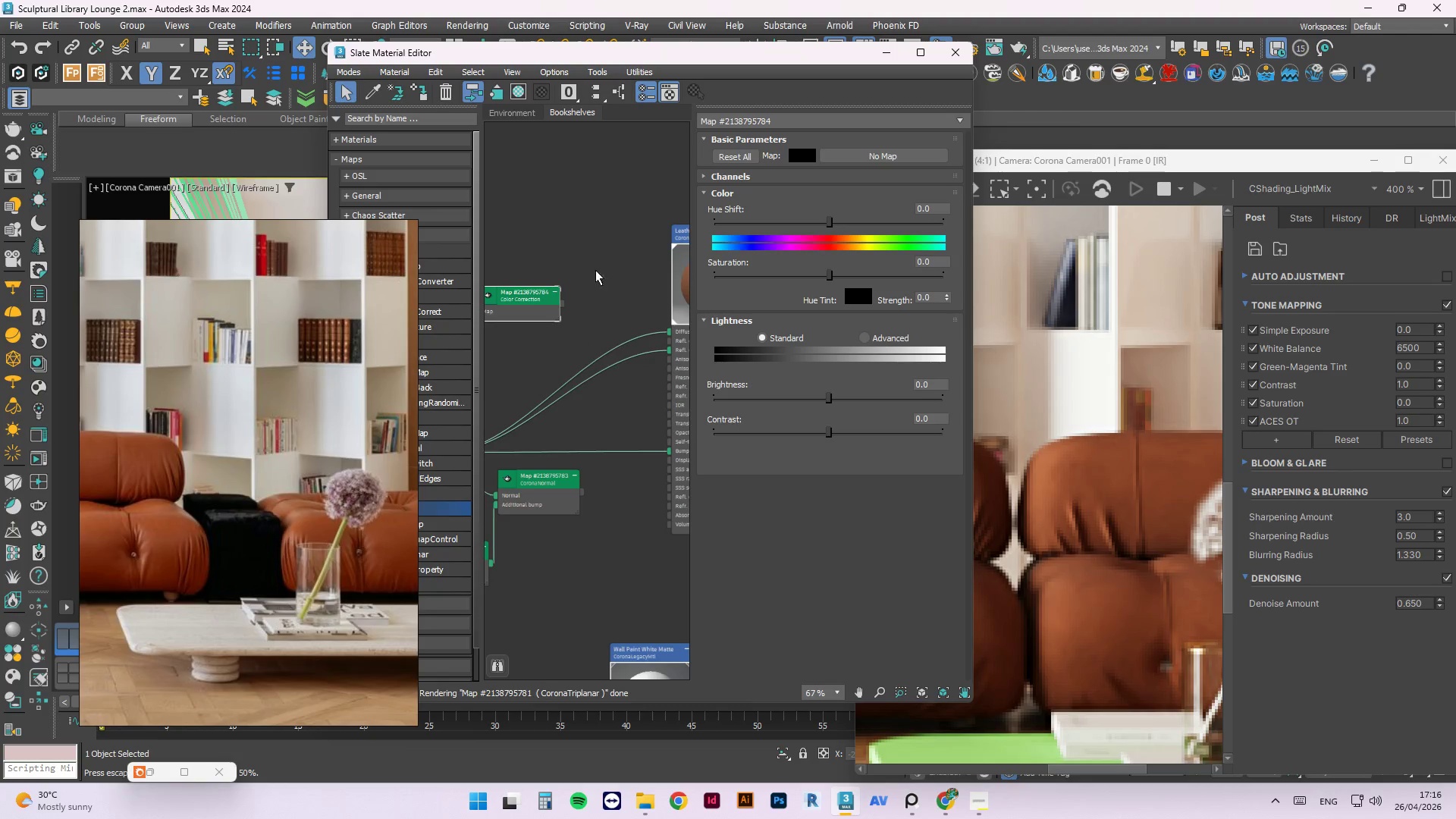 
left_click_drag(start_coordinate=[531, 288], to_coordinate=[564, 348])
 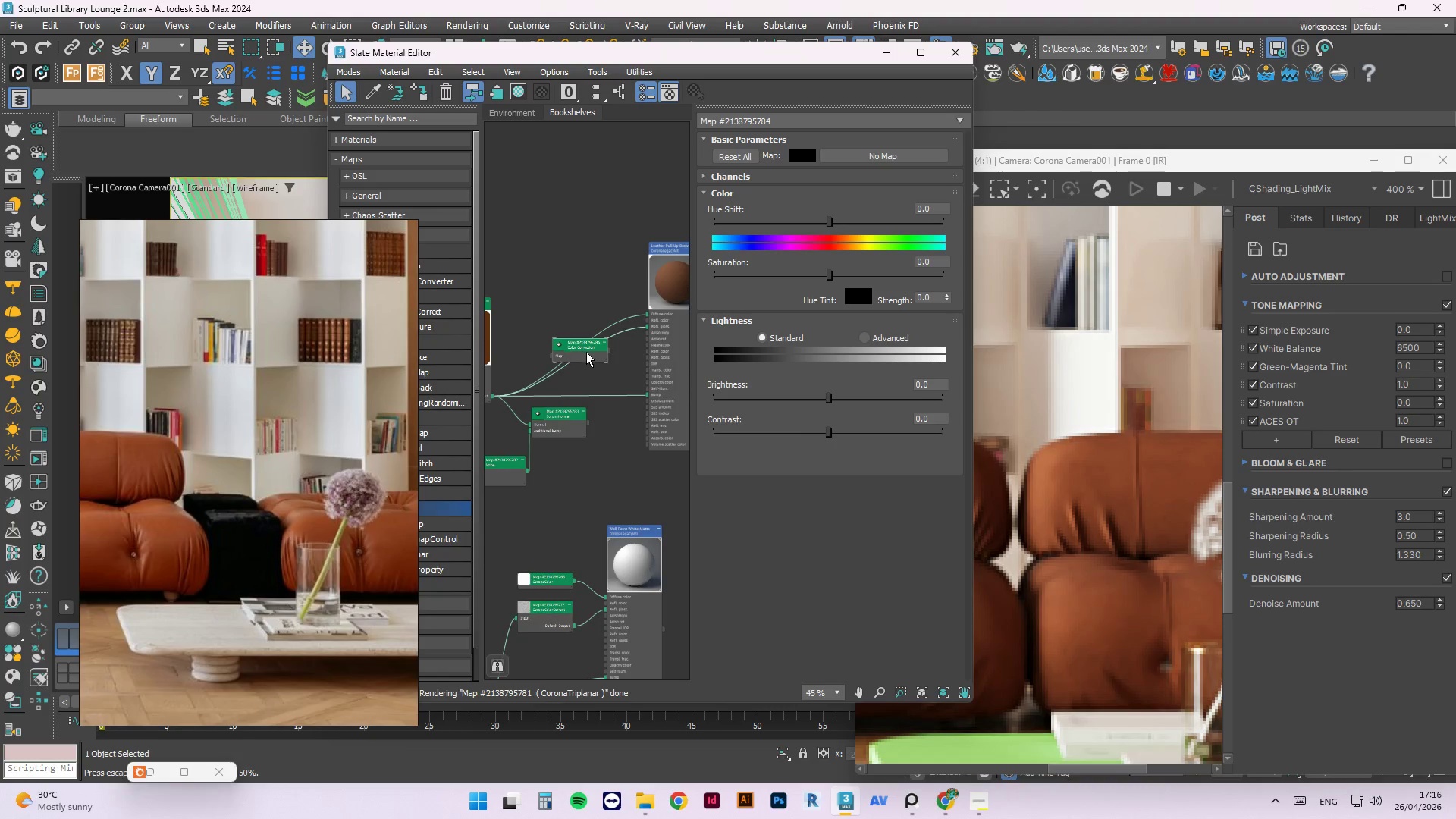 
scroll: coordinate [602, 280], scroll_direction: down, amount: 2.0
 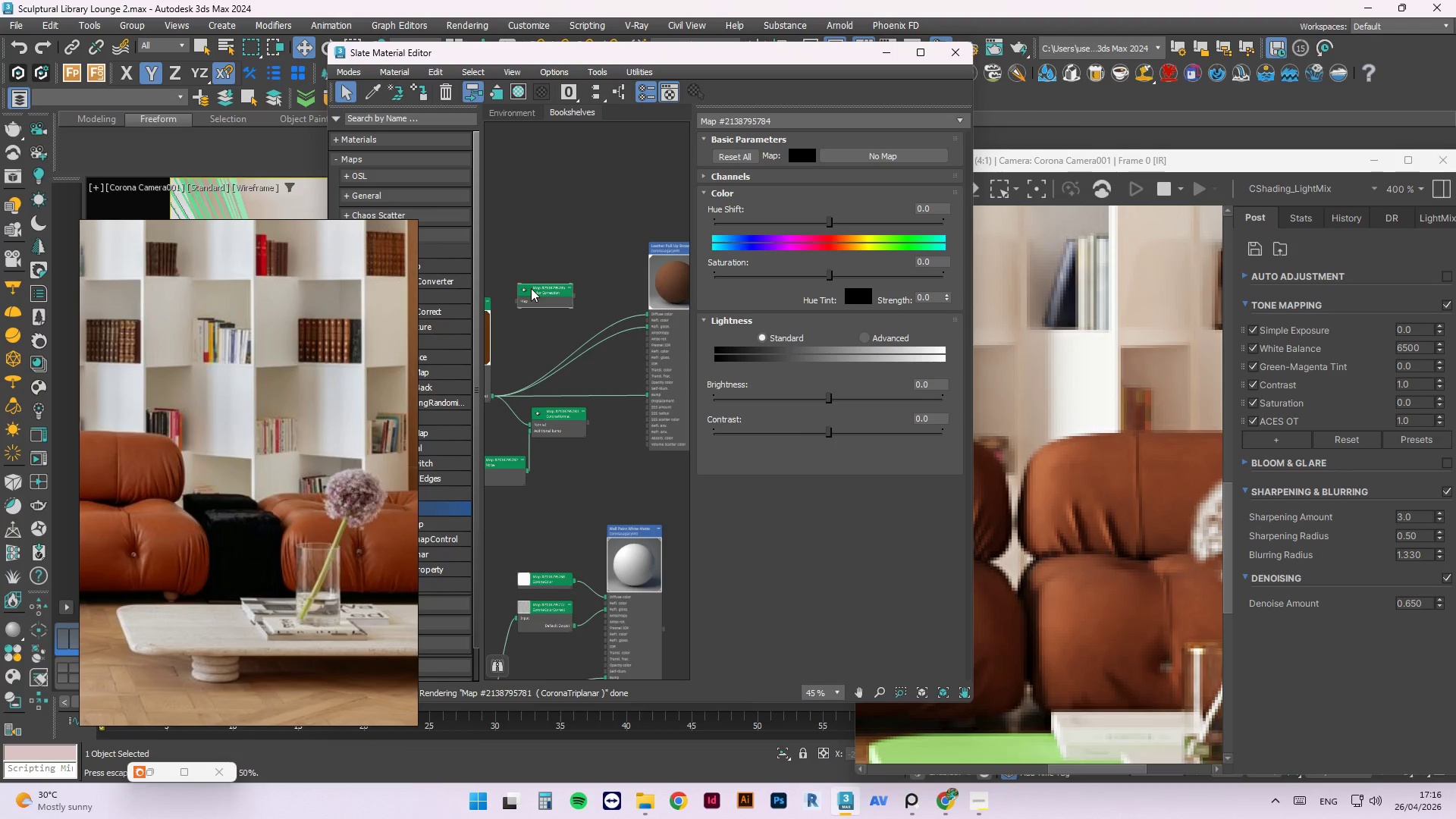 
scroll: coordinate [586, 352], scroll_direction: up, amount: 2.0
 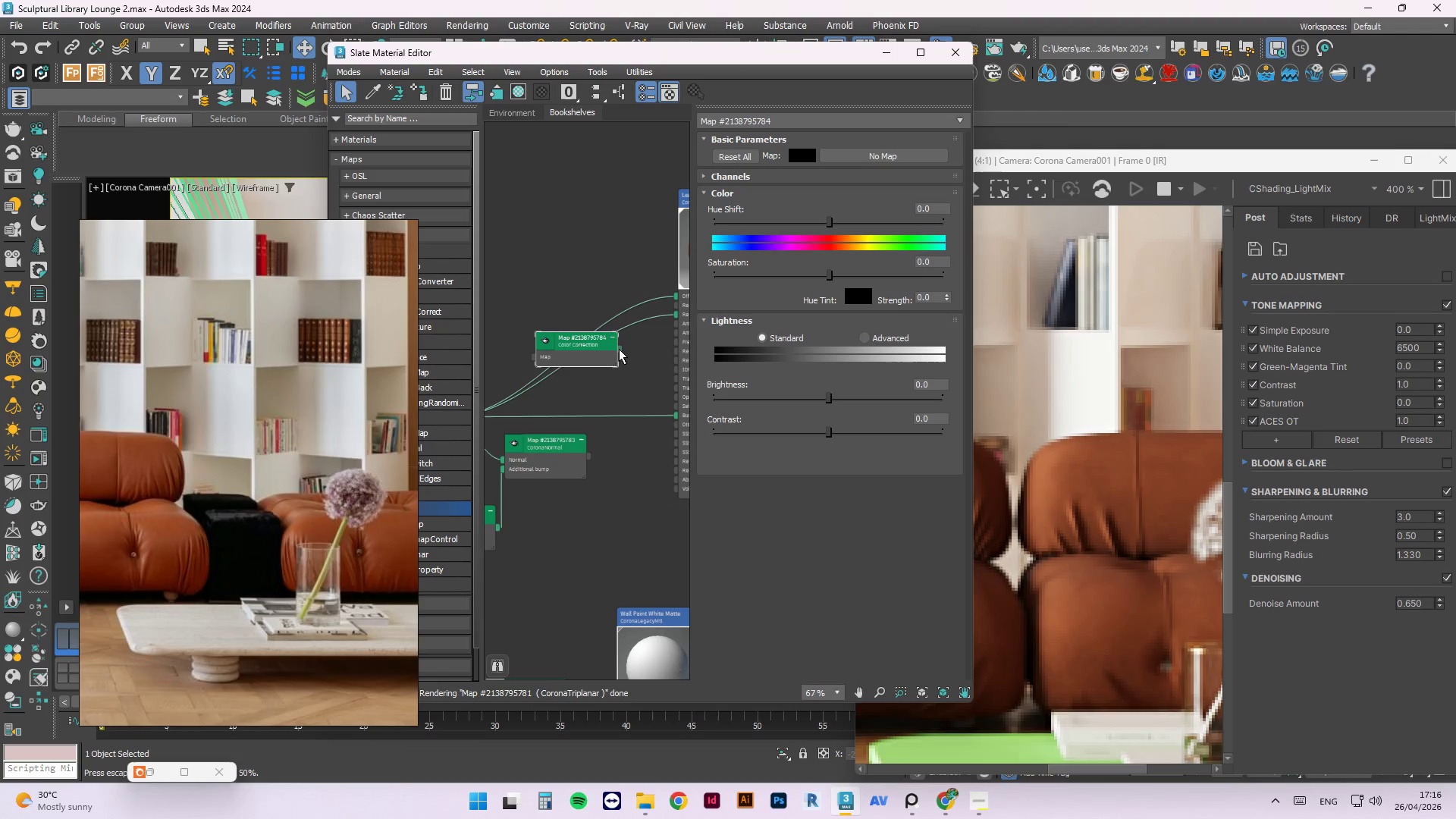 
left_click_drag(start_coordinate=[619, 349], to_coordinate=[641, 320])
 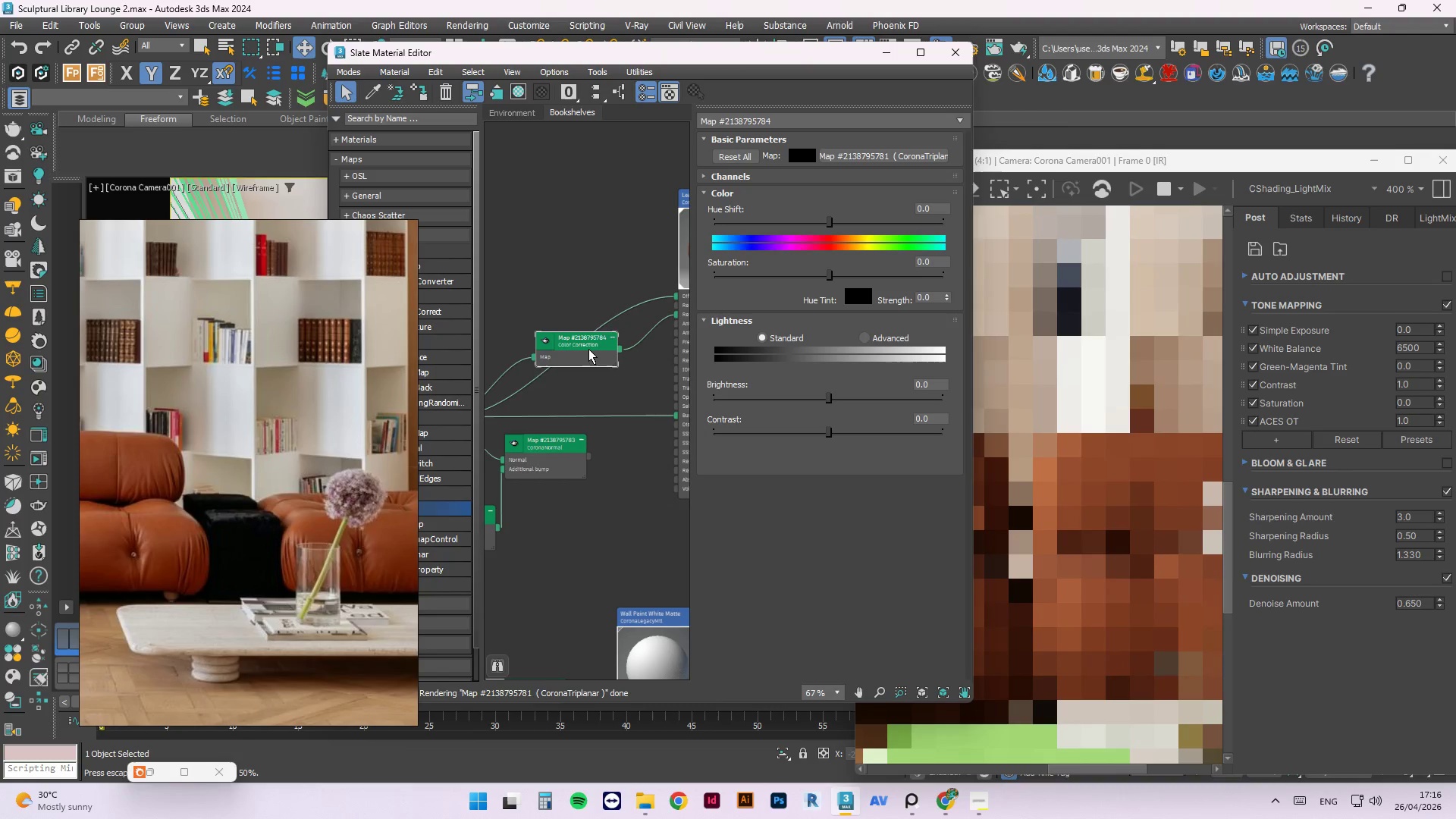 
left_click_drag(start_coordinate=[587, 349], to_coordinate=[570, 407])
 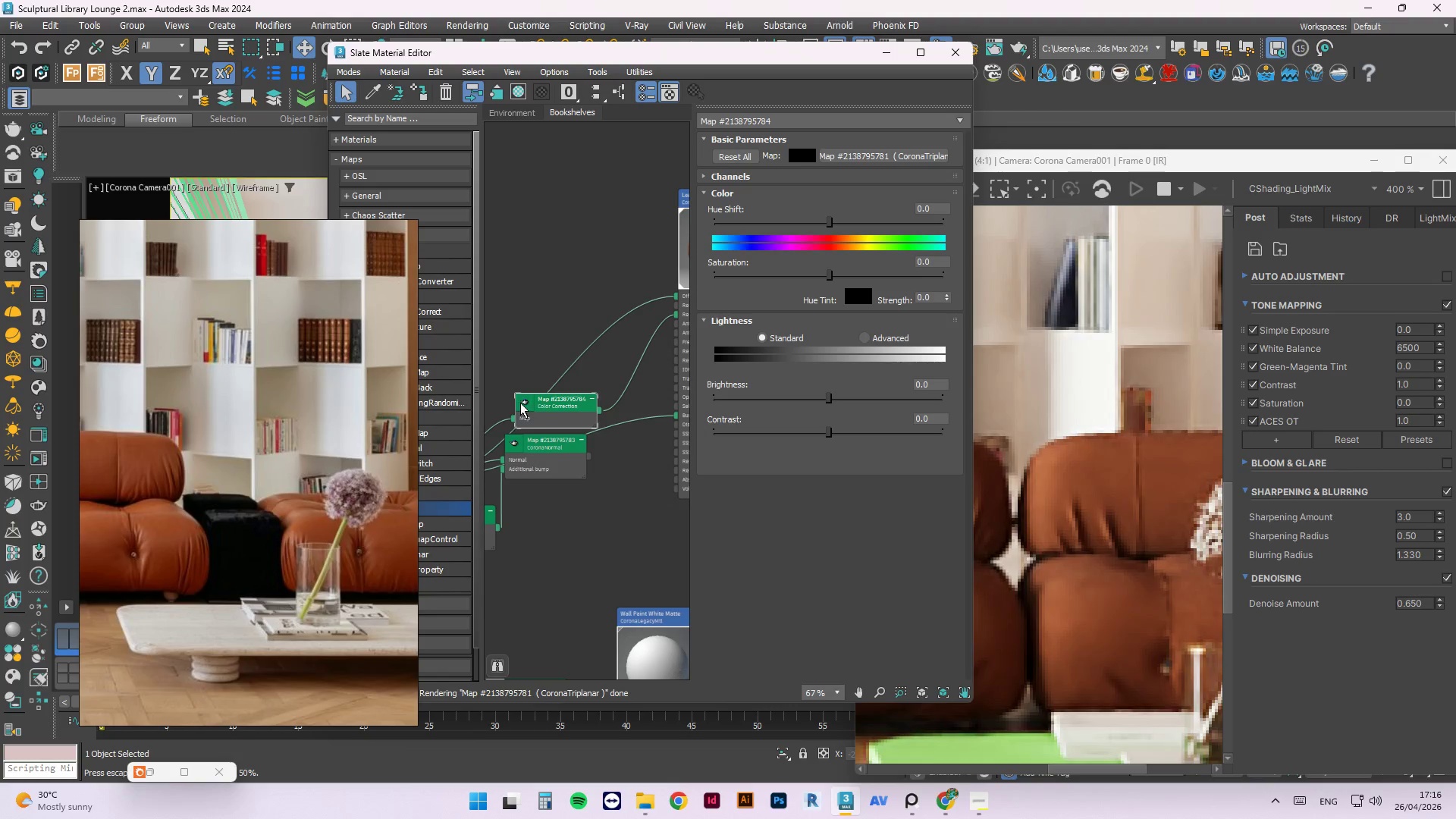 
triple_click([522, 403])
 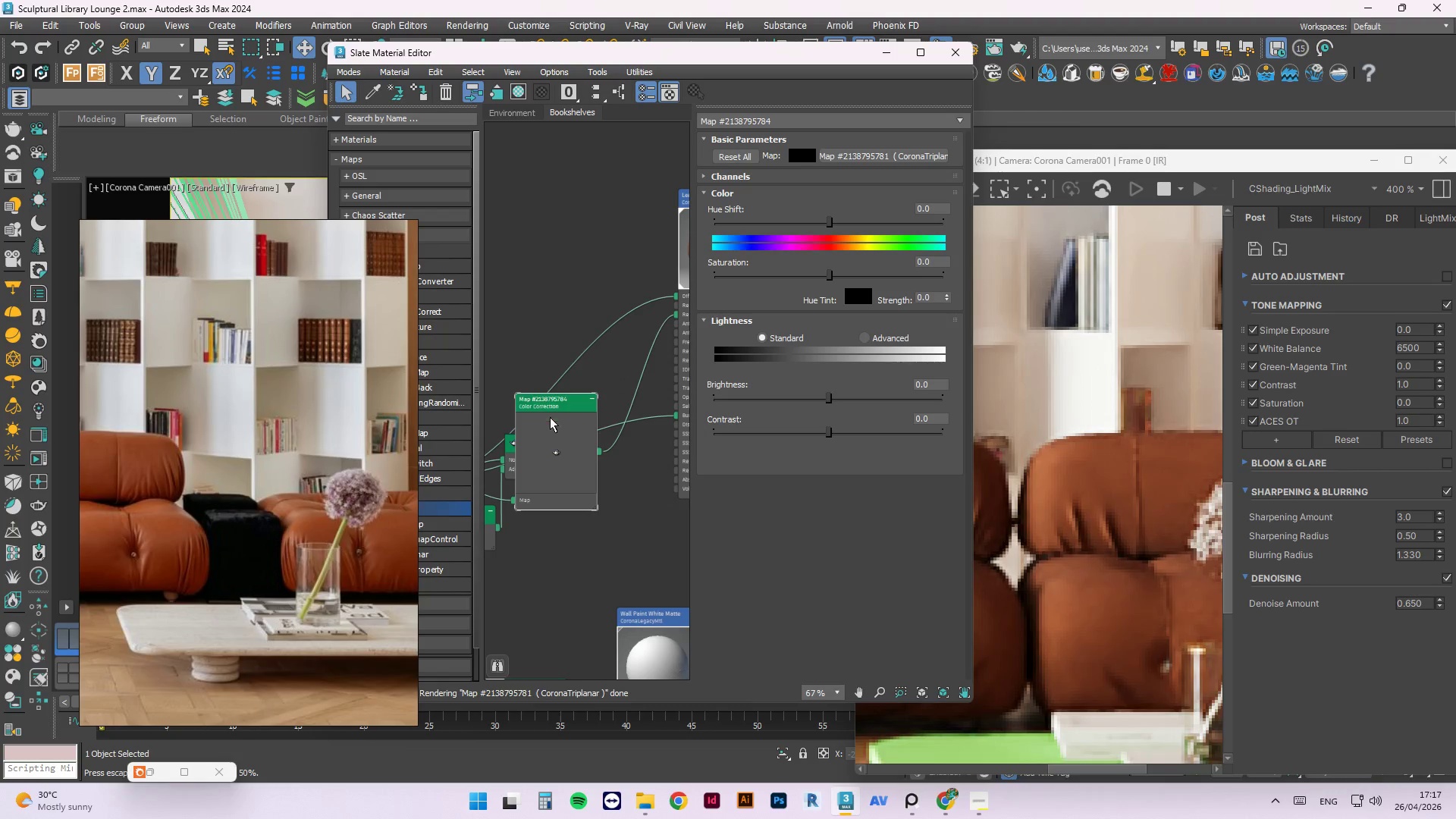 
right_click([559, 438])
 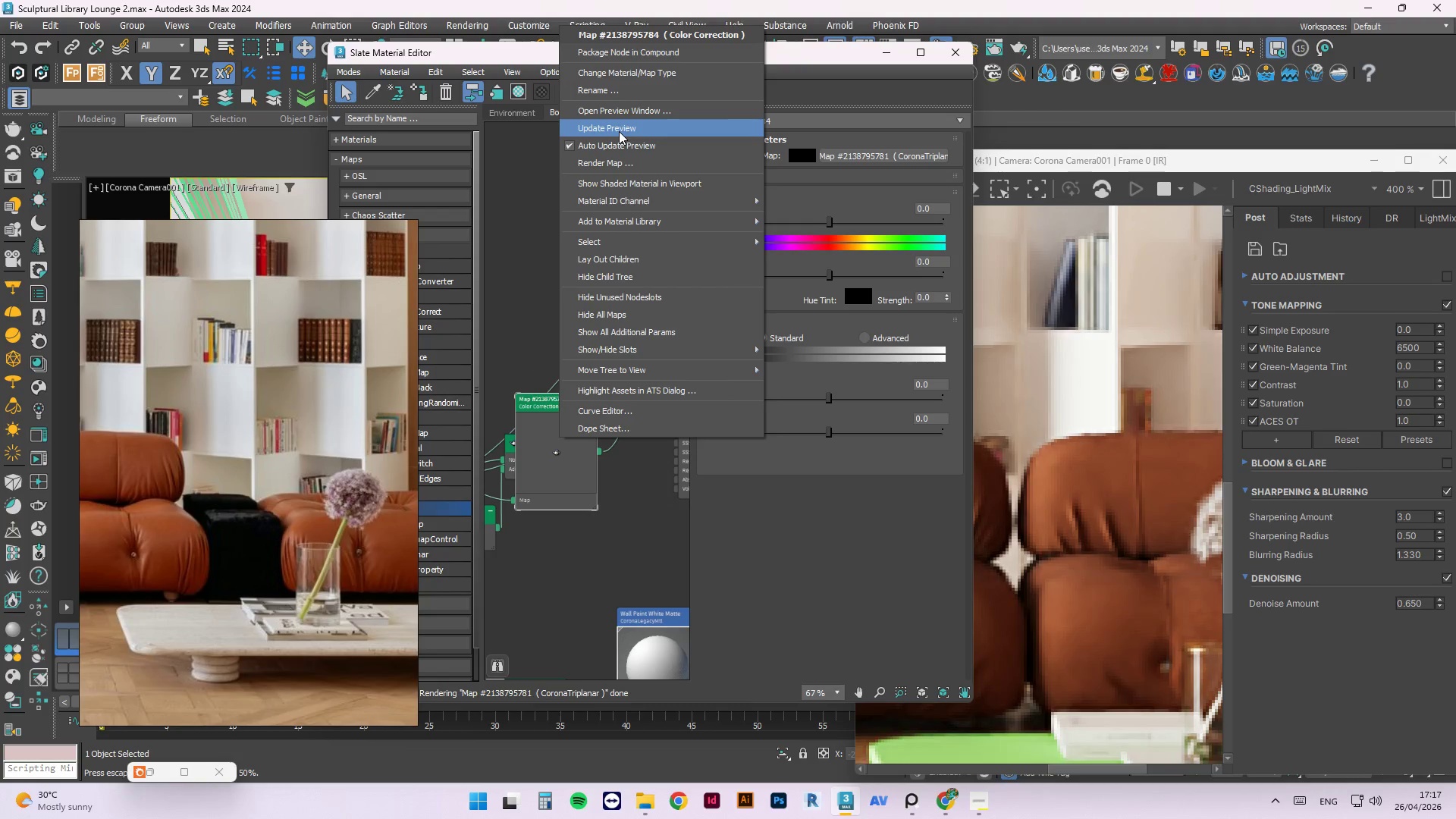 
left_click([619, 131])
 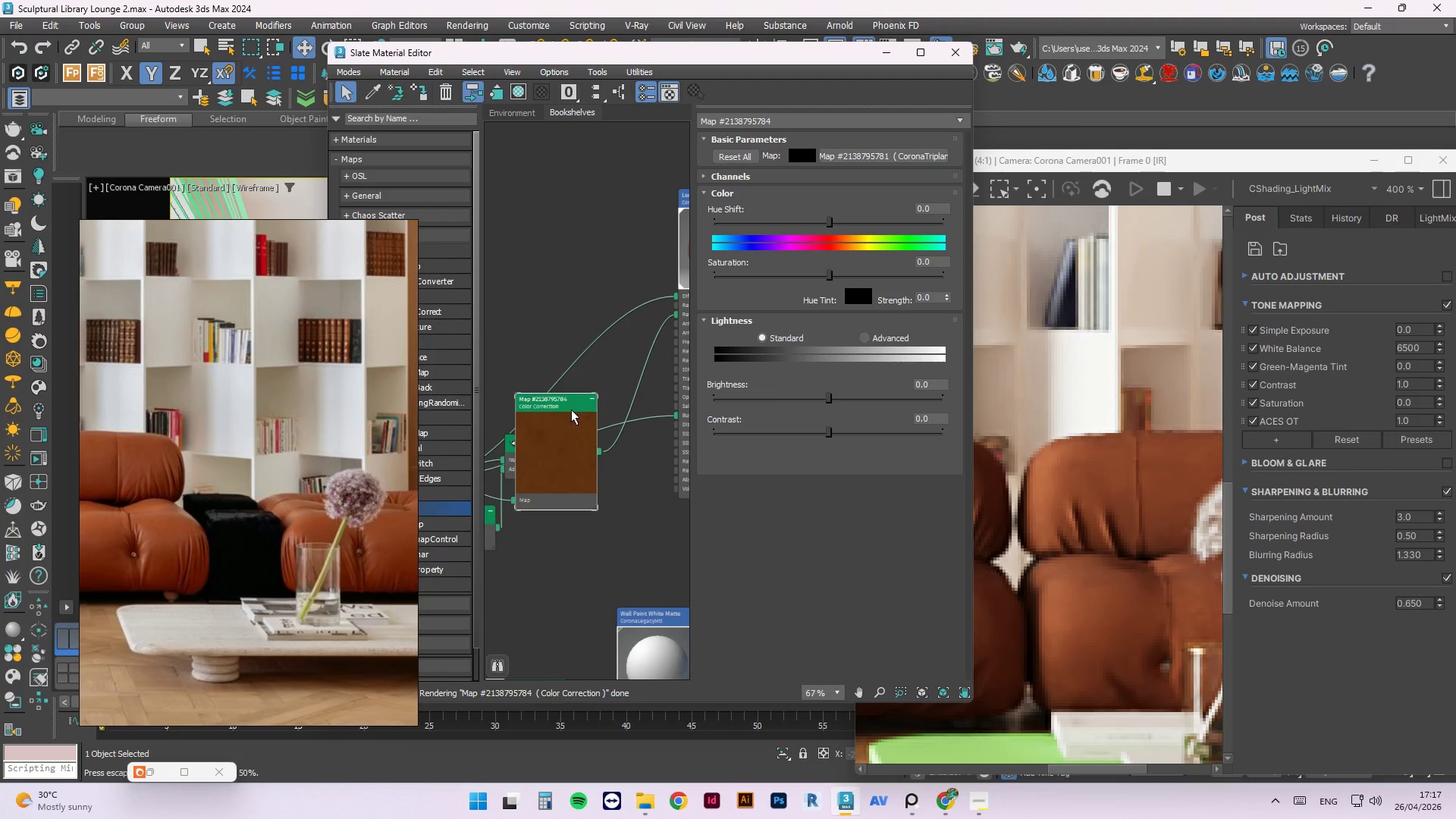 
left_click_drag(start_coordinate=[571, 410], to_coordinate=[581, 553])
 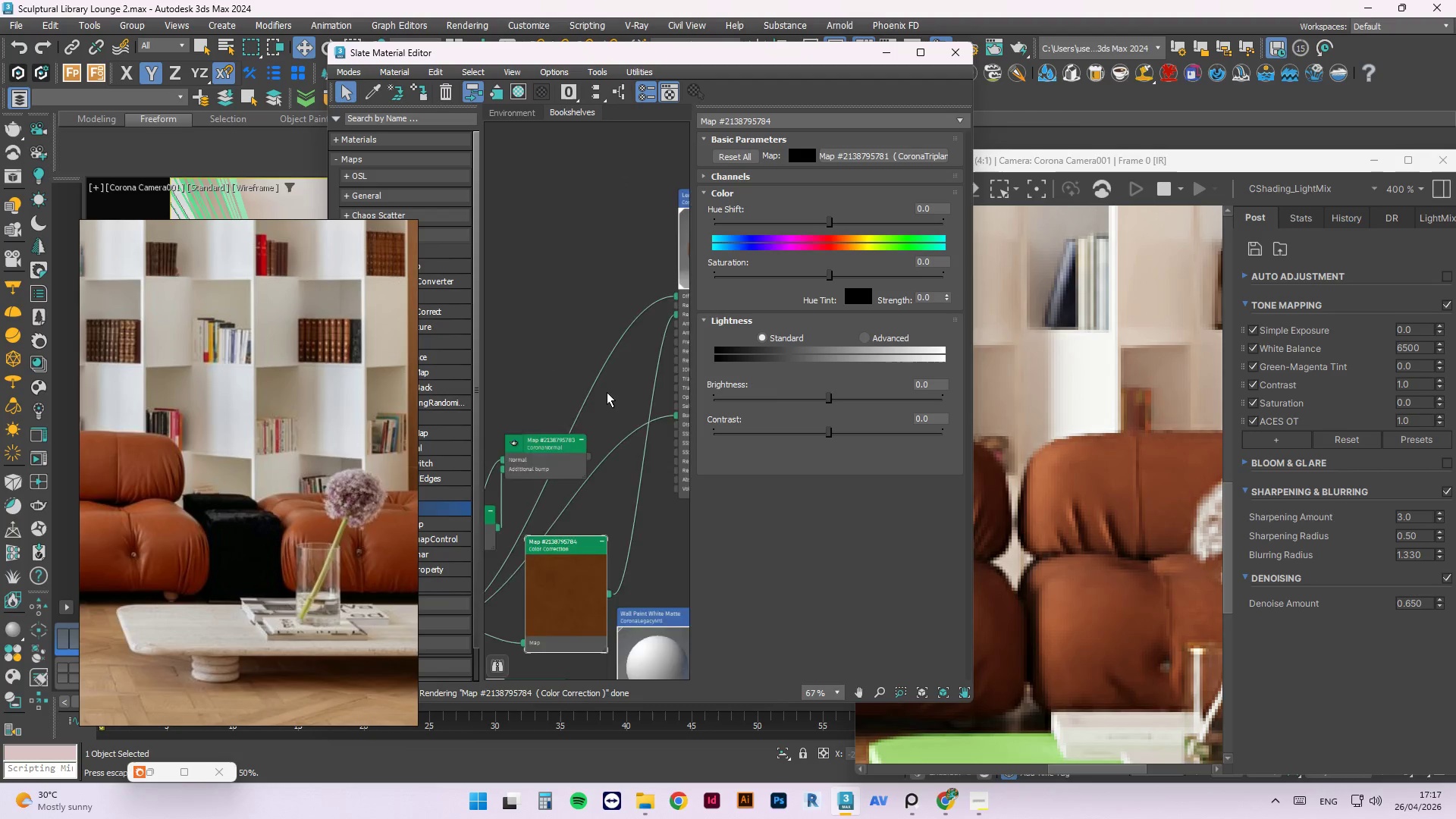 
scroll: coordinate [603, 389], scroll_direction: down, amount: 4.0
 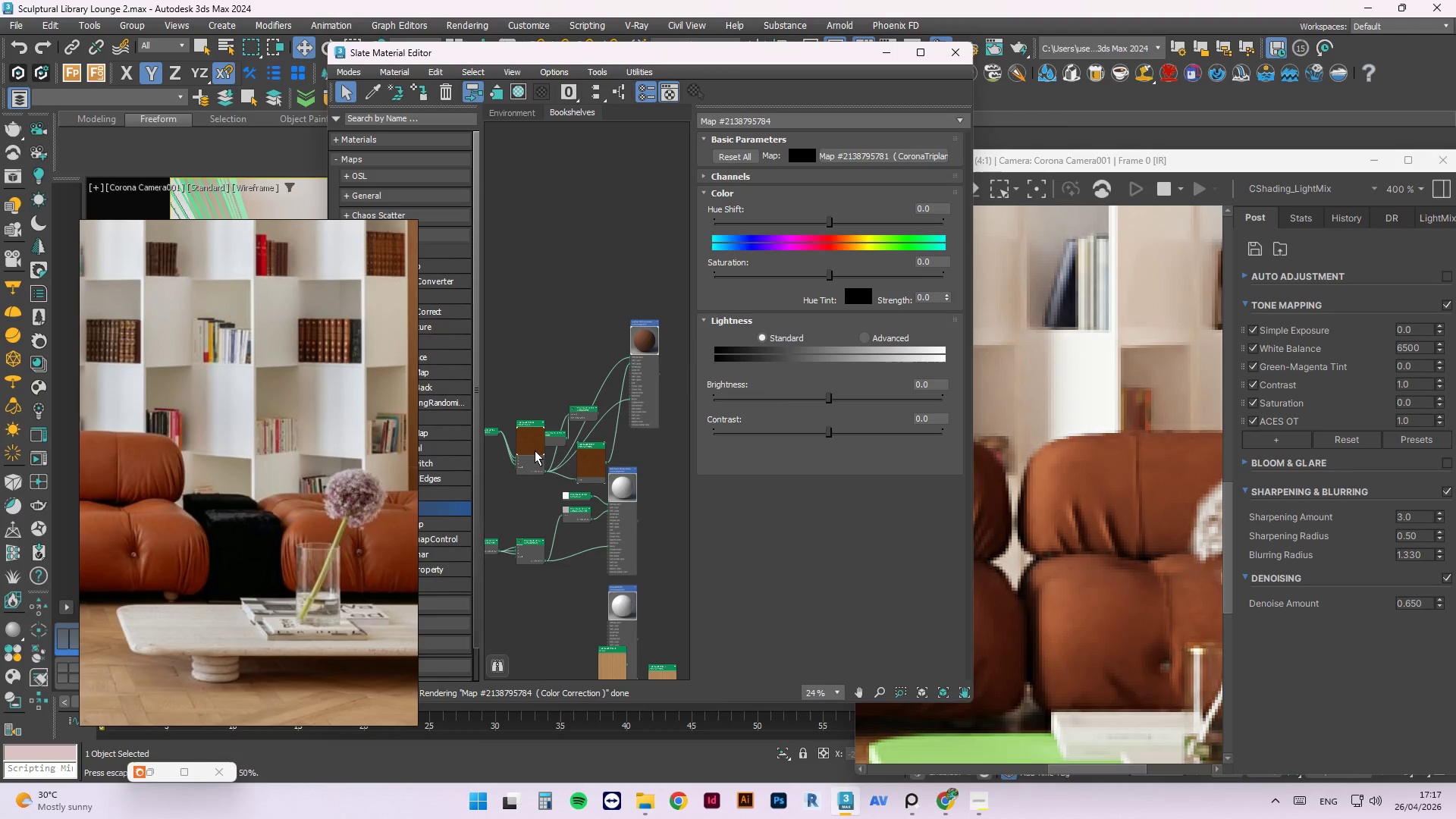 
left_click_drag(start_coordinate=[535, 450], to_coordinate=[483, 266])
 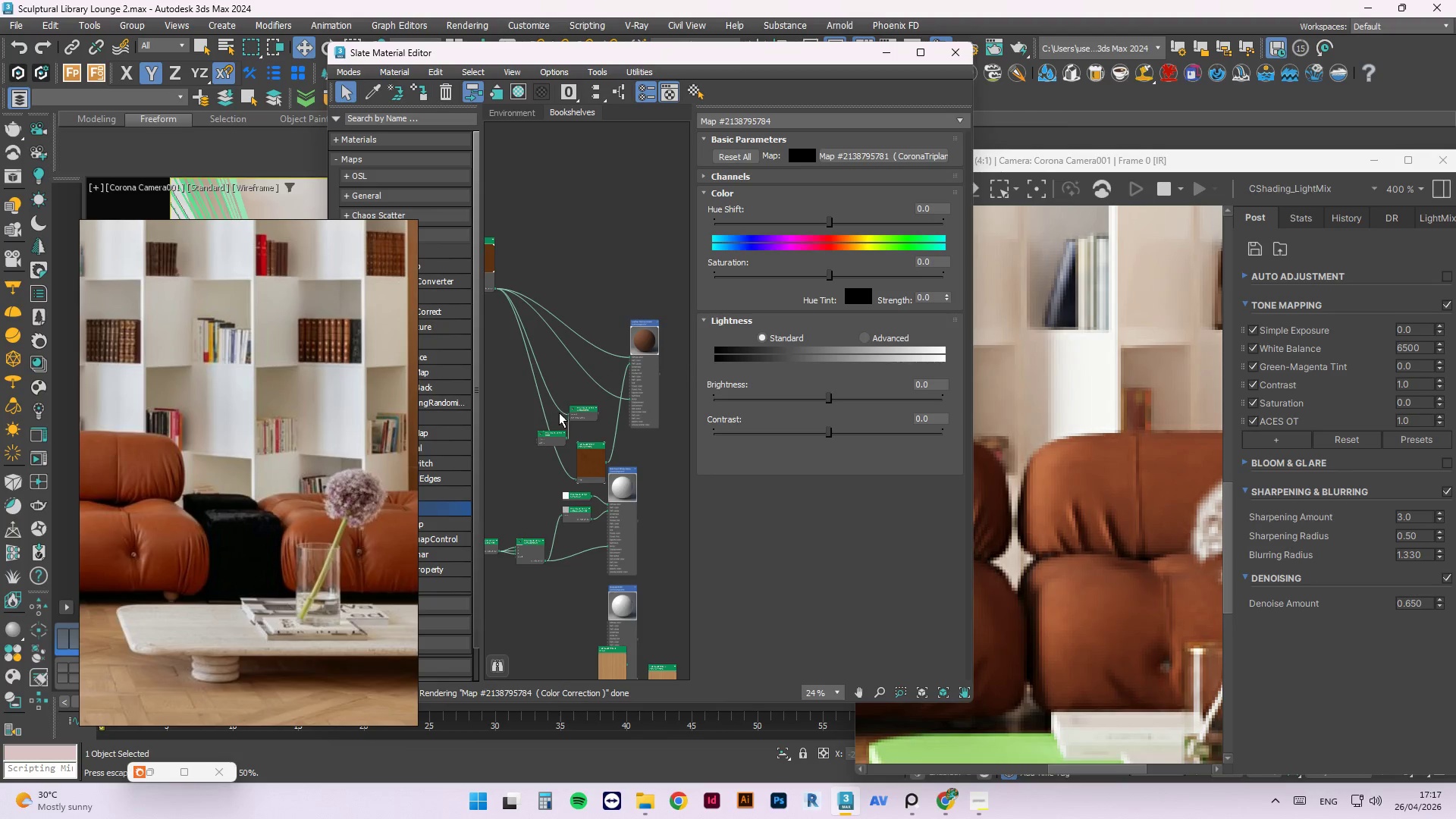 
left_click_drag(start_coordinate=[586, 415], to_coordinate=[465, 467])
 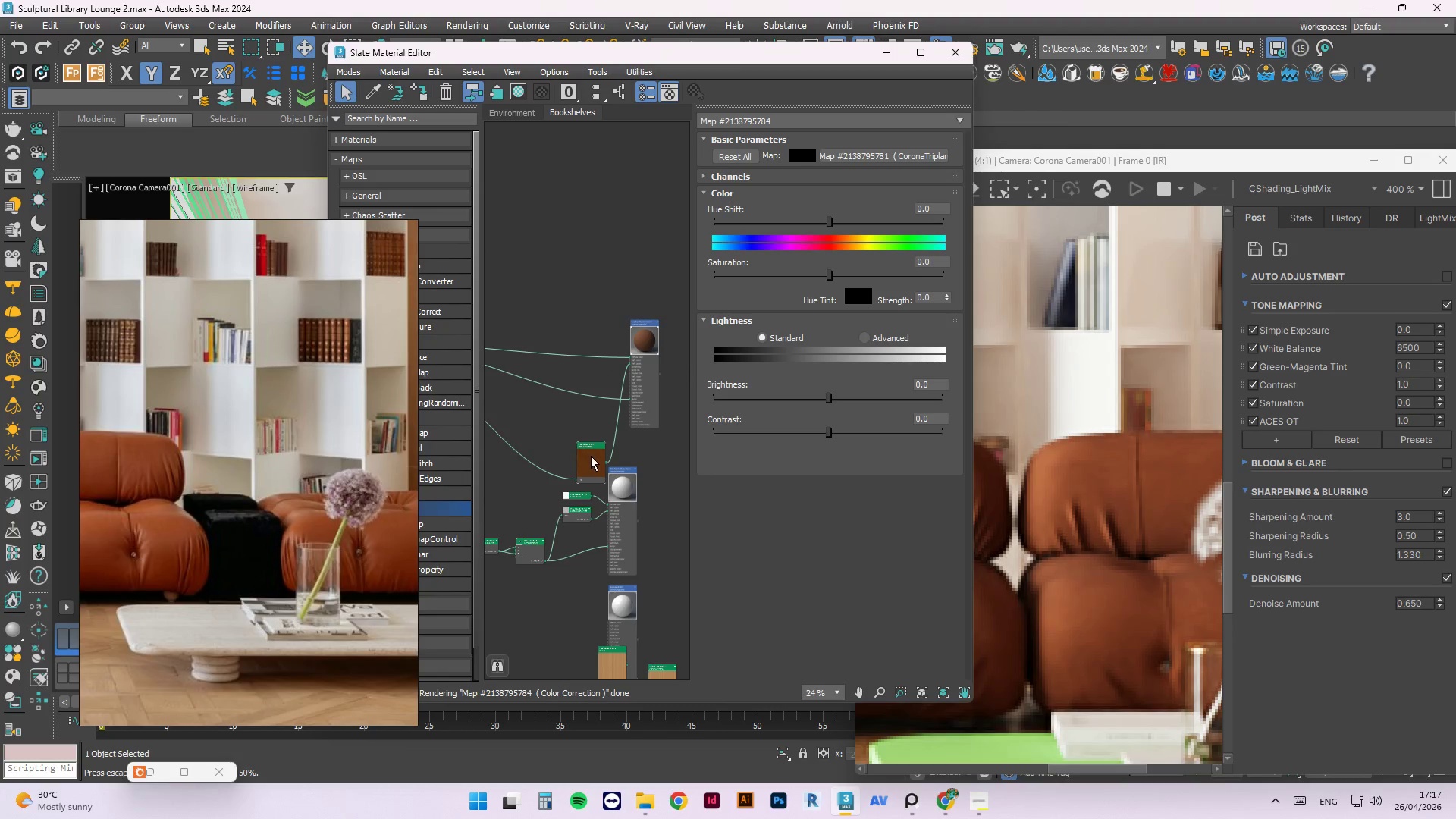 
left_click([599, 458])
 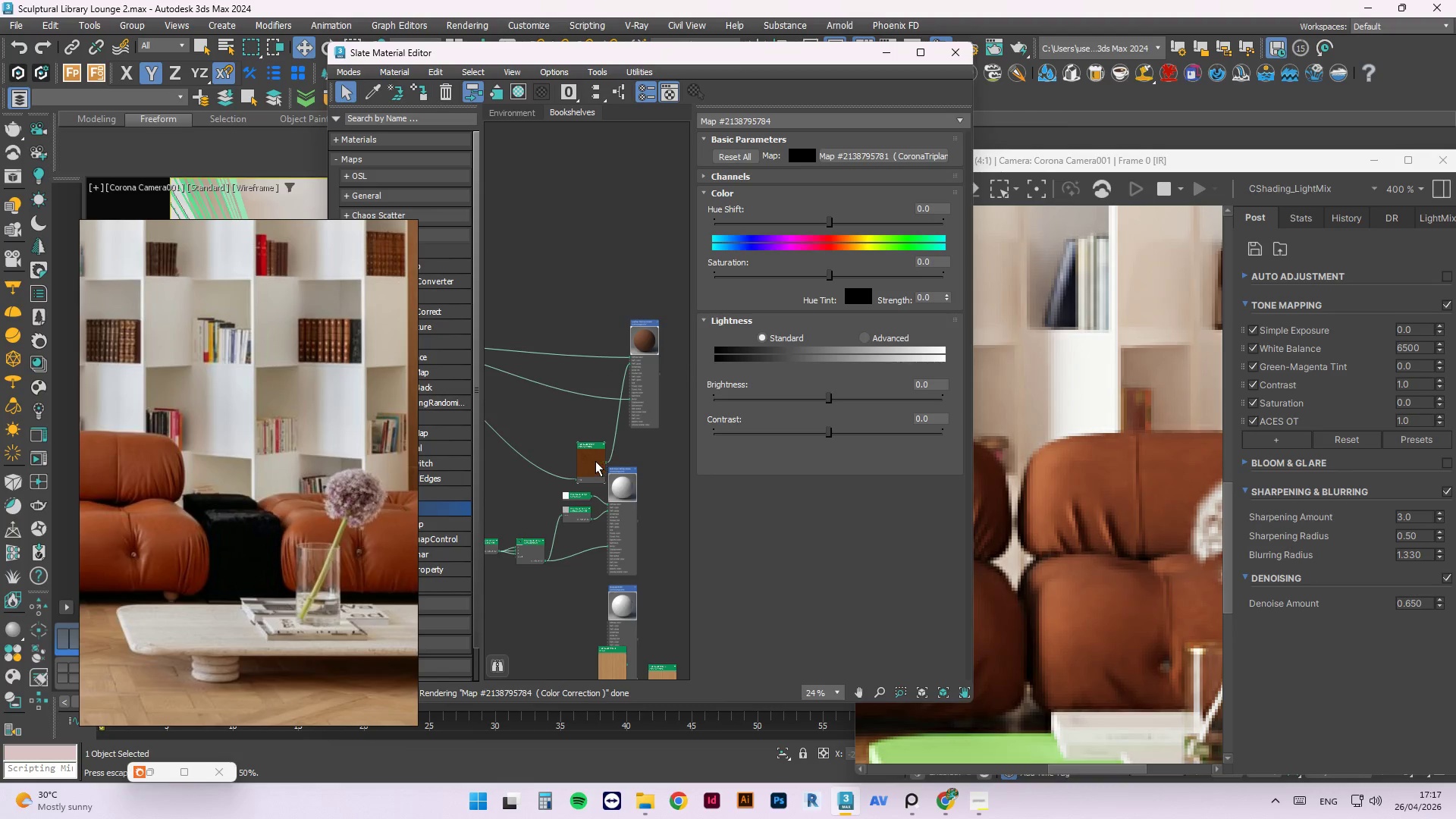 
hold_key(key=ShiftLeft, duration=0.92)
left_click_drag(start_coordinate=[595, 459], to_coordinate=[549, 385])
 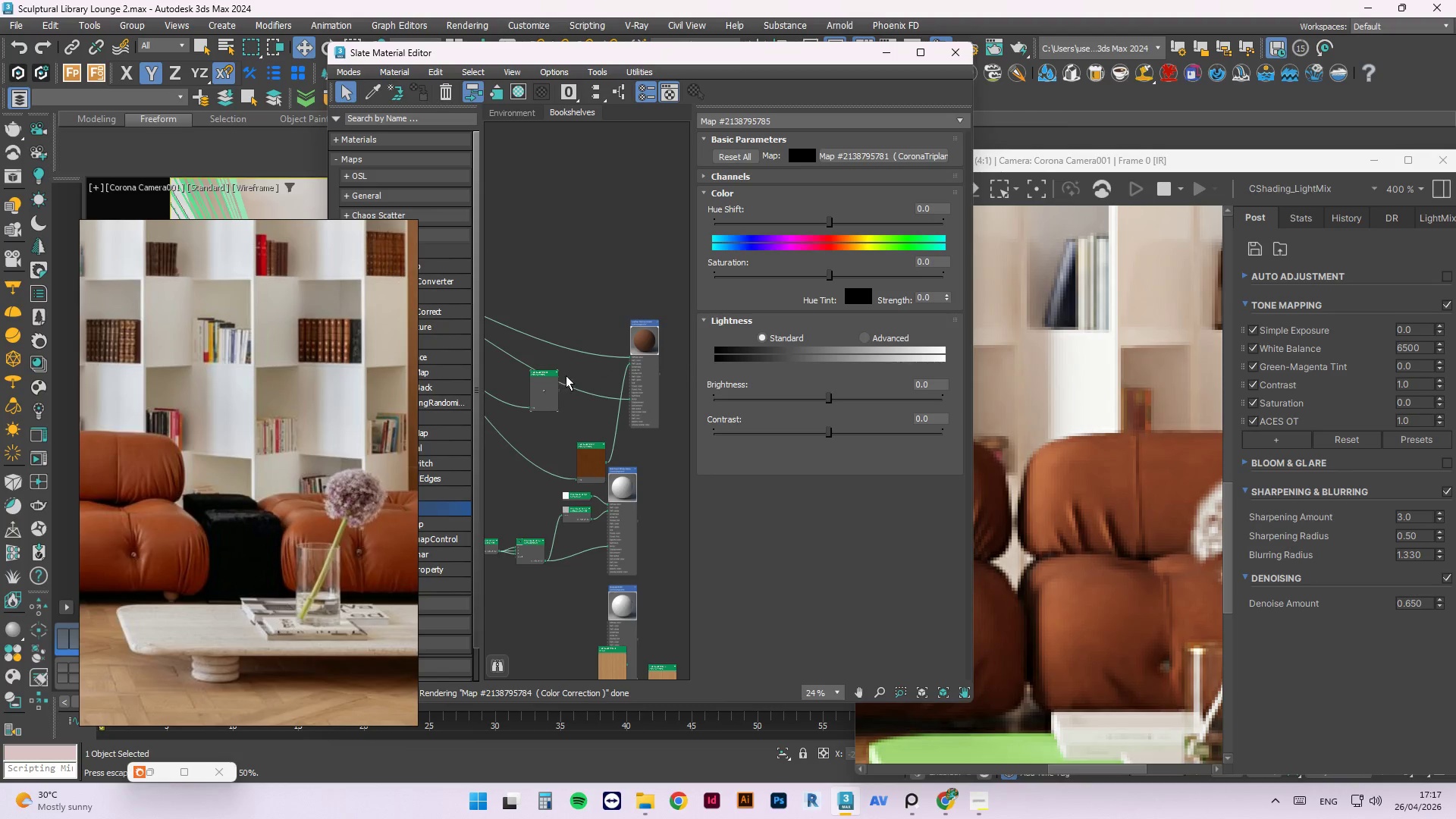 
scroll: coordinate [566, 378], scroll_direction: up, amount: 2.0
 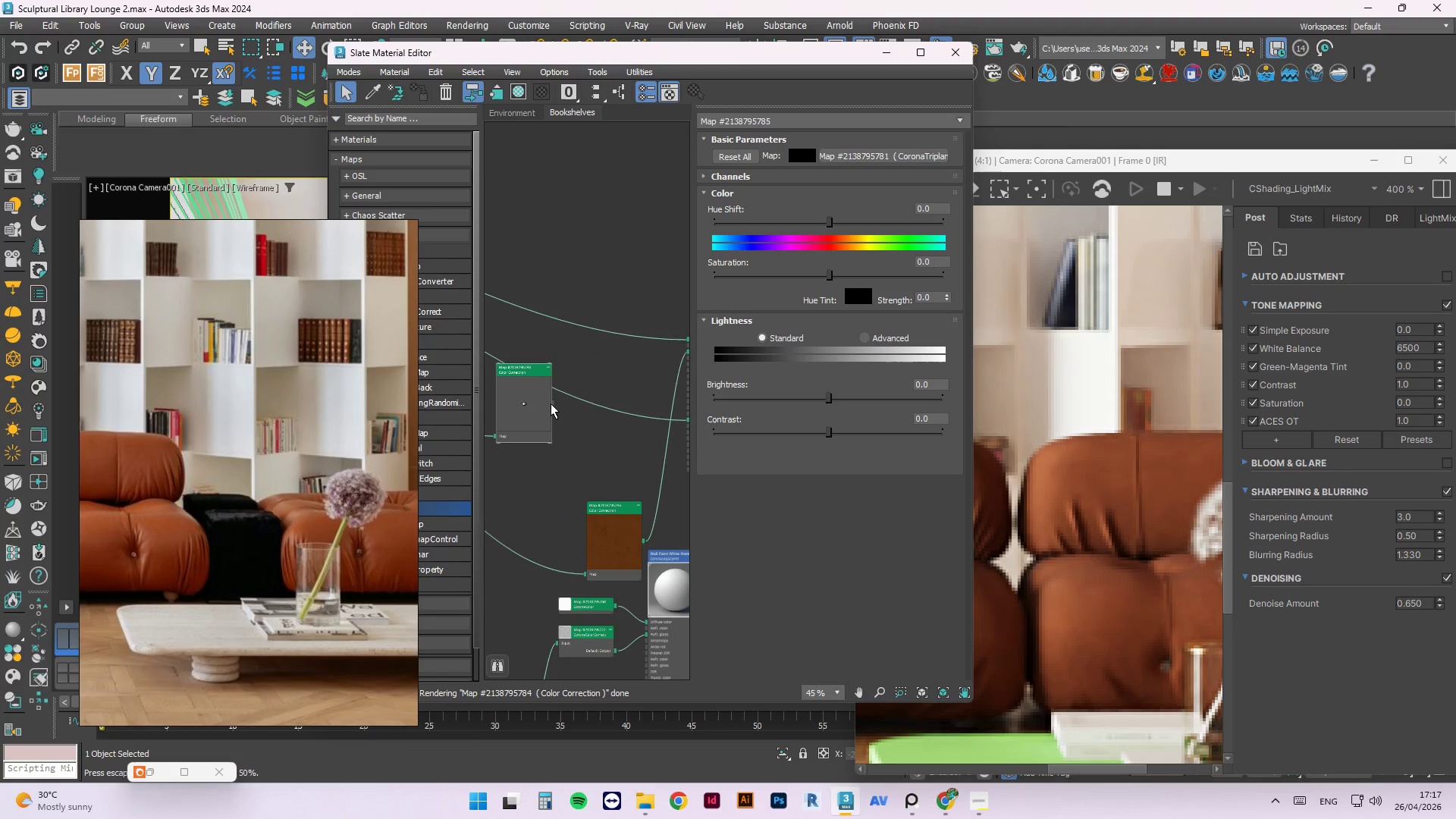 
left_click_drag(start_coordinate=[557, 404], to_coordinate=[541, 401])
 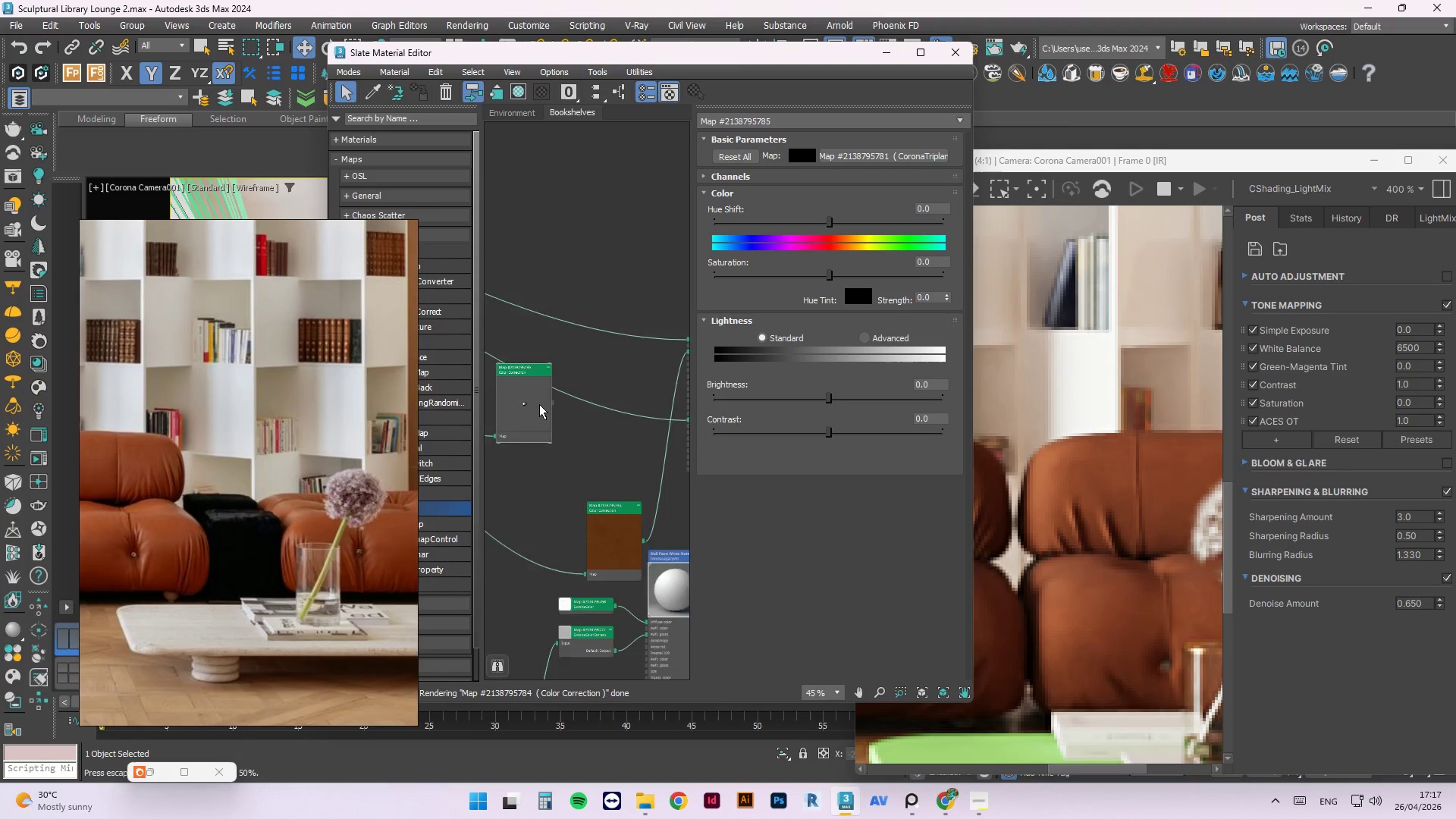 
scroll: coordinate [539, 404], scroll_direction: down, amount: 2.0
 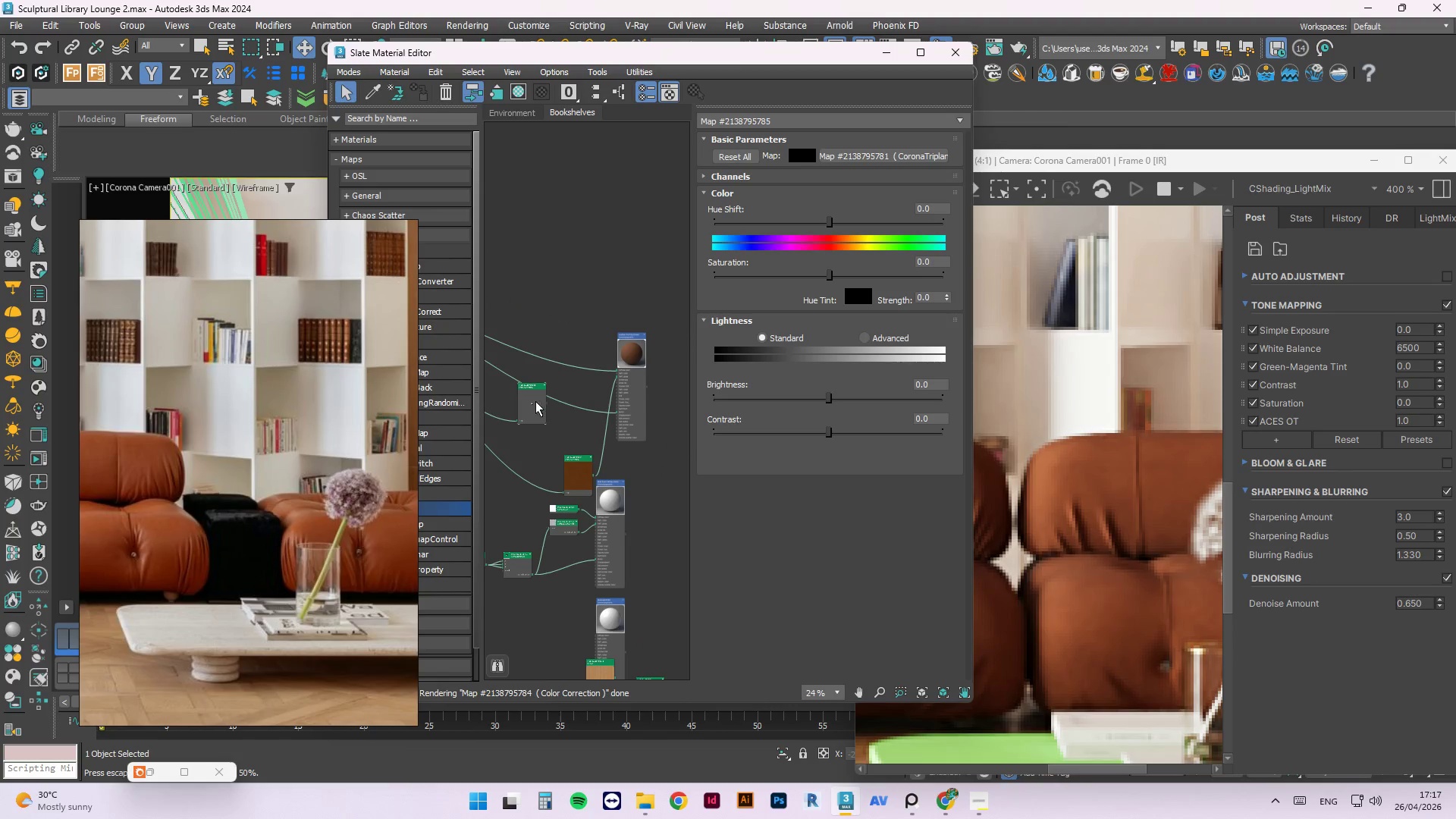 
left_click_drag(start_coordinate=[533, 401], to_coordinate=[570, 336])
 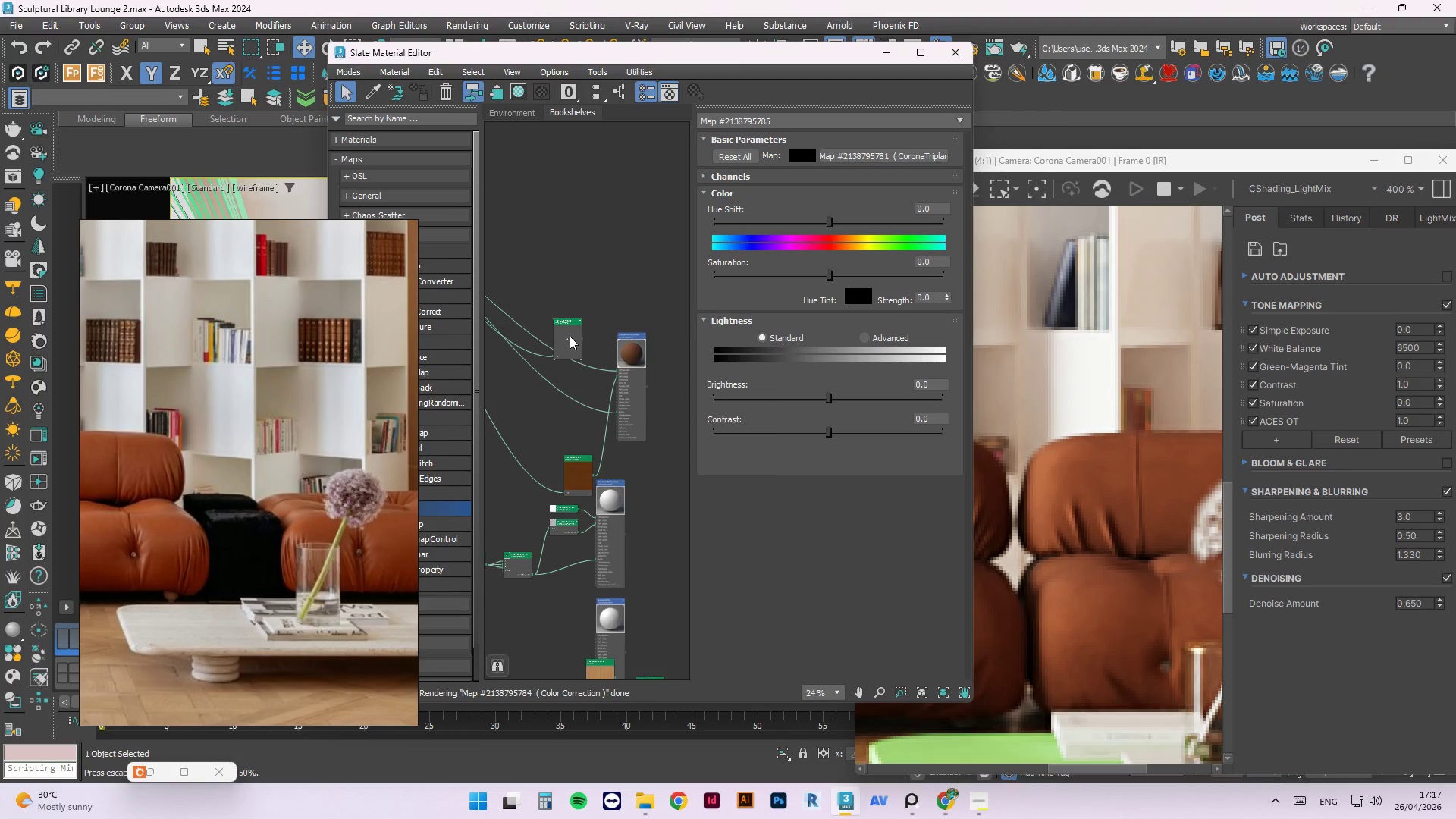 
right_click([570, 336])
 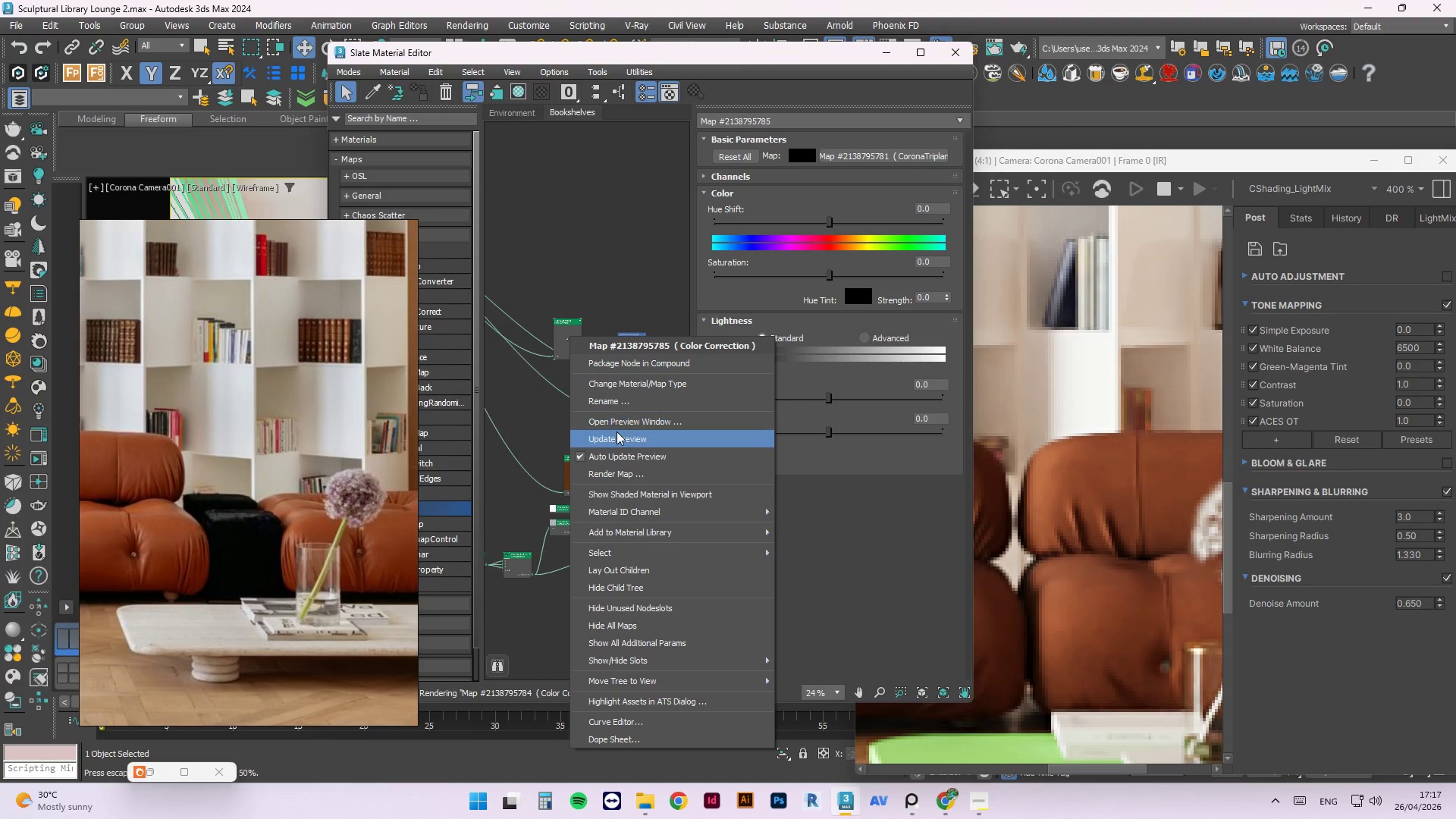 
left_click([619, 435])
 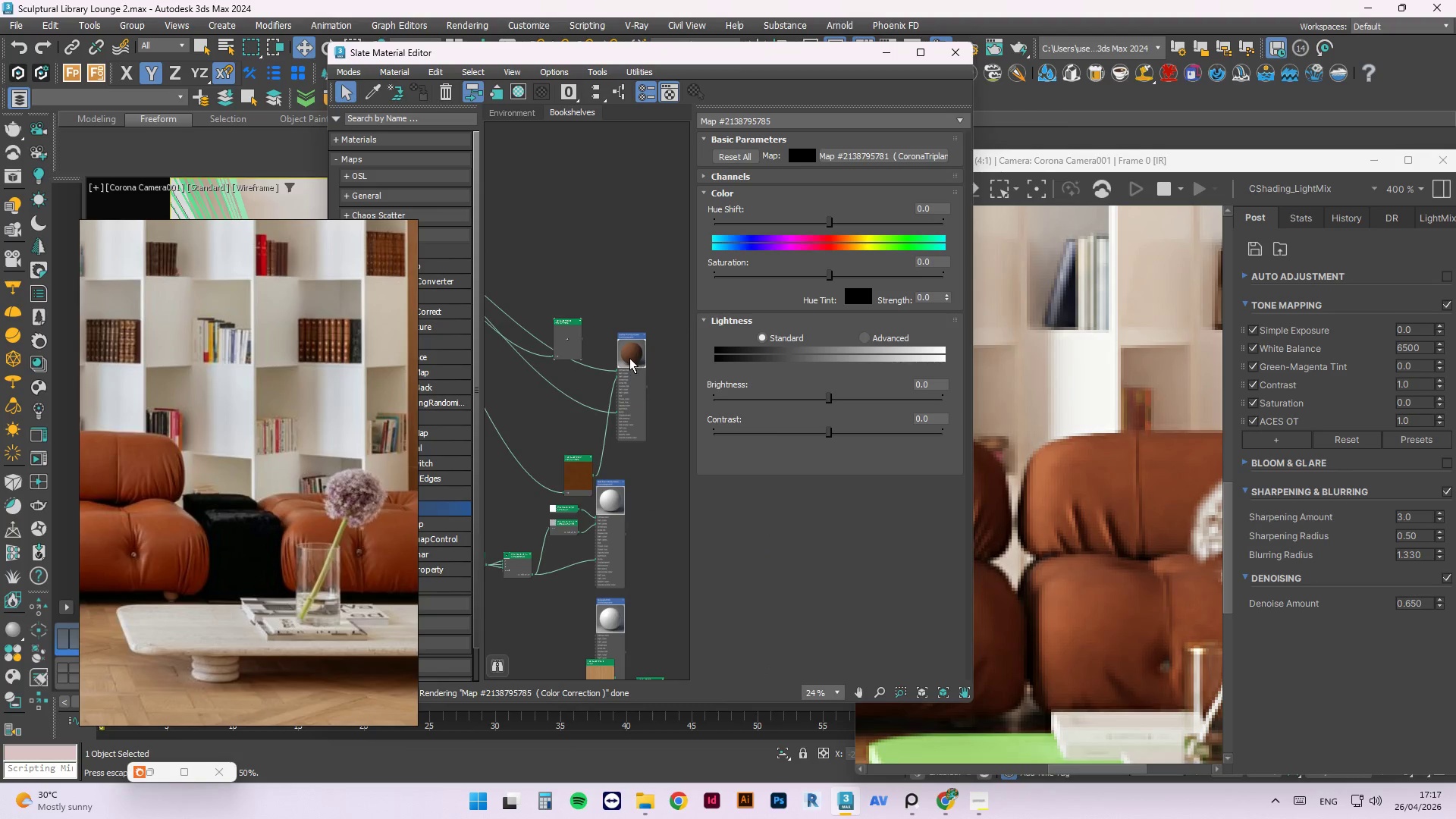 
scroll: coordinate [629, 358], scroll_direction: up, amount: 2.0
 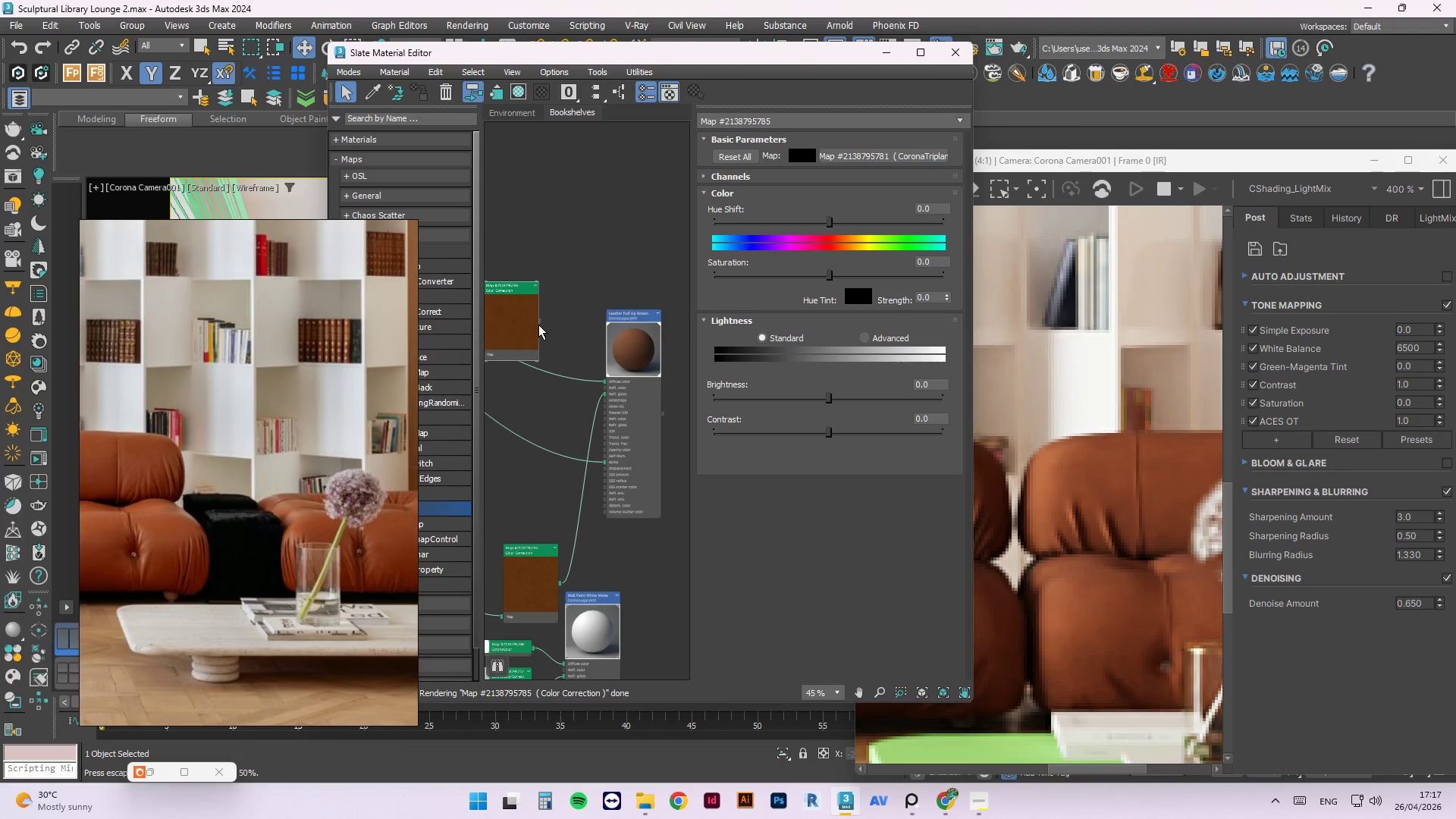 
left_click_drag(start_coordinate=[538, 322], to_coordinate=[608, 386])
 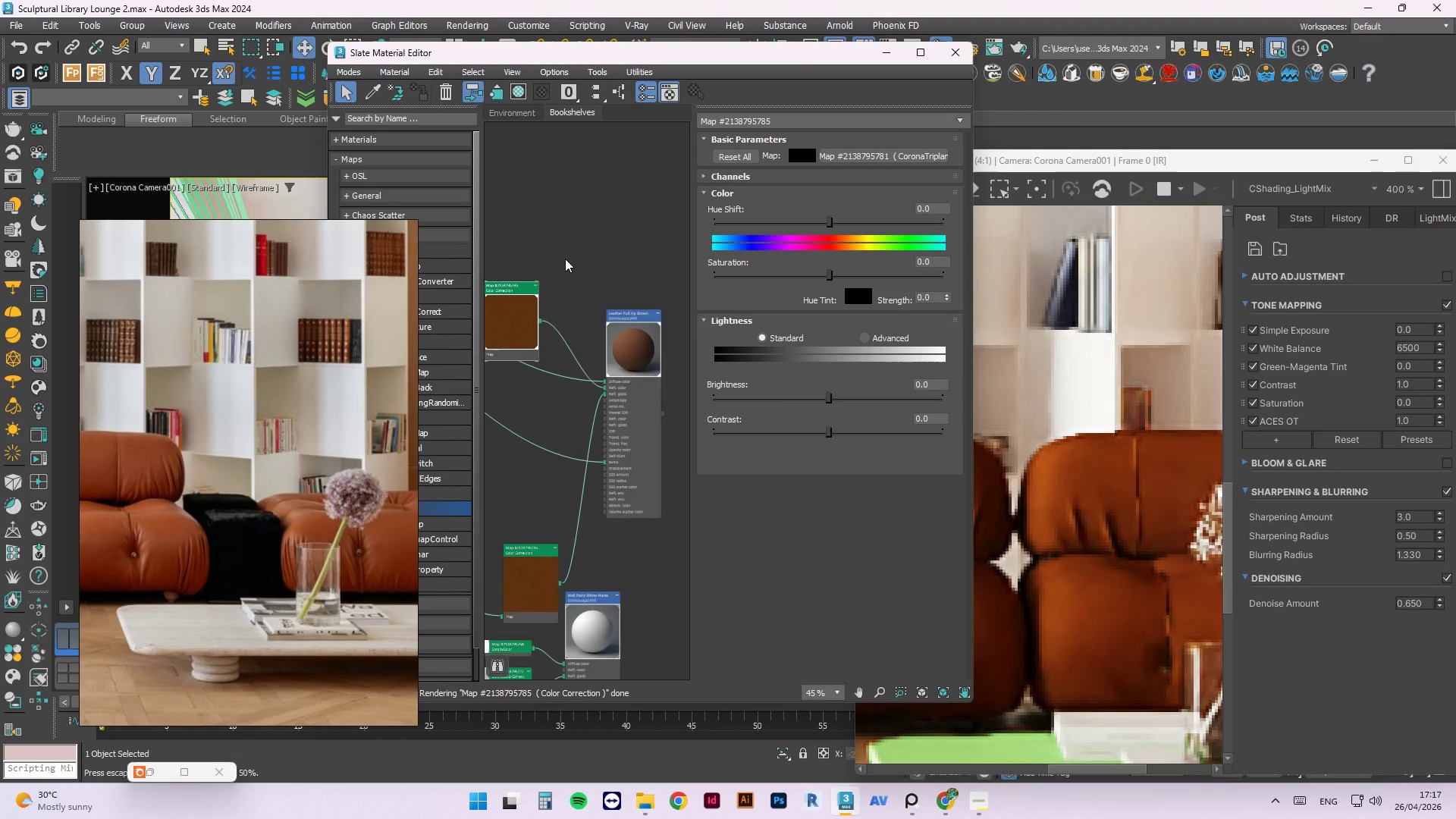 
double_click([529, 335])
 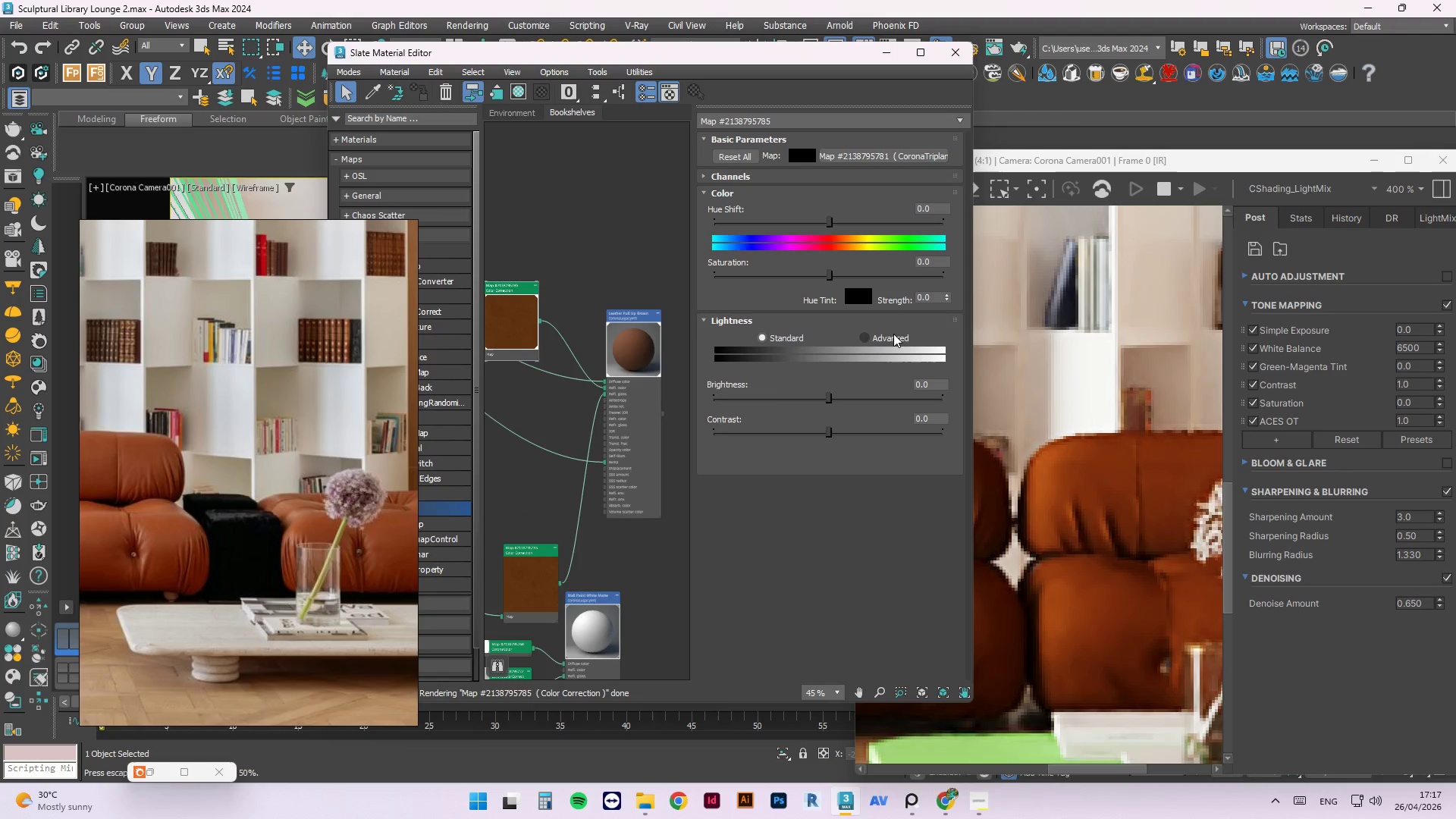 
left_click([877, 335])
 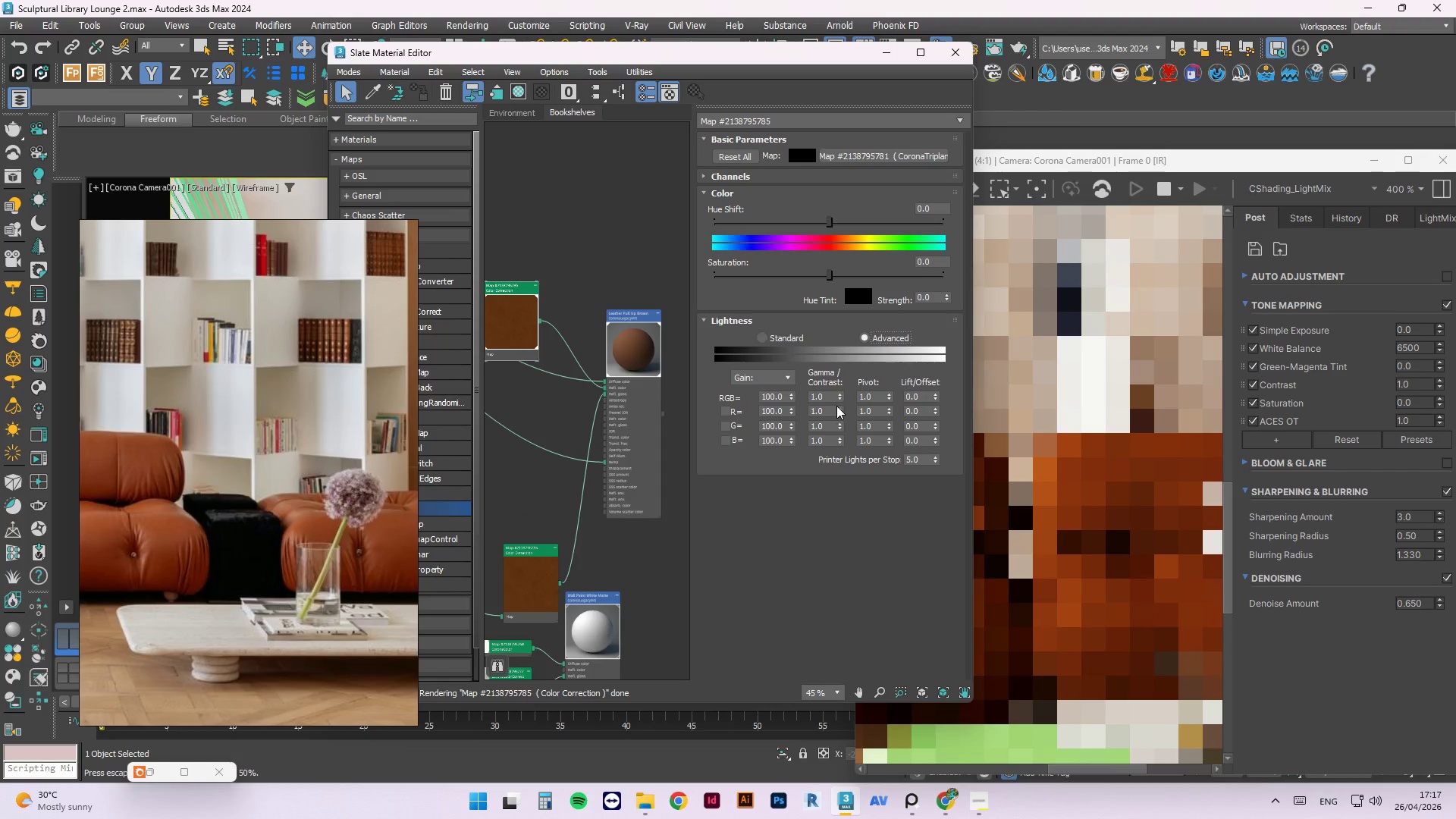 
left_click_drag(start_coordinate=[828, 400], to_coordinate=[797, 400])
 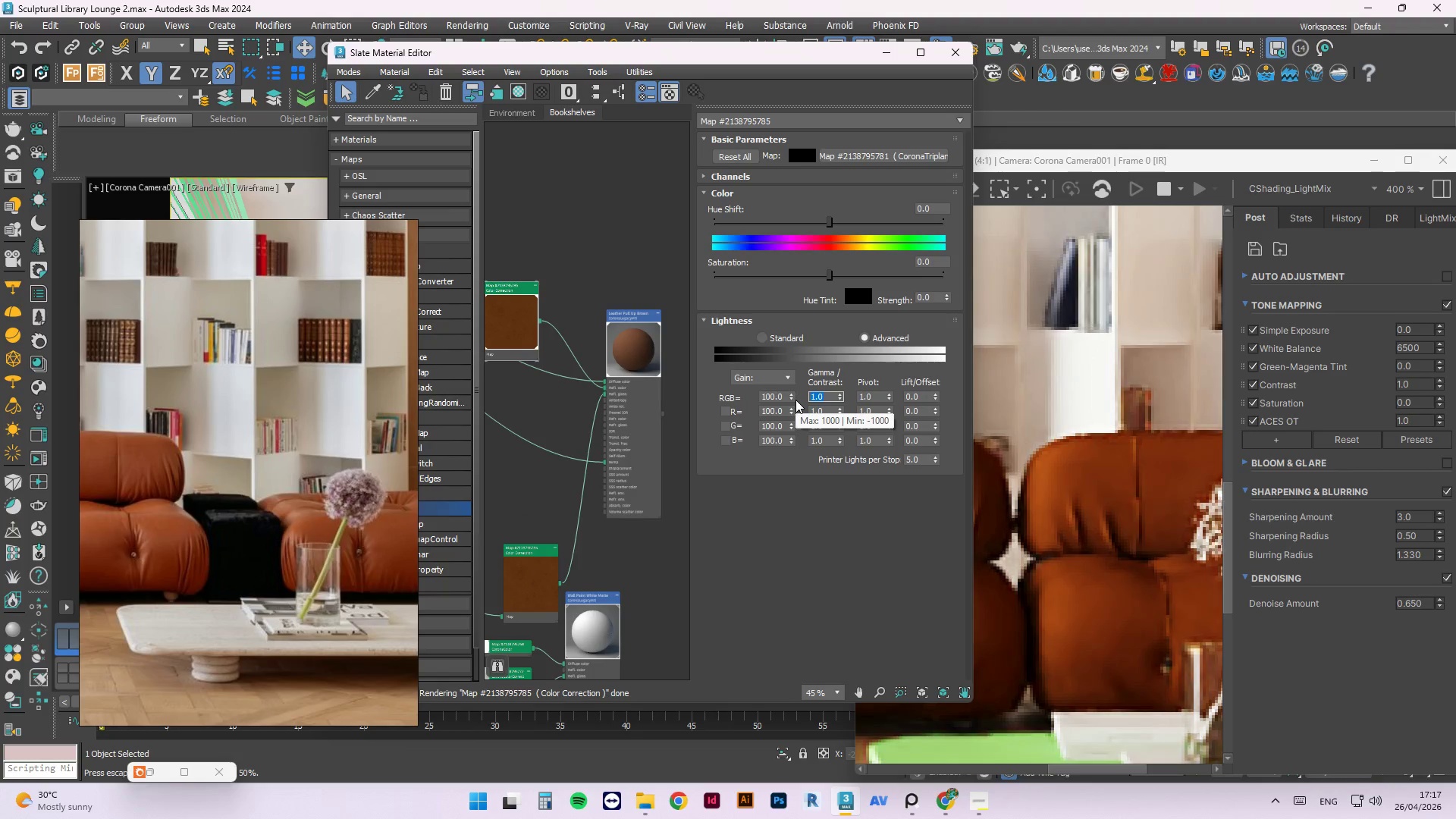 
key(Numpad2)
 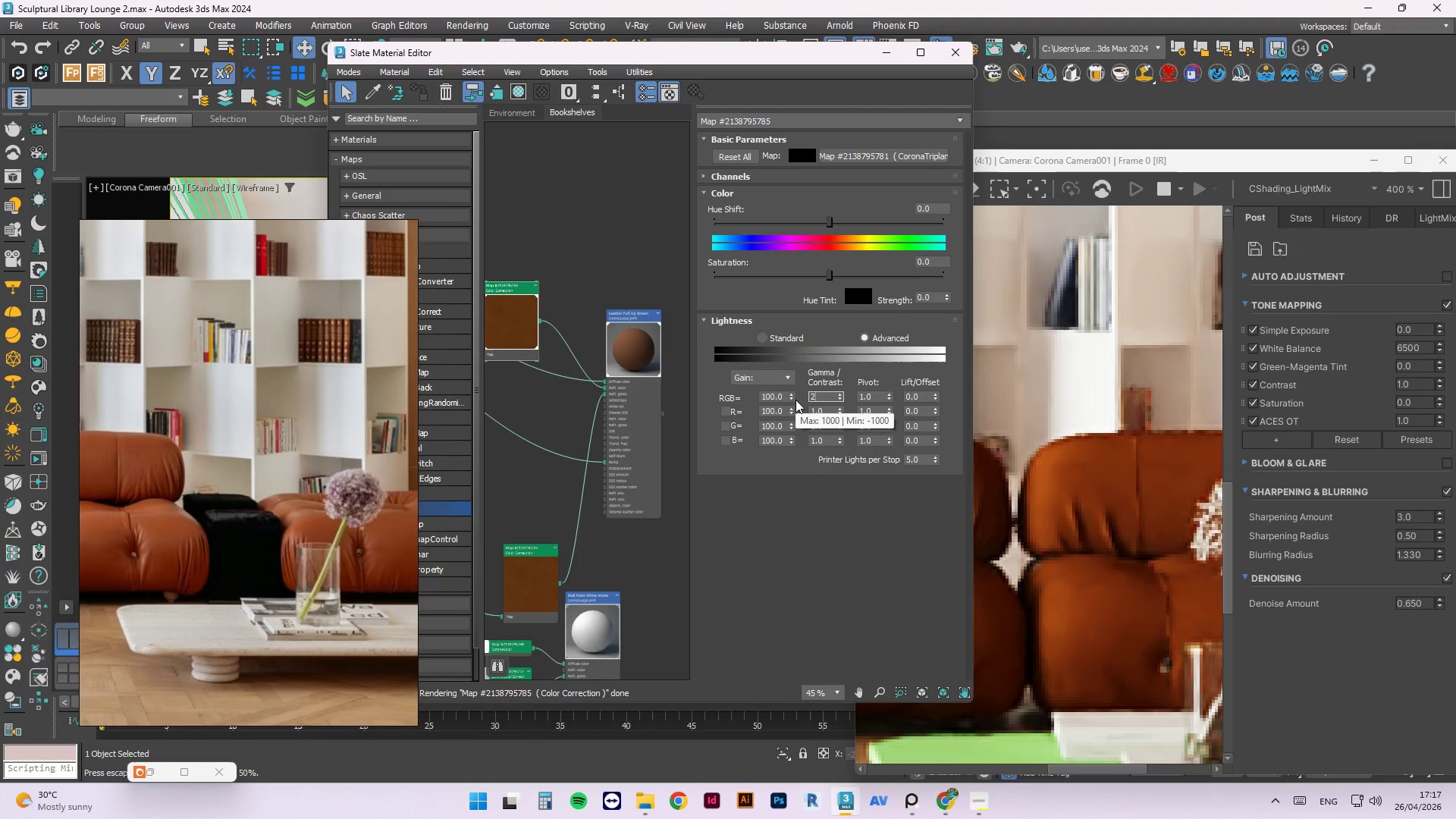 
key(NumpadEnter)
 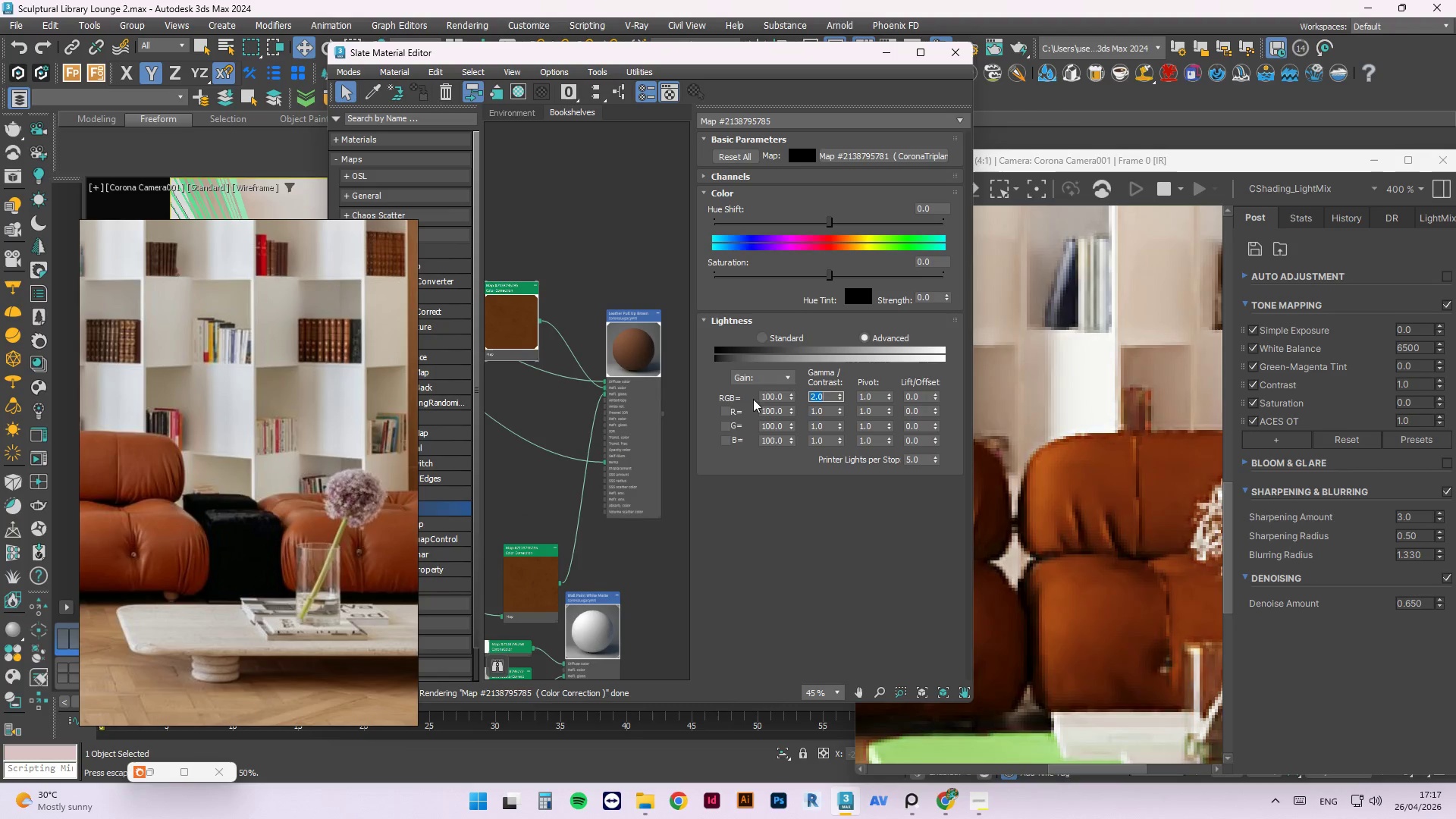 
right_click([641, 350])
 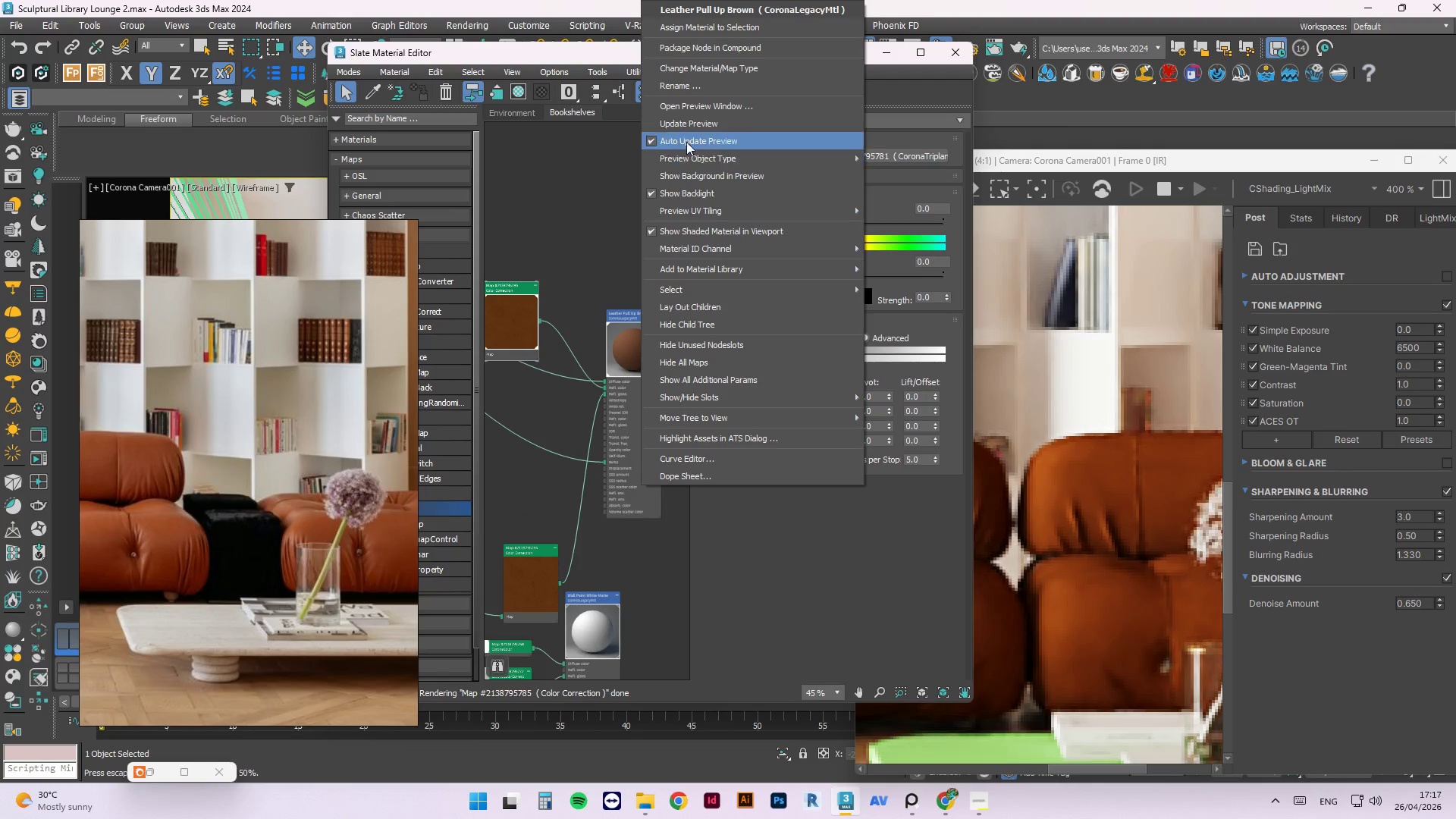 
left_click([681, 128])
 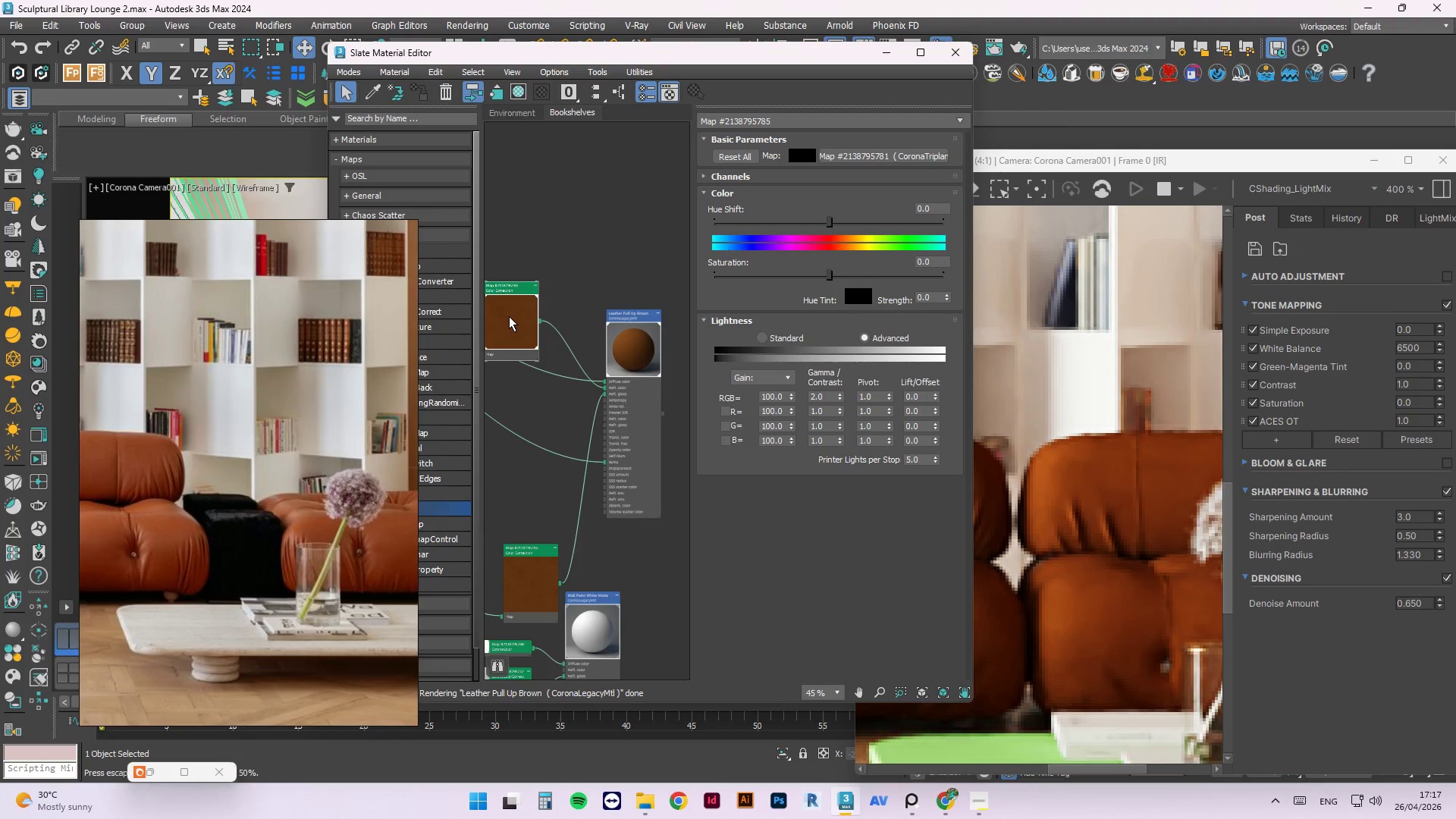 
right_click([509, 316])
 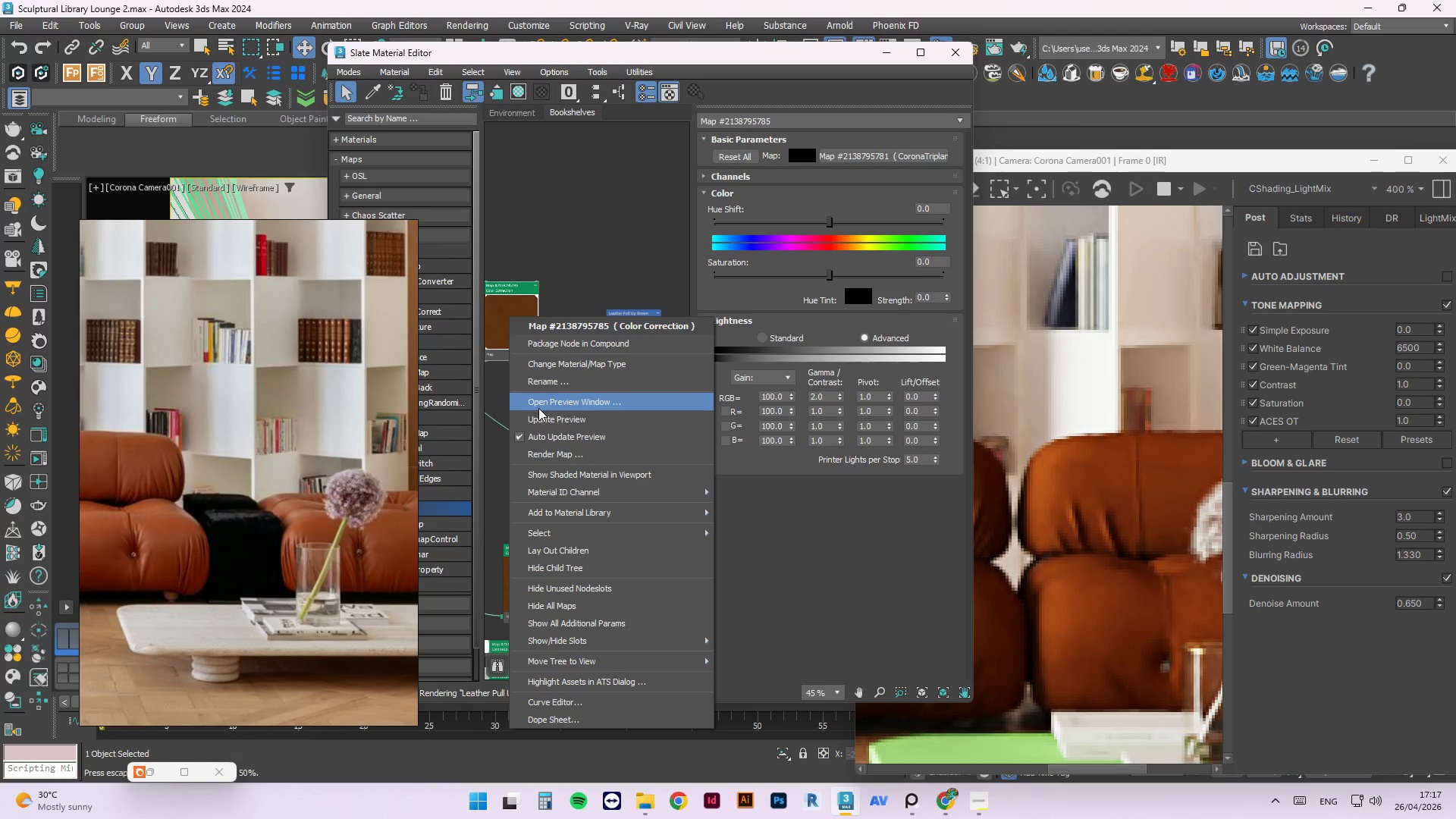 
left_click([548, 419])
 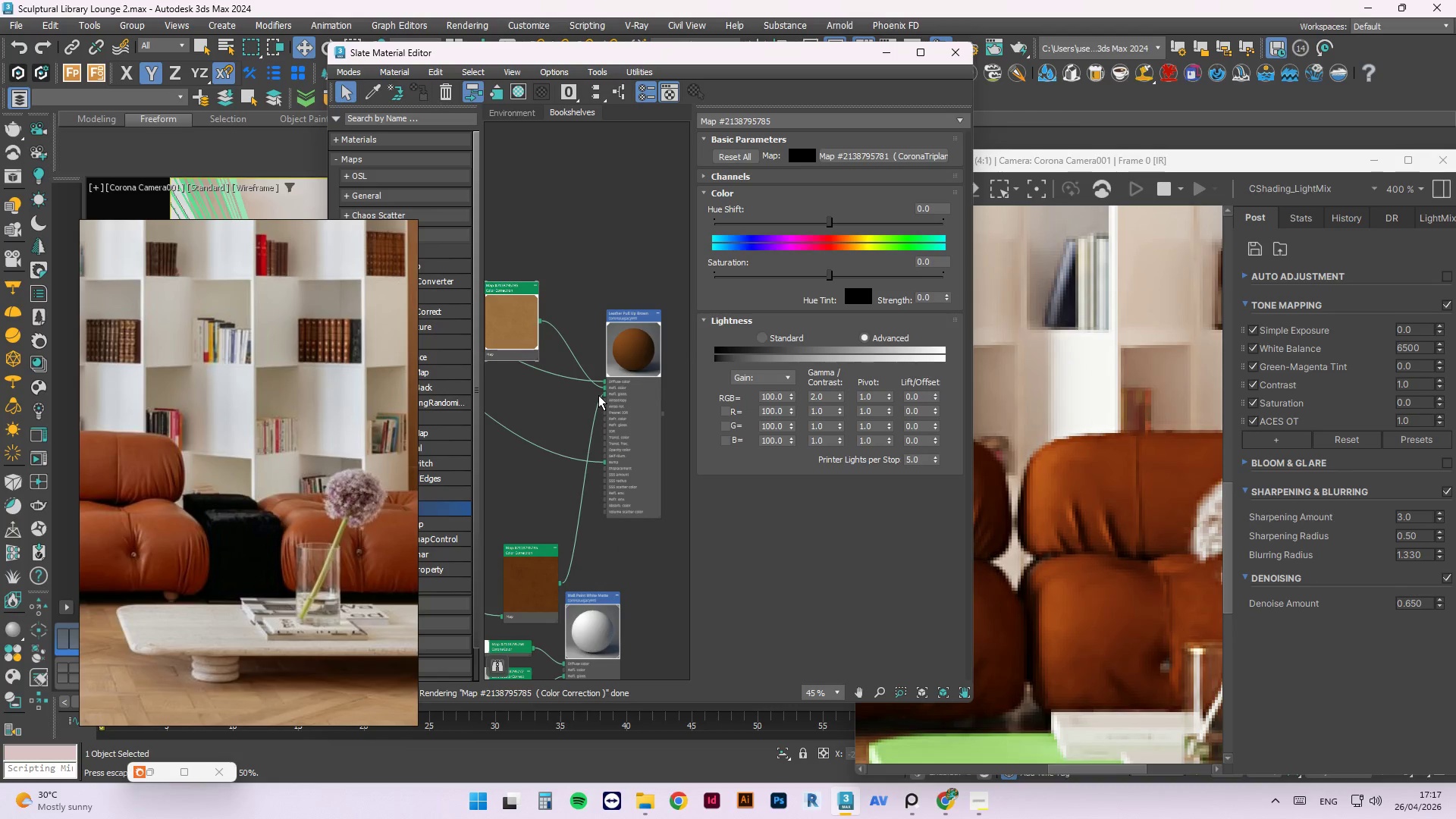 
scroll: coordinate [599, 395], scroll_direction: up, amount: 2.0
 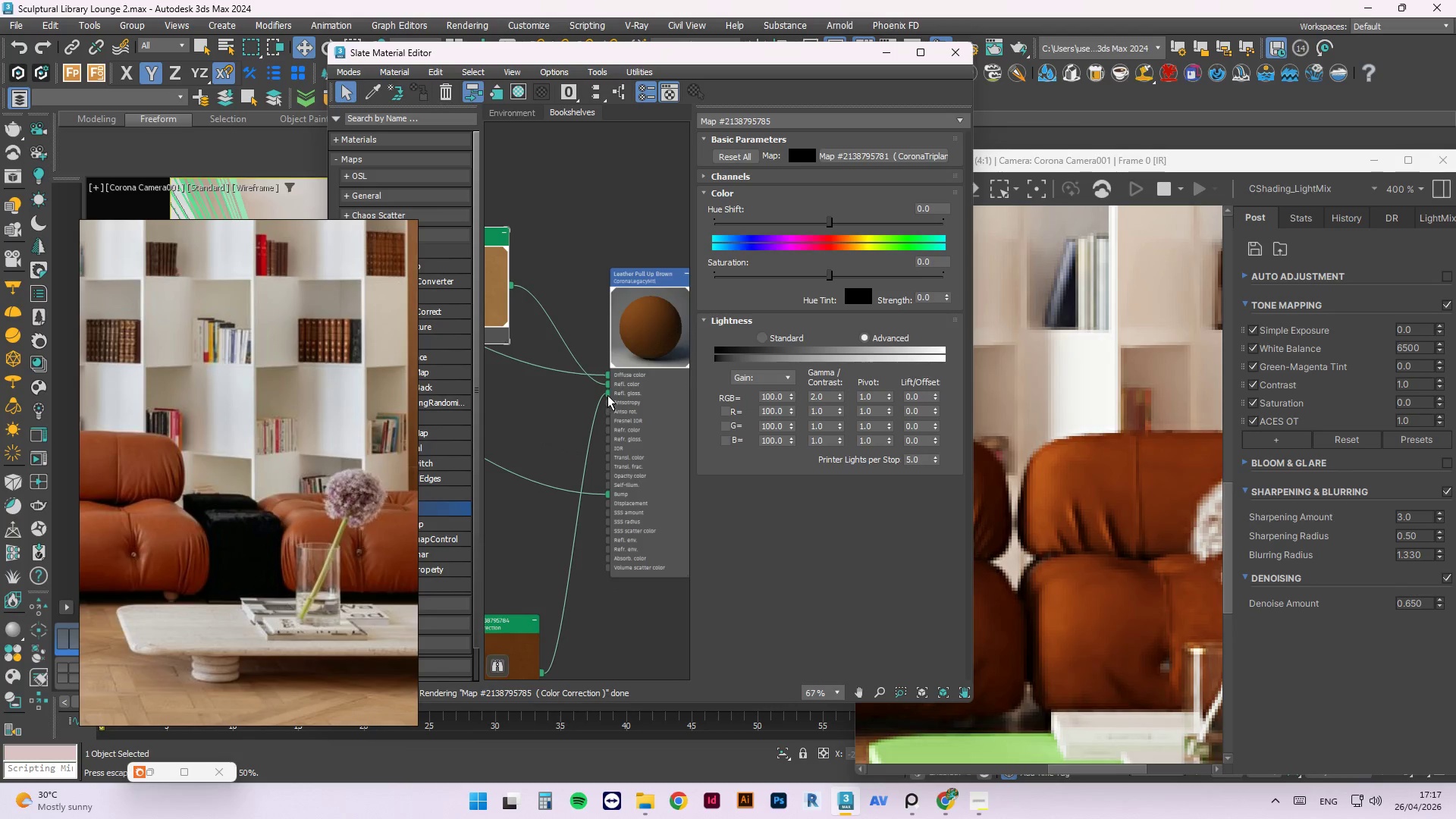 
left_click_drag(start_coordinate=[605, 394], to_coordinate=[574, 403])
 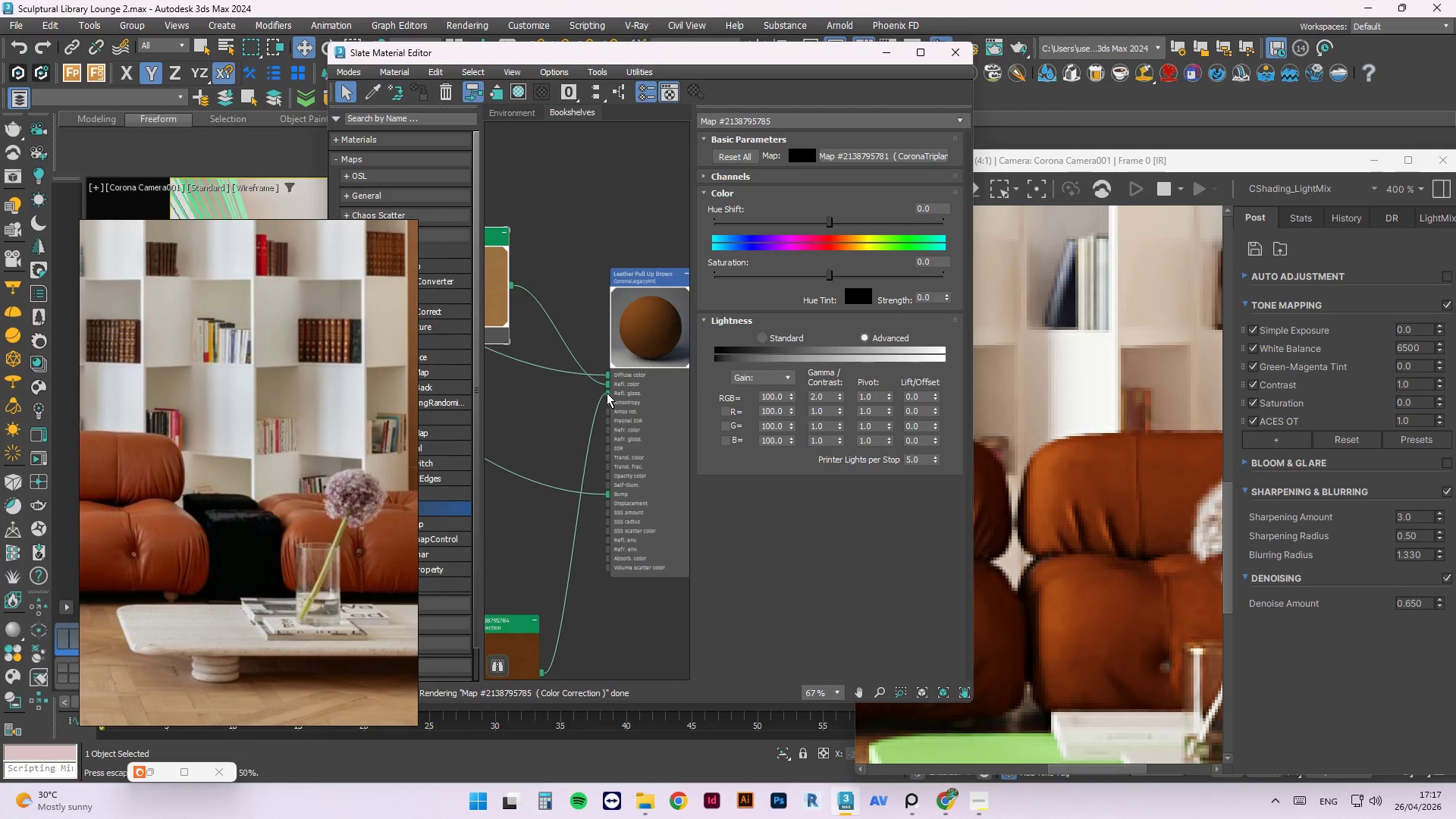 
left_click_drag(start_coordinate=[607, 393], to_coordinate=[610, 394])
 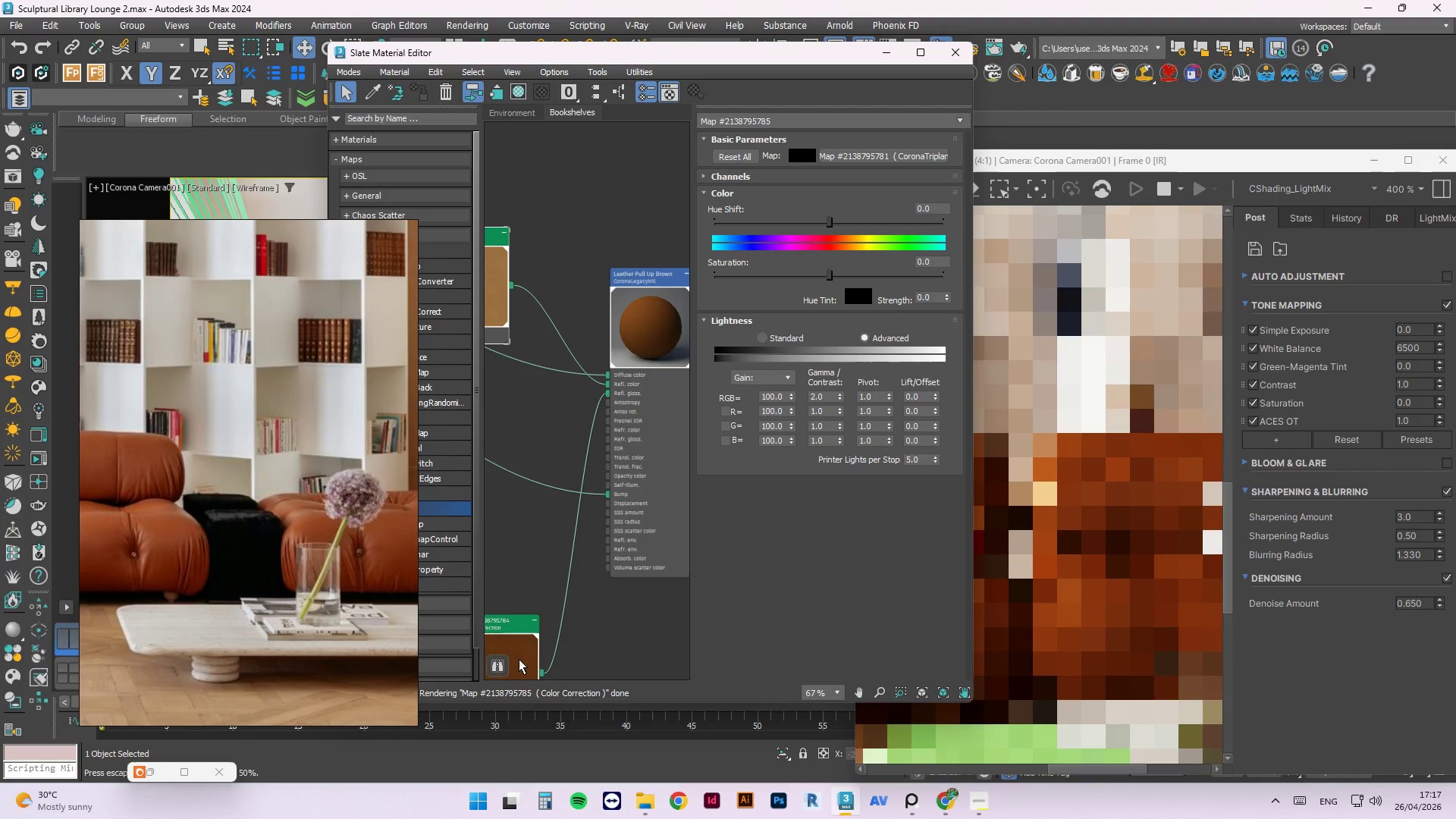 
left_click_drag(start_coordinate=[519, 656], to_coordinate=[550, 456])
 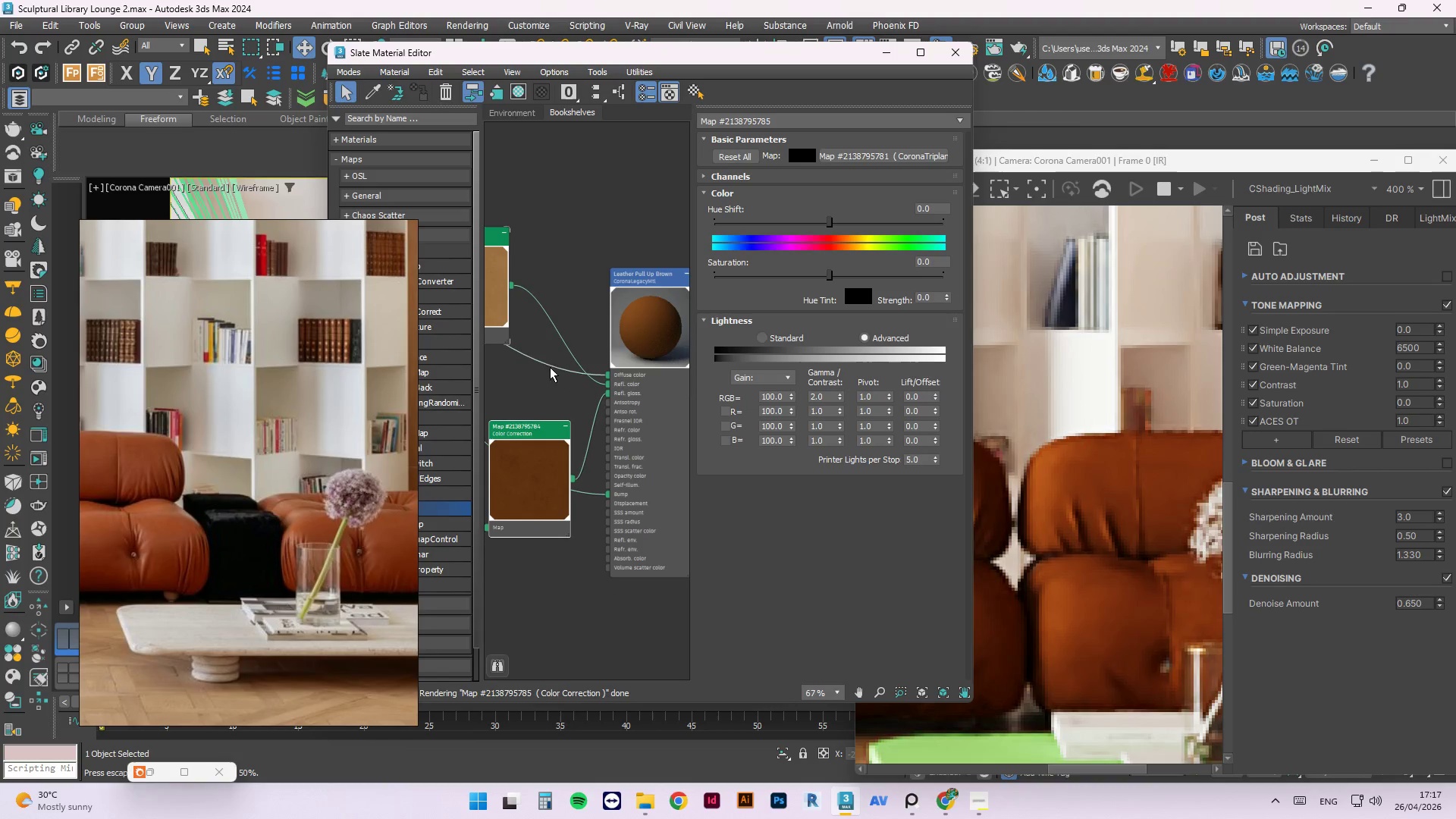 
left_click_drag(start_coordinate=[485, 325], to_coordinate=[565, 420])
 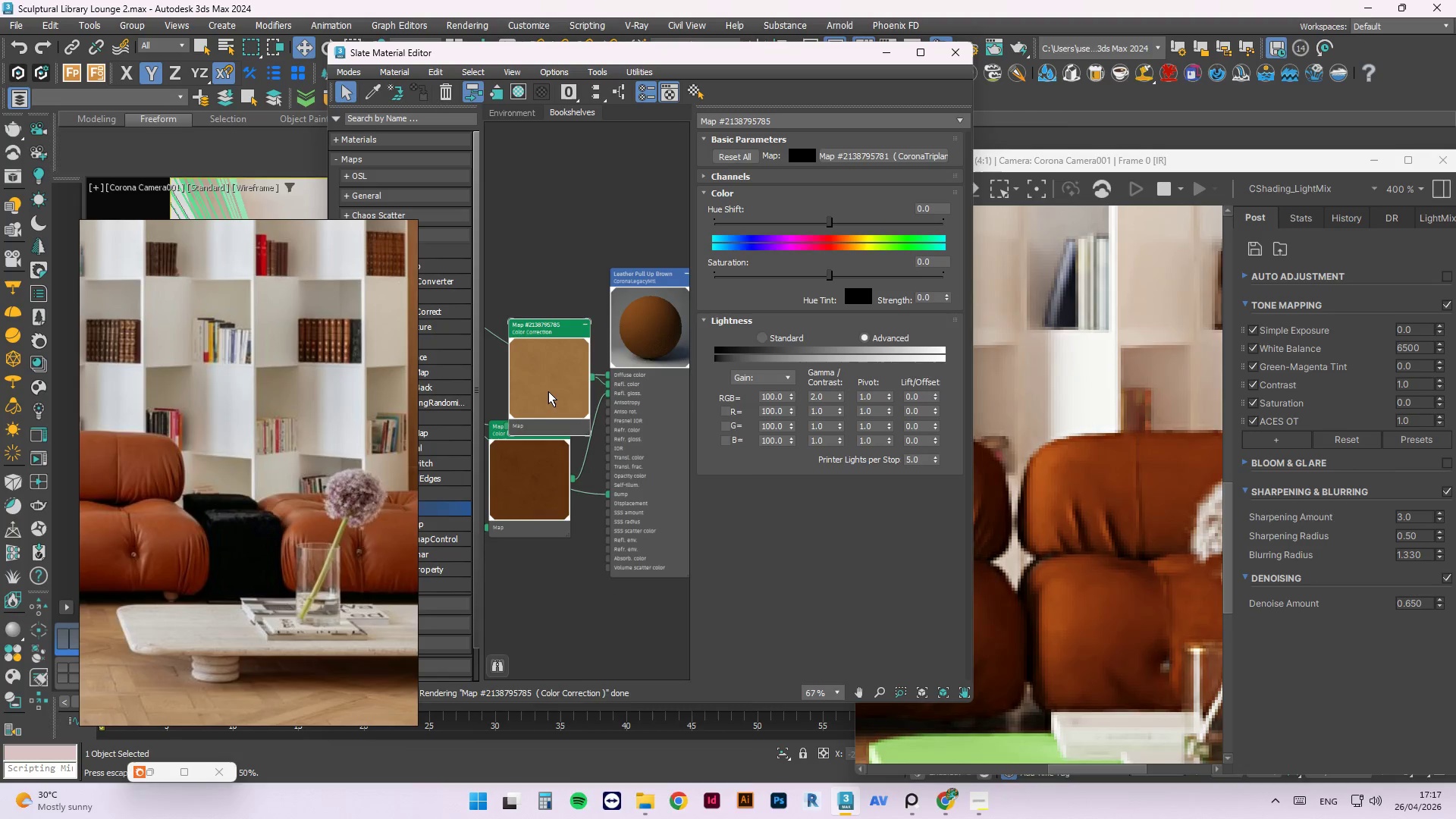 
right_click([548, 391])
 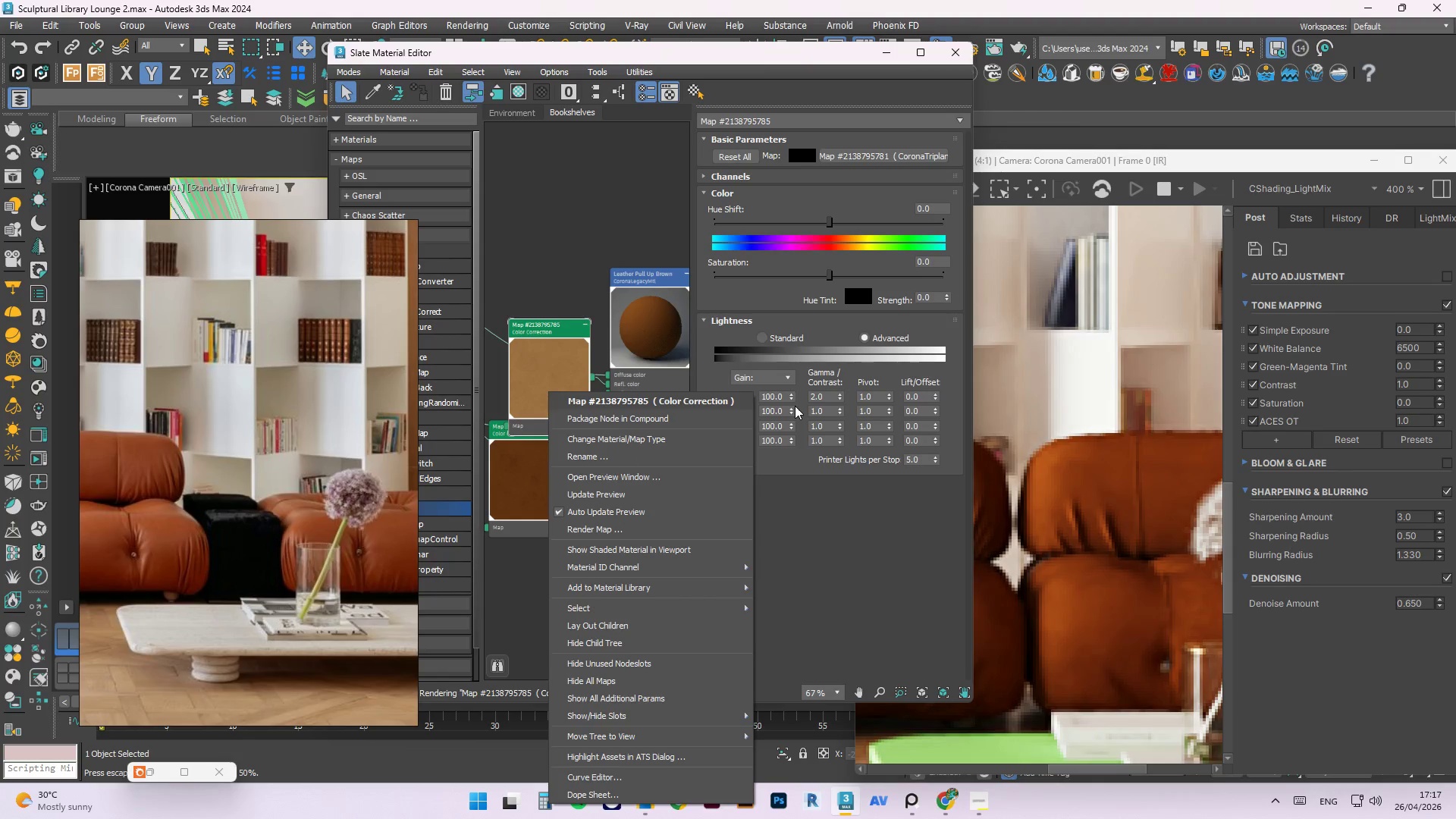 
double_click([774, 391])
 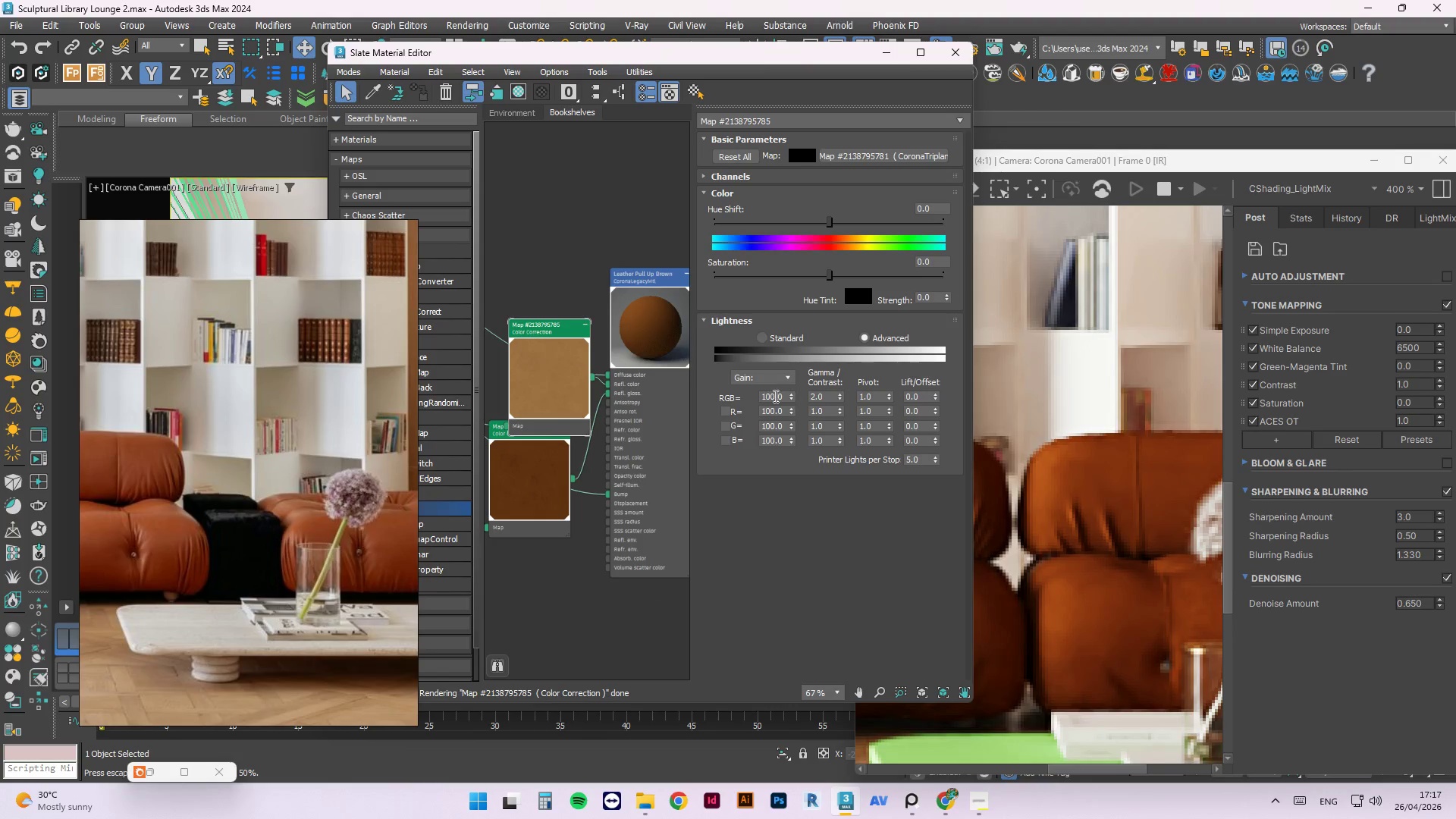 
triple_click([774, 396])
 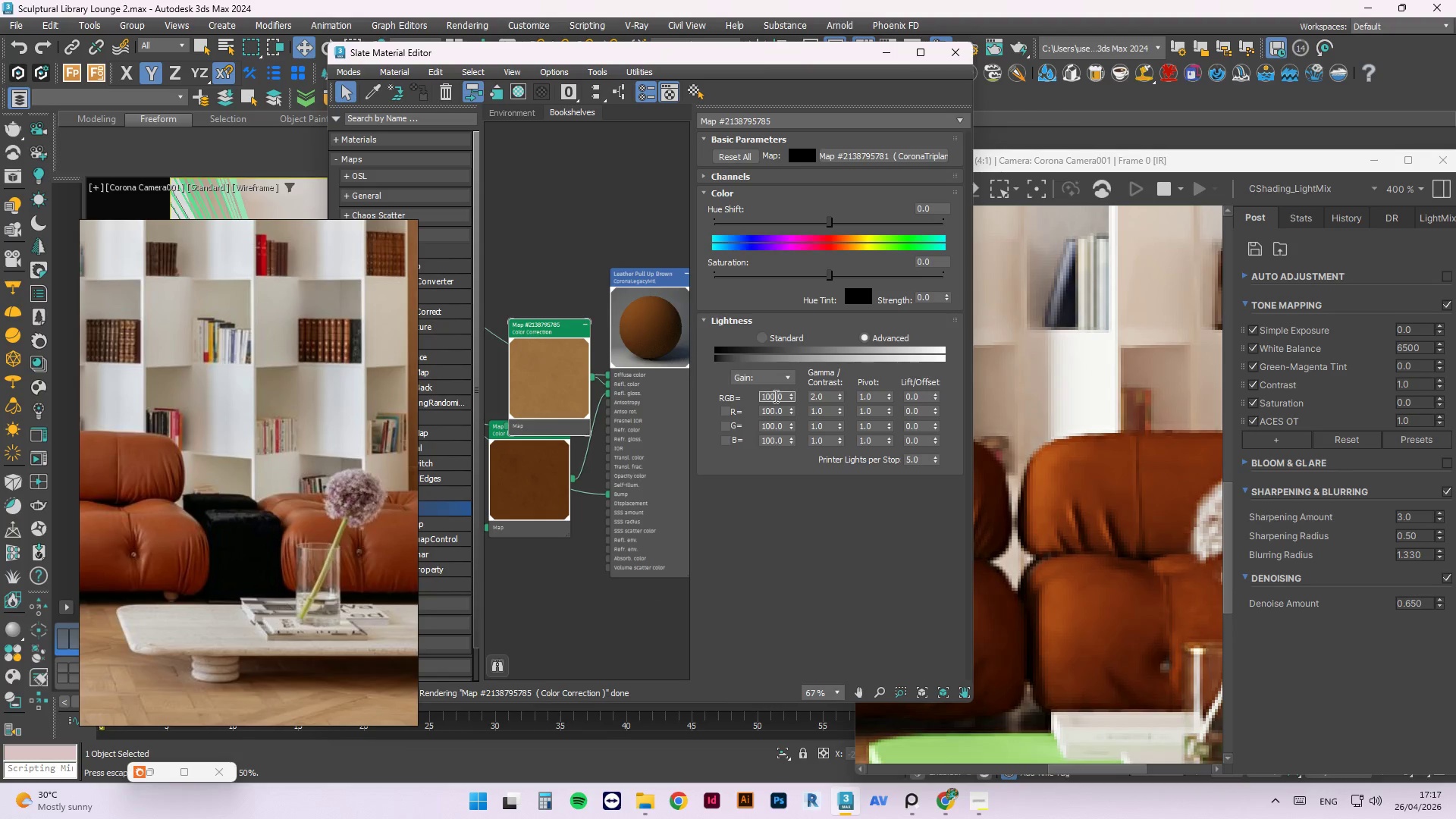 
triple_click([774, 396])
 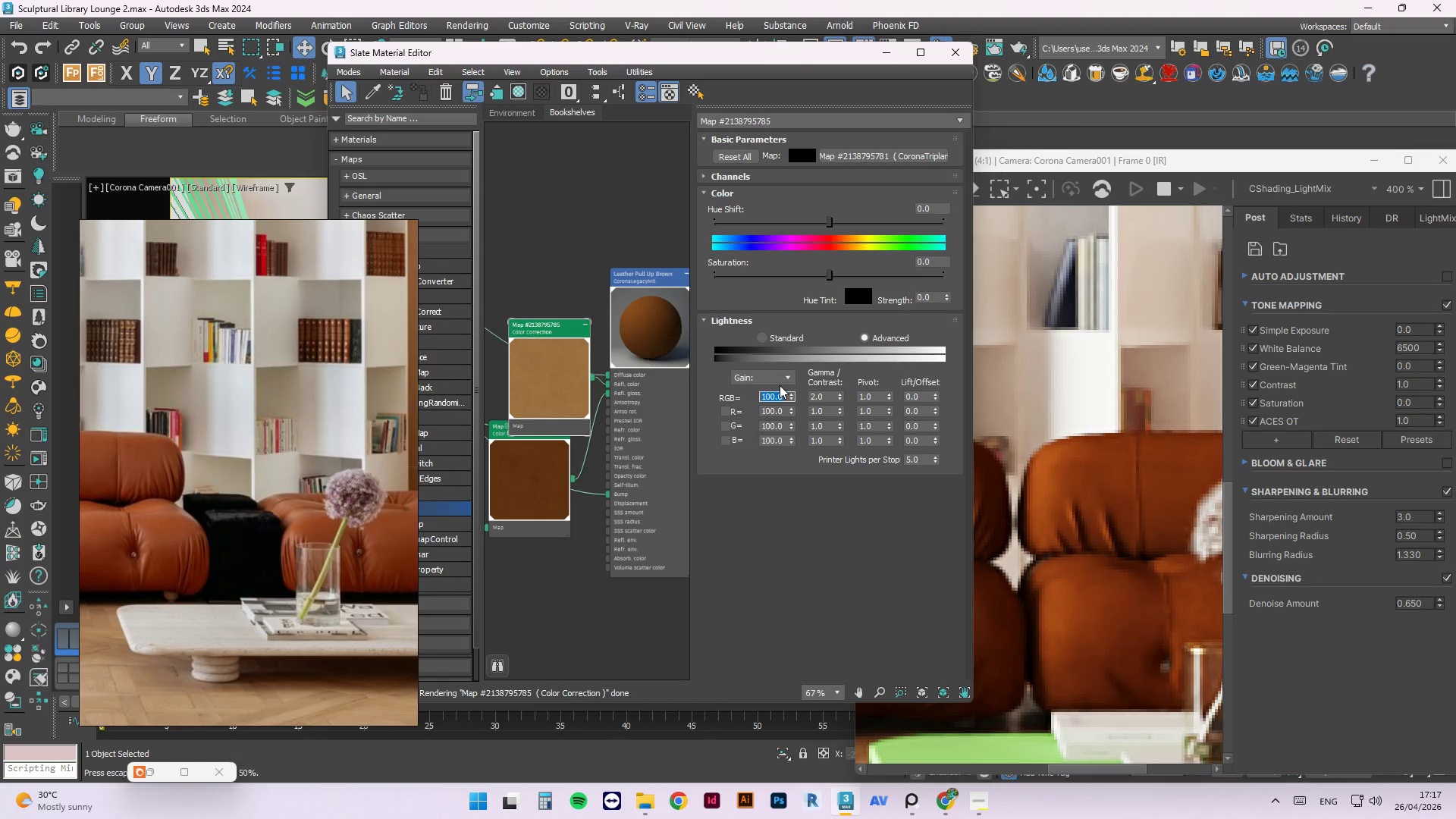 
key(Numpad2)
 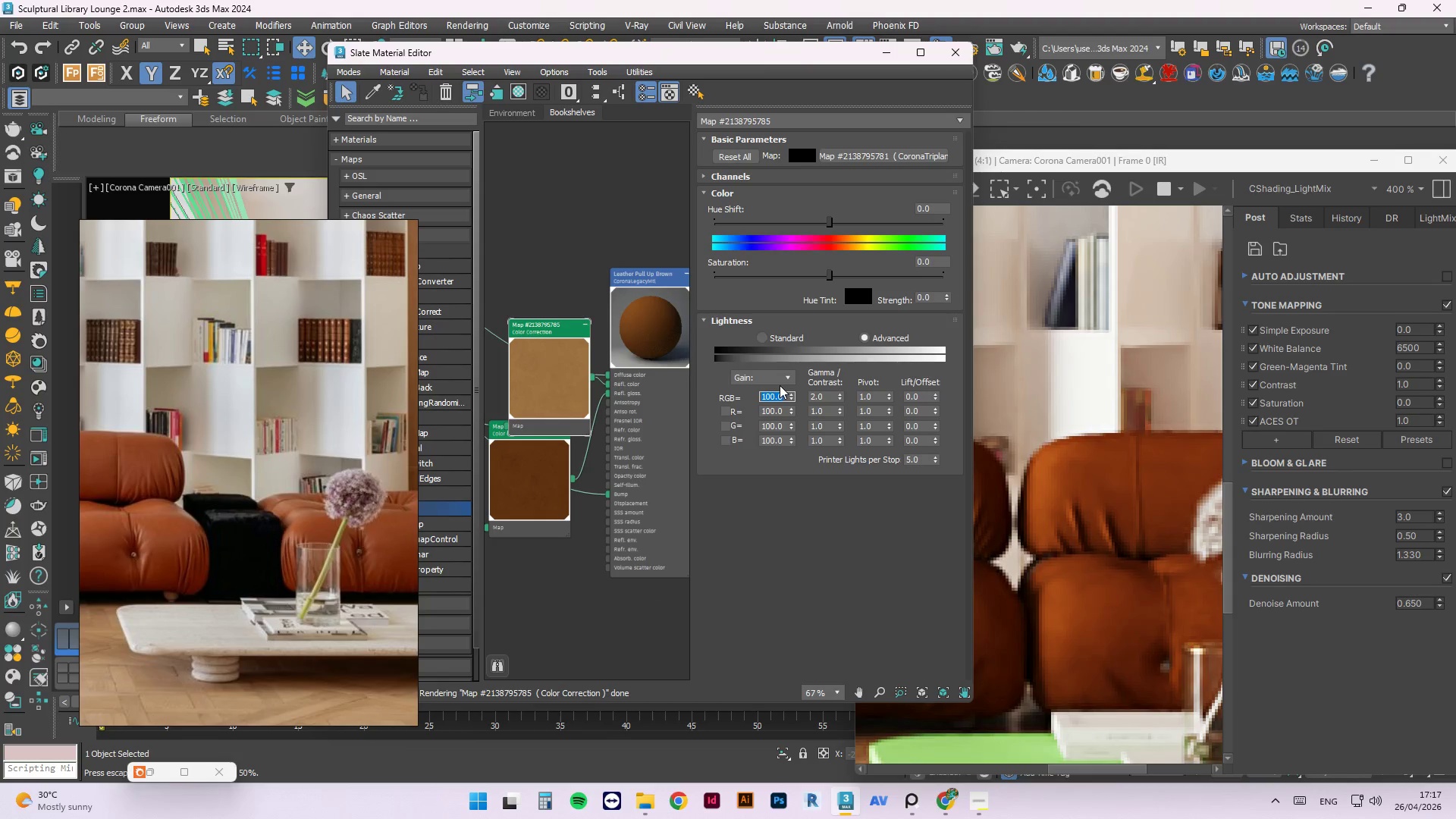 
key(Numpad0)
 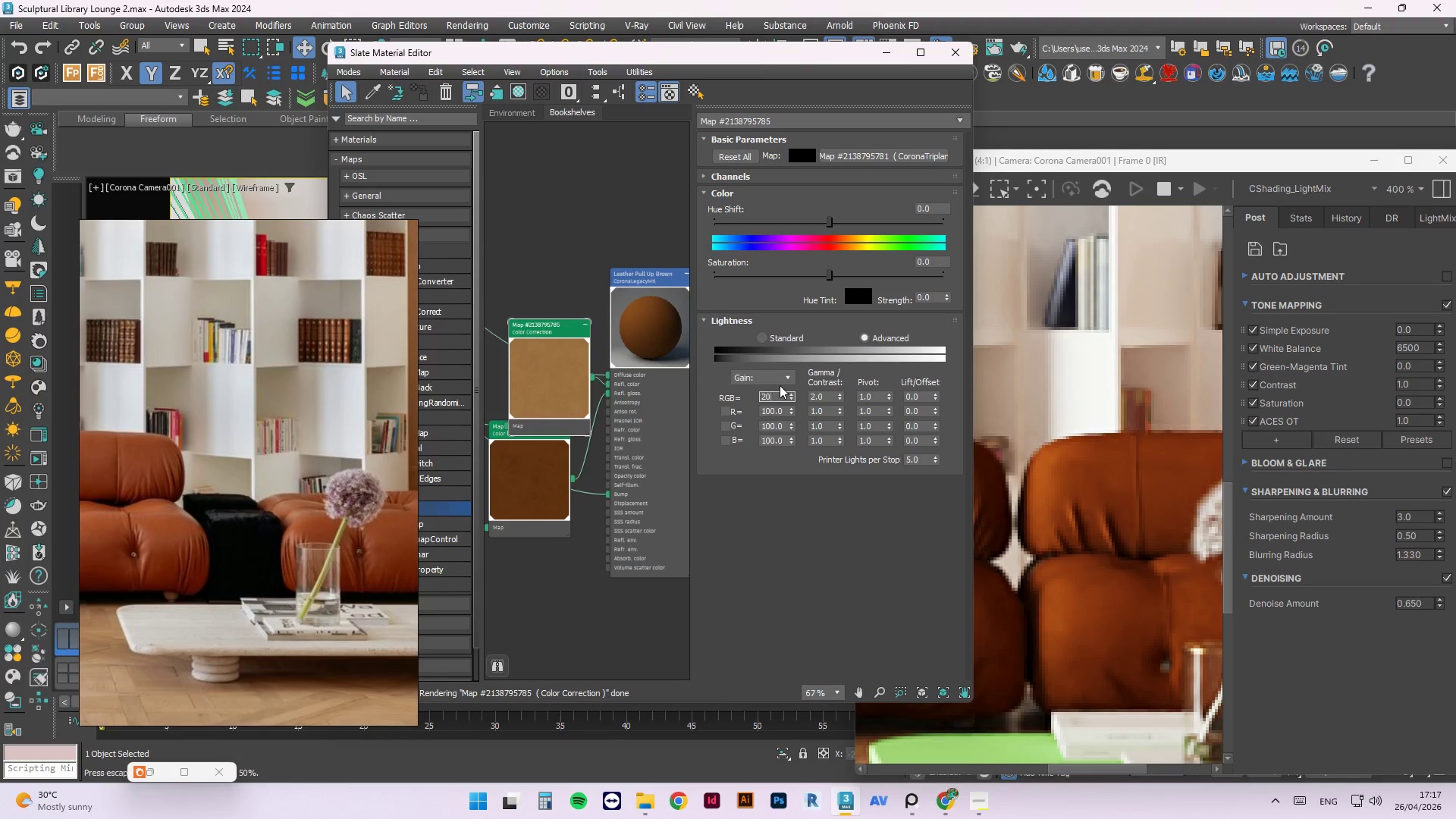 
key(Numpad0)
 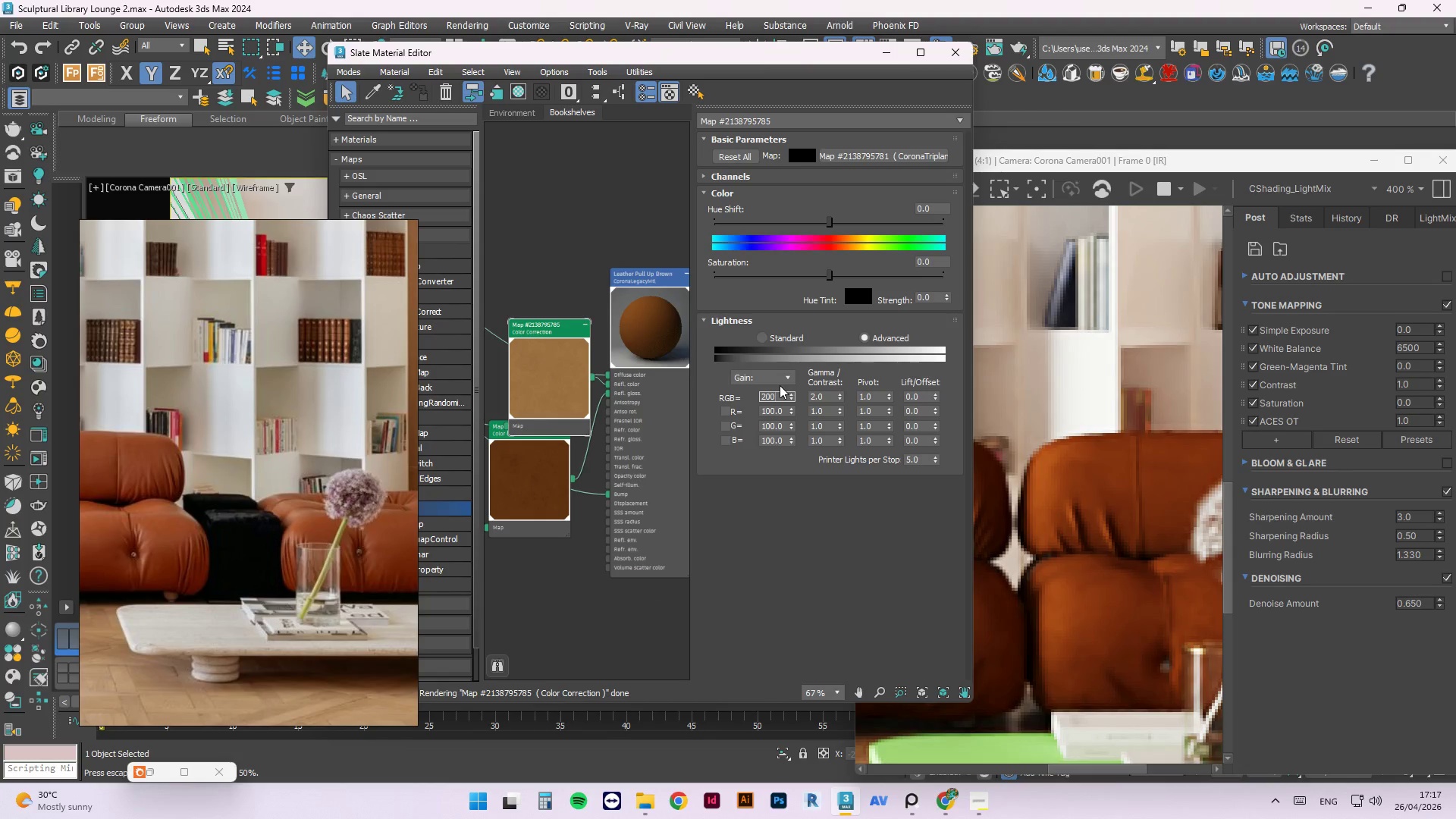 
key(NumpadEnter)
 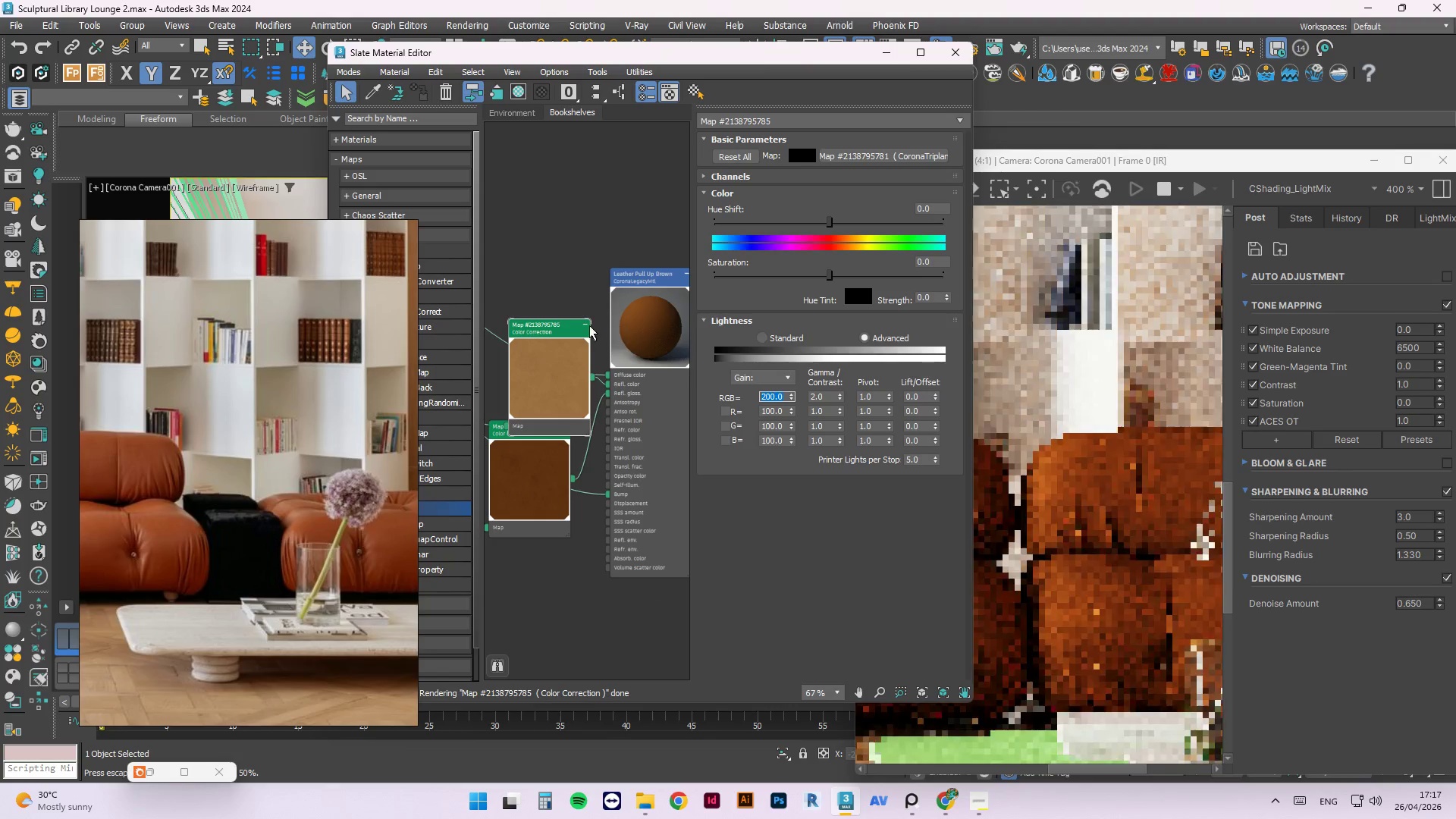 
right_click([641, 328])
 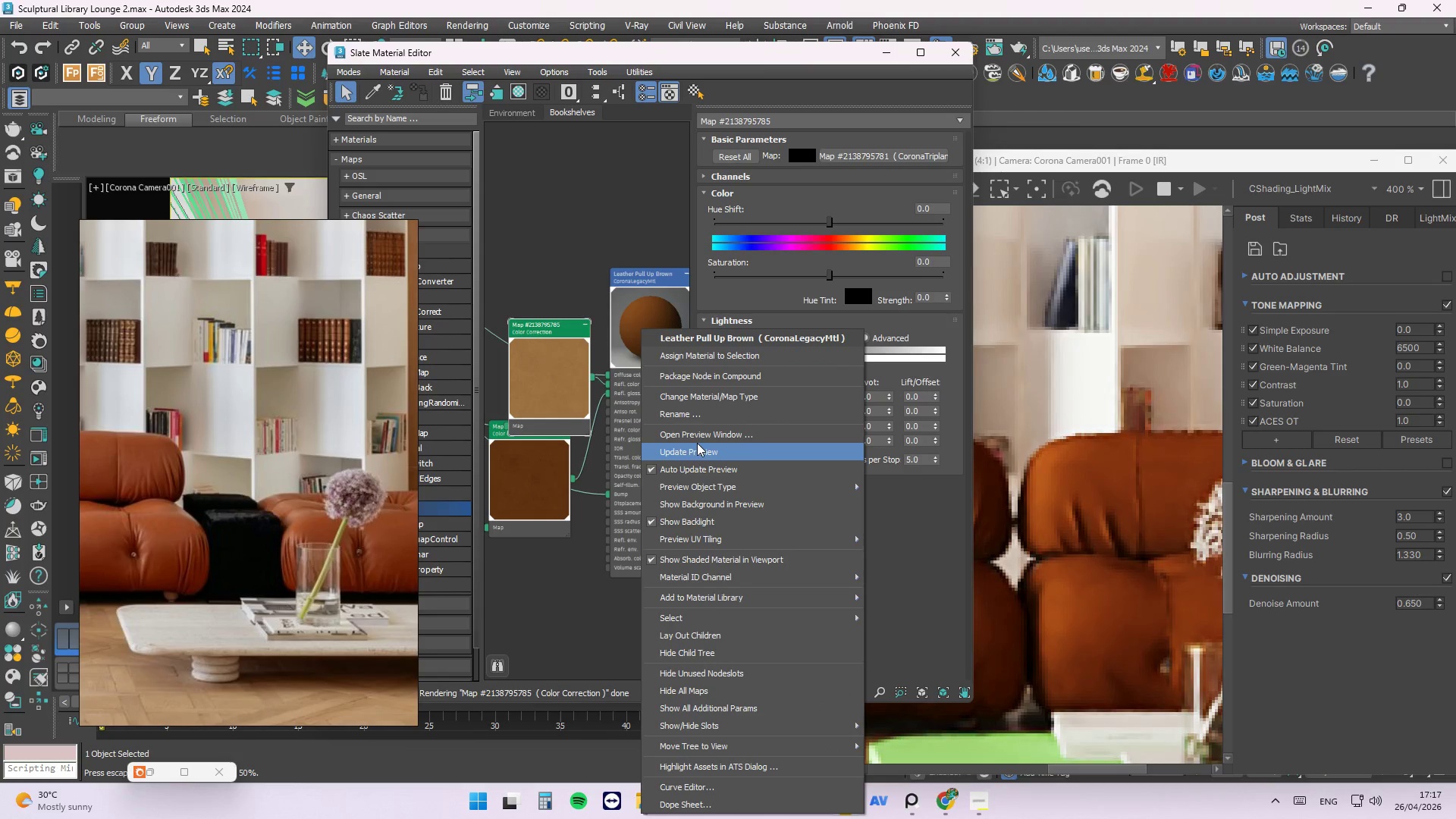 
left_click([697, 453])
 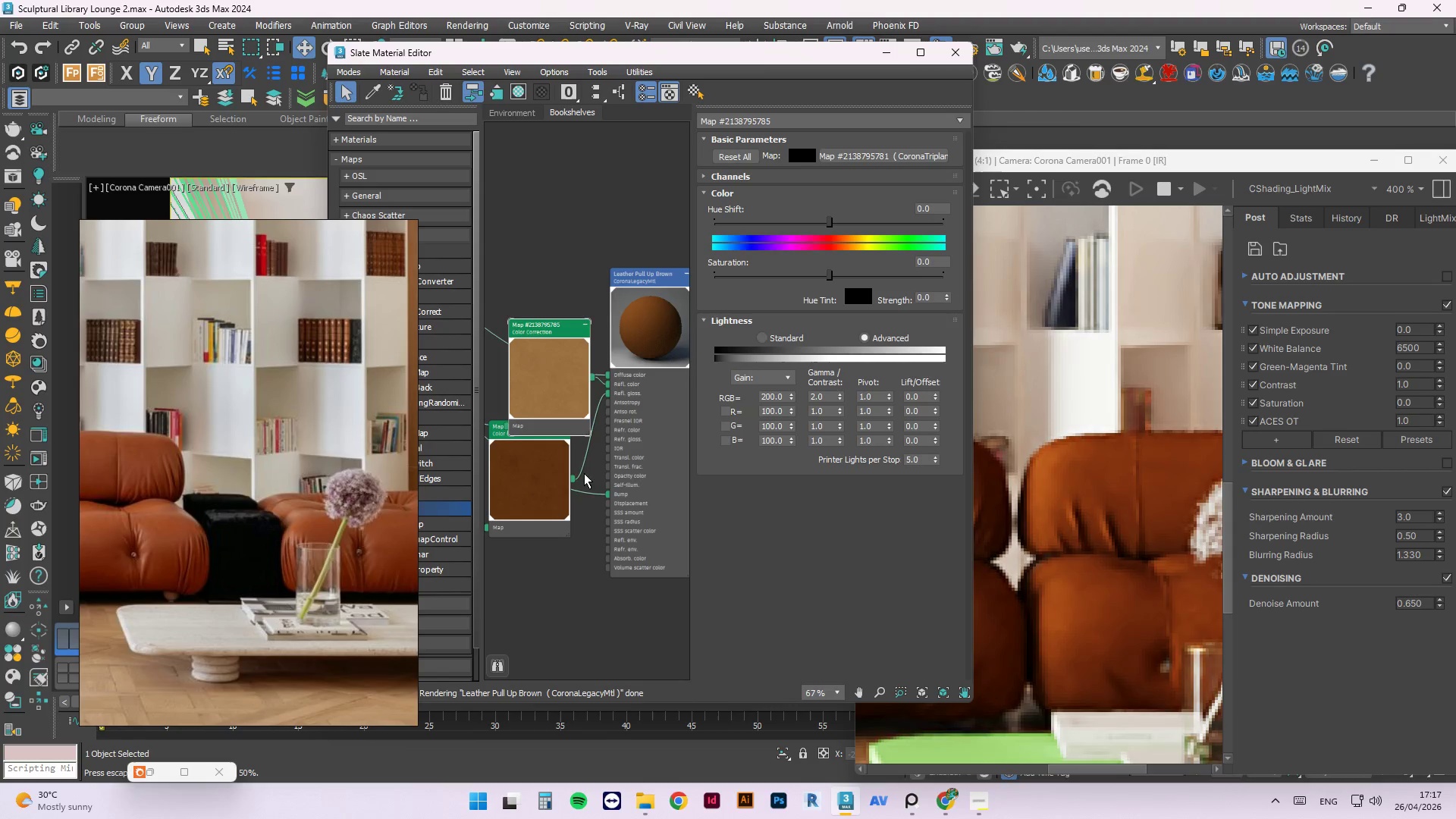 
left_click([545, 473])
 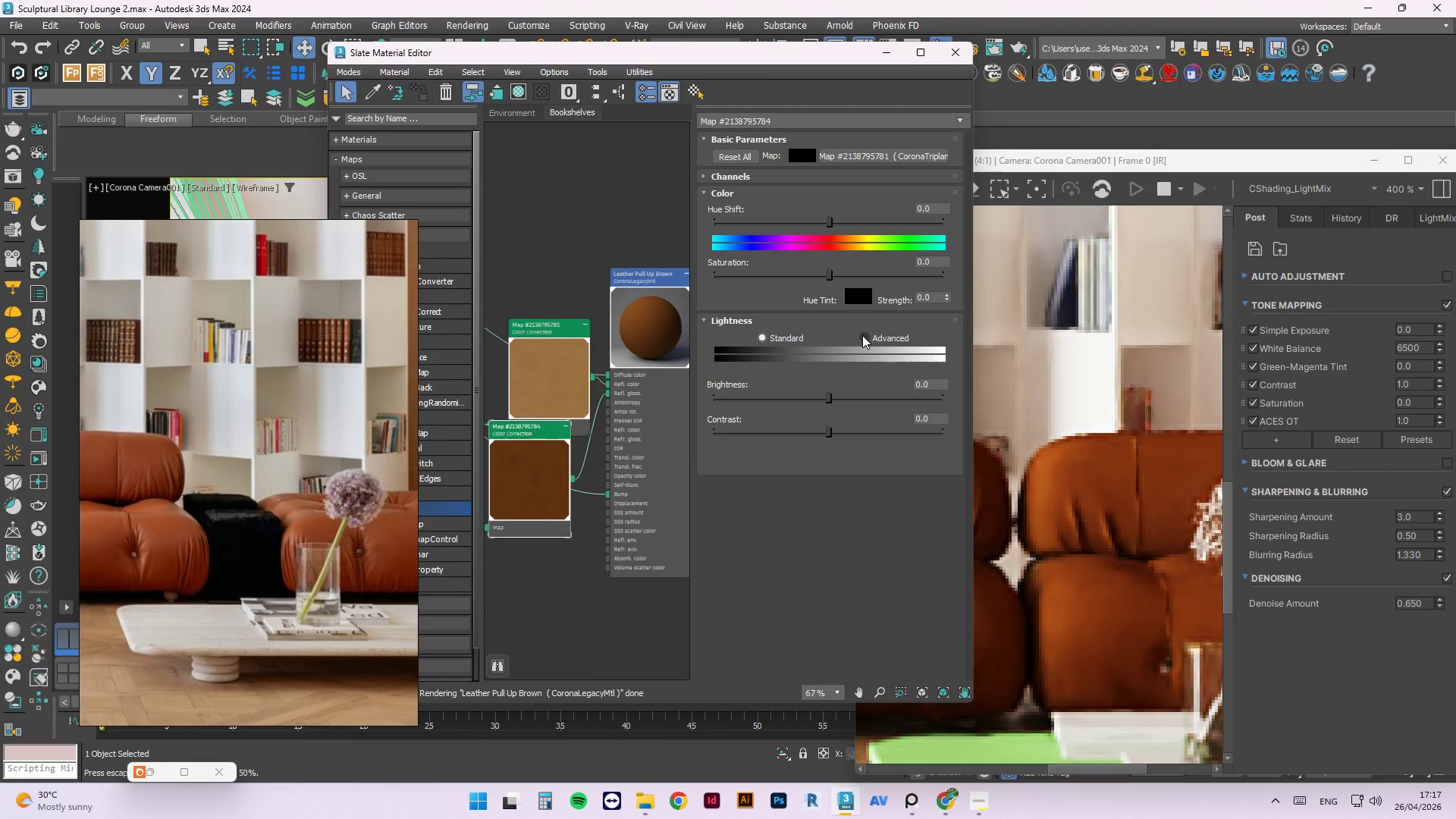 
left_click([868, 337])
 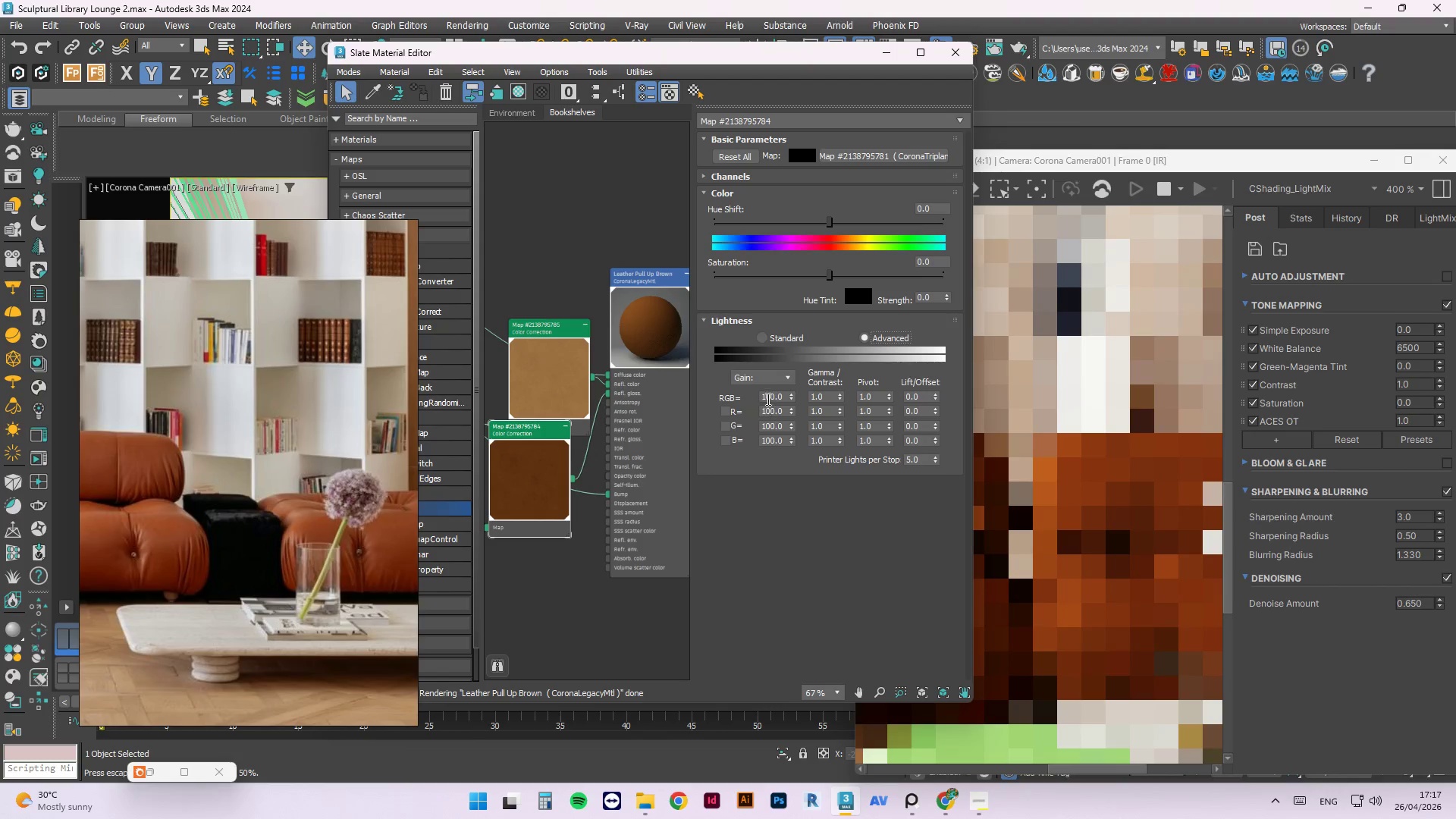 
double_click([769, 398])
 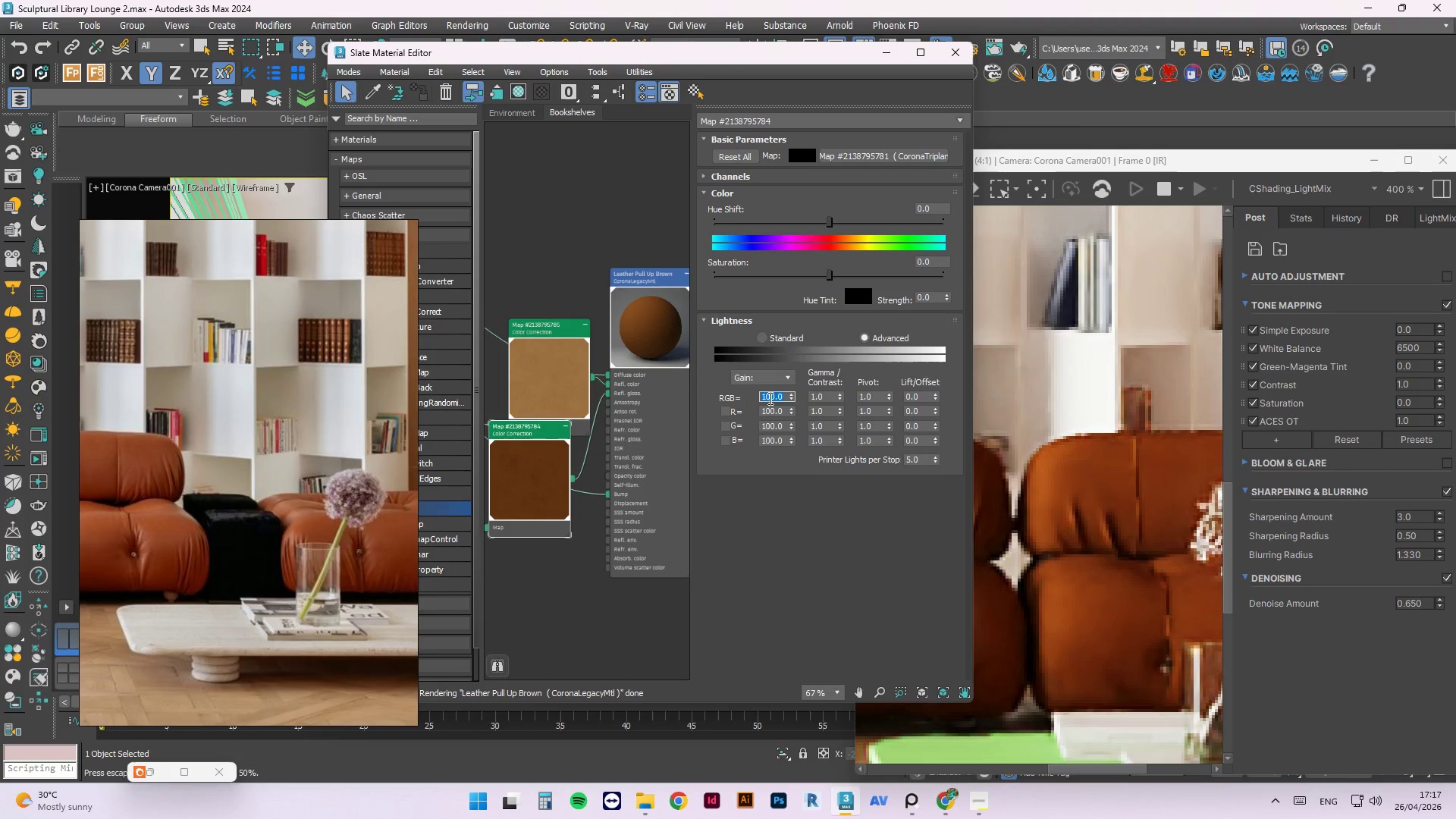 
key(Numpad5)
 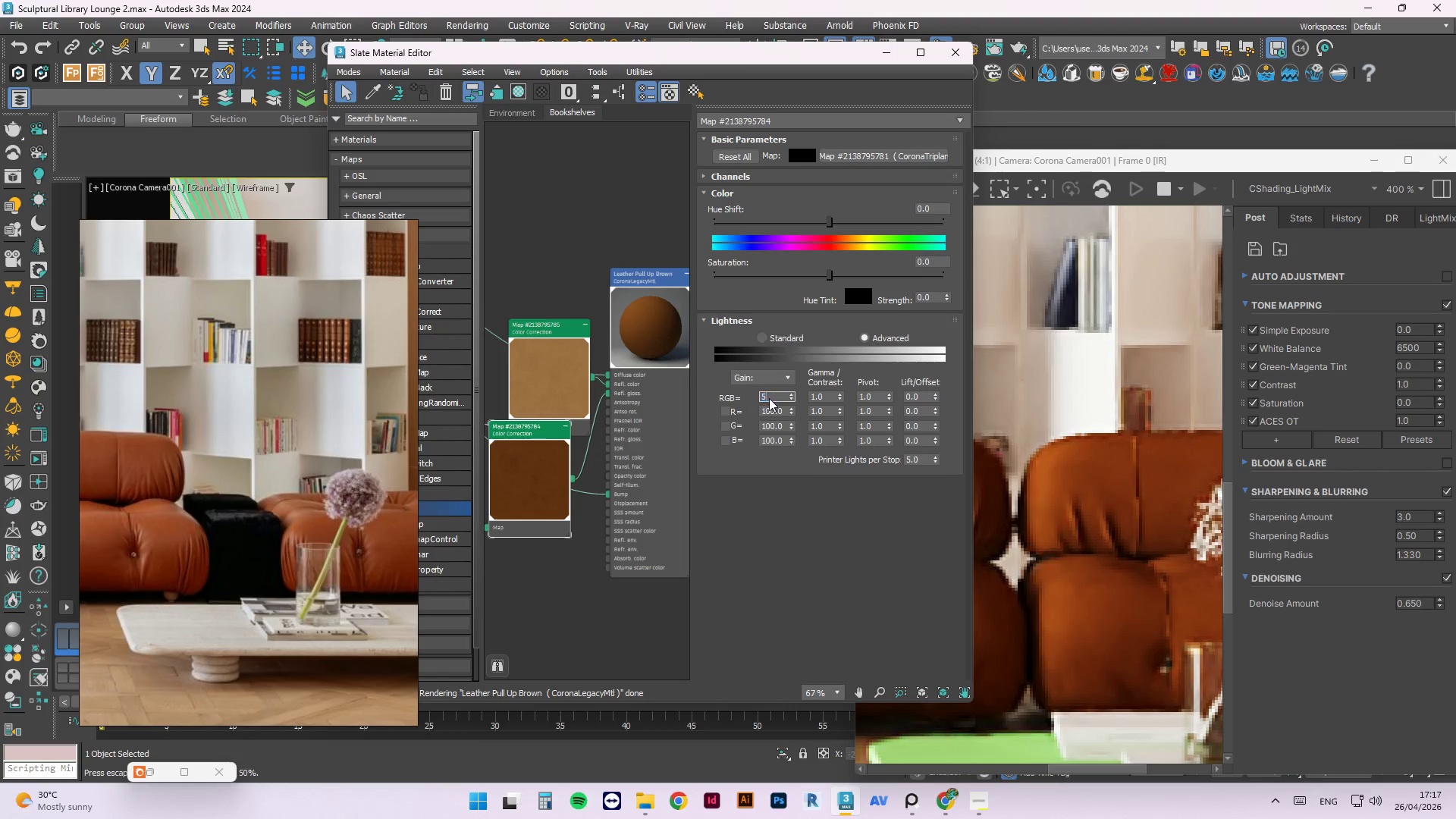 
key(Numpad0)
 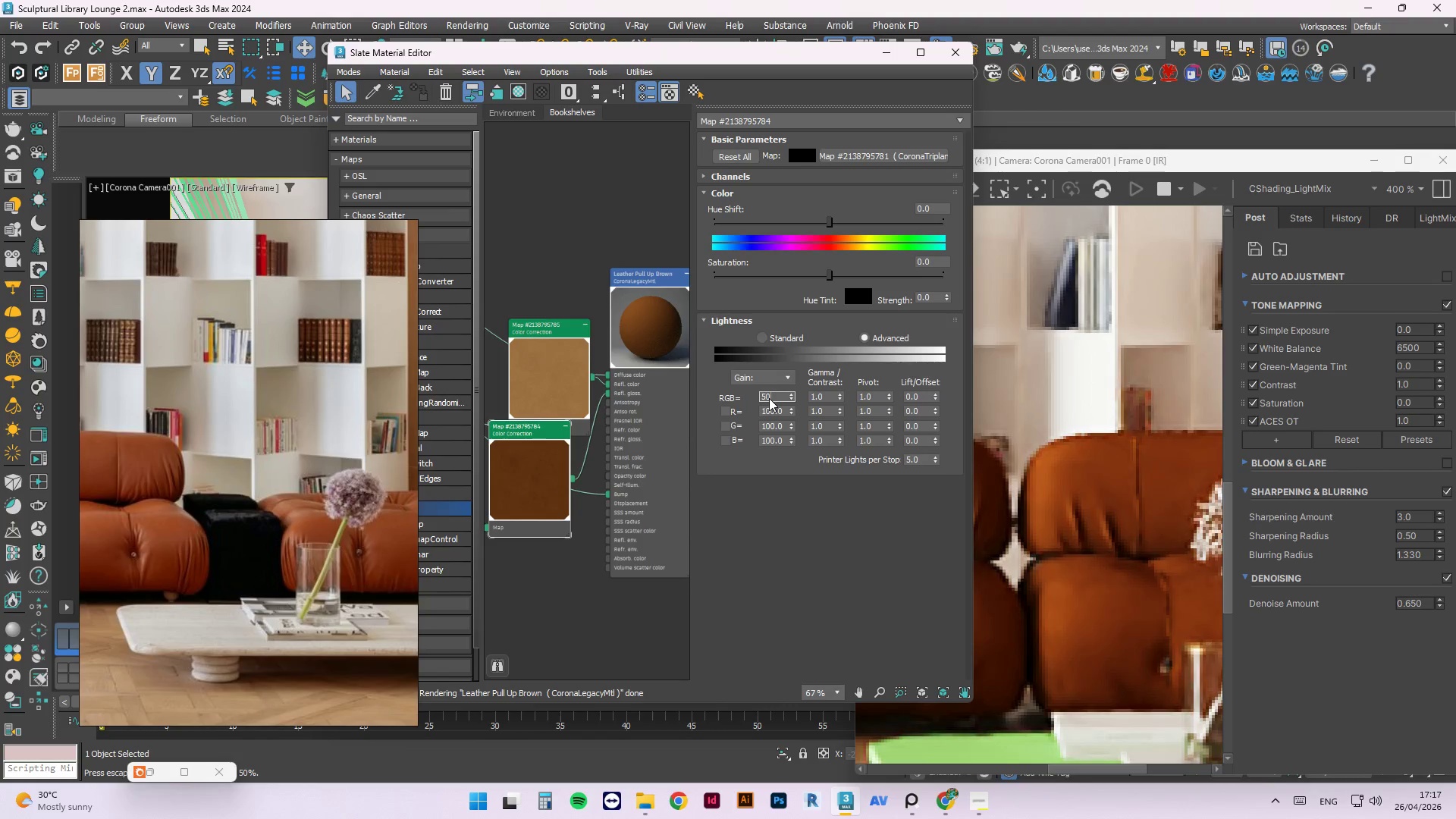 
key(NumpadEnter)
 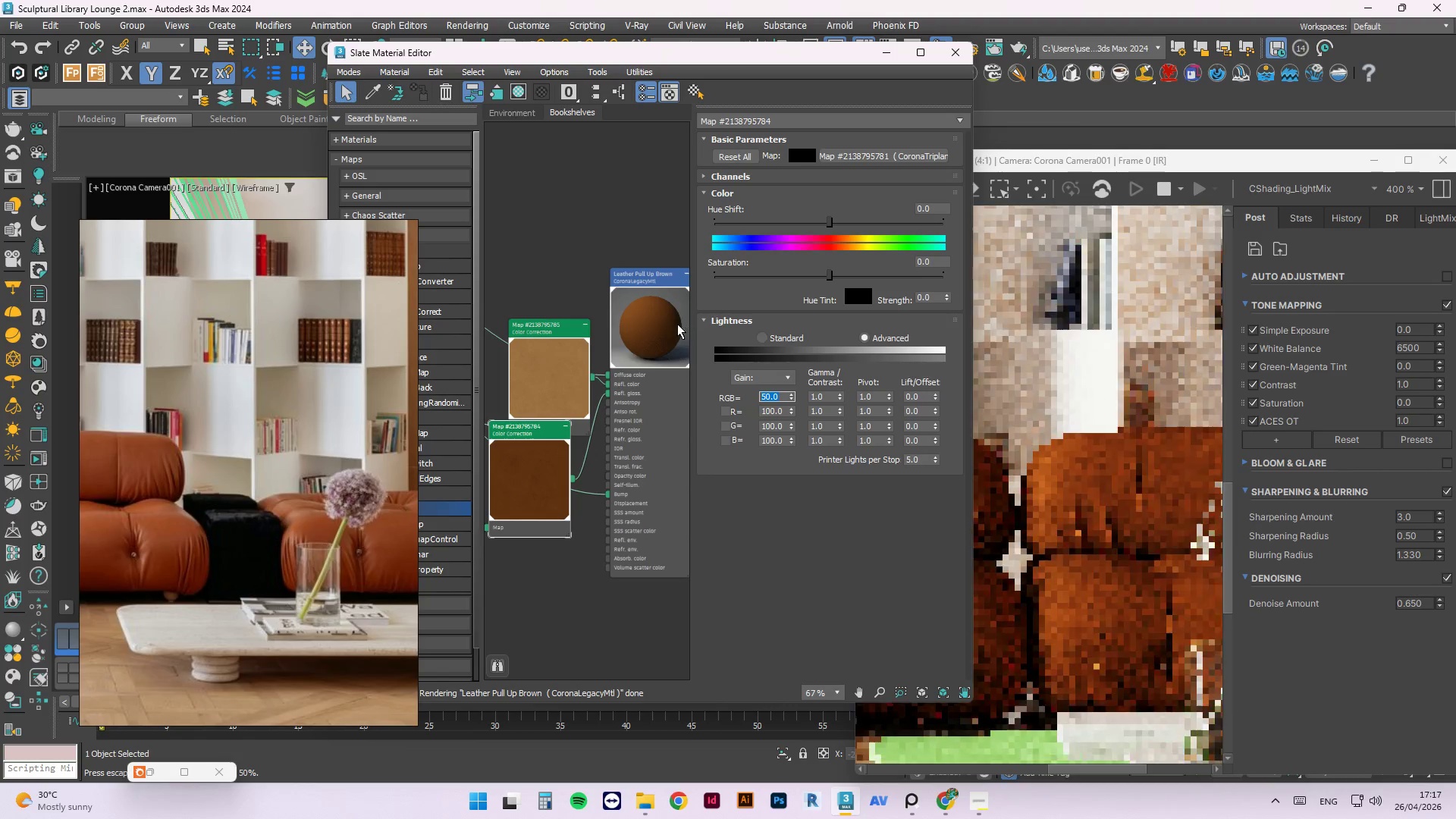 
right_click([665, 325])
 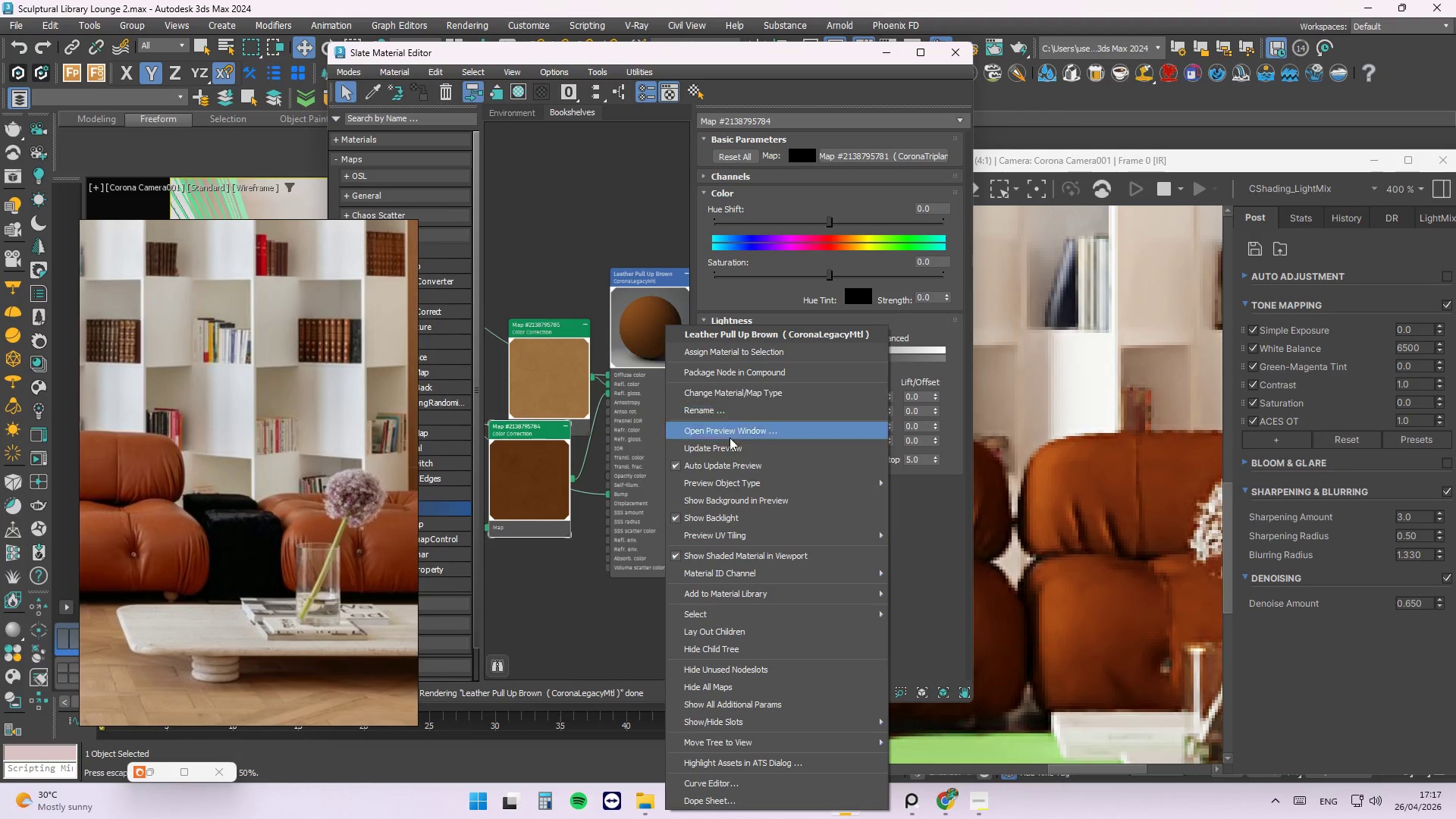 
left_click([733, 452])
 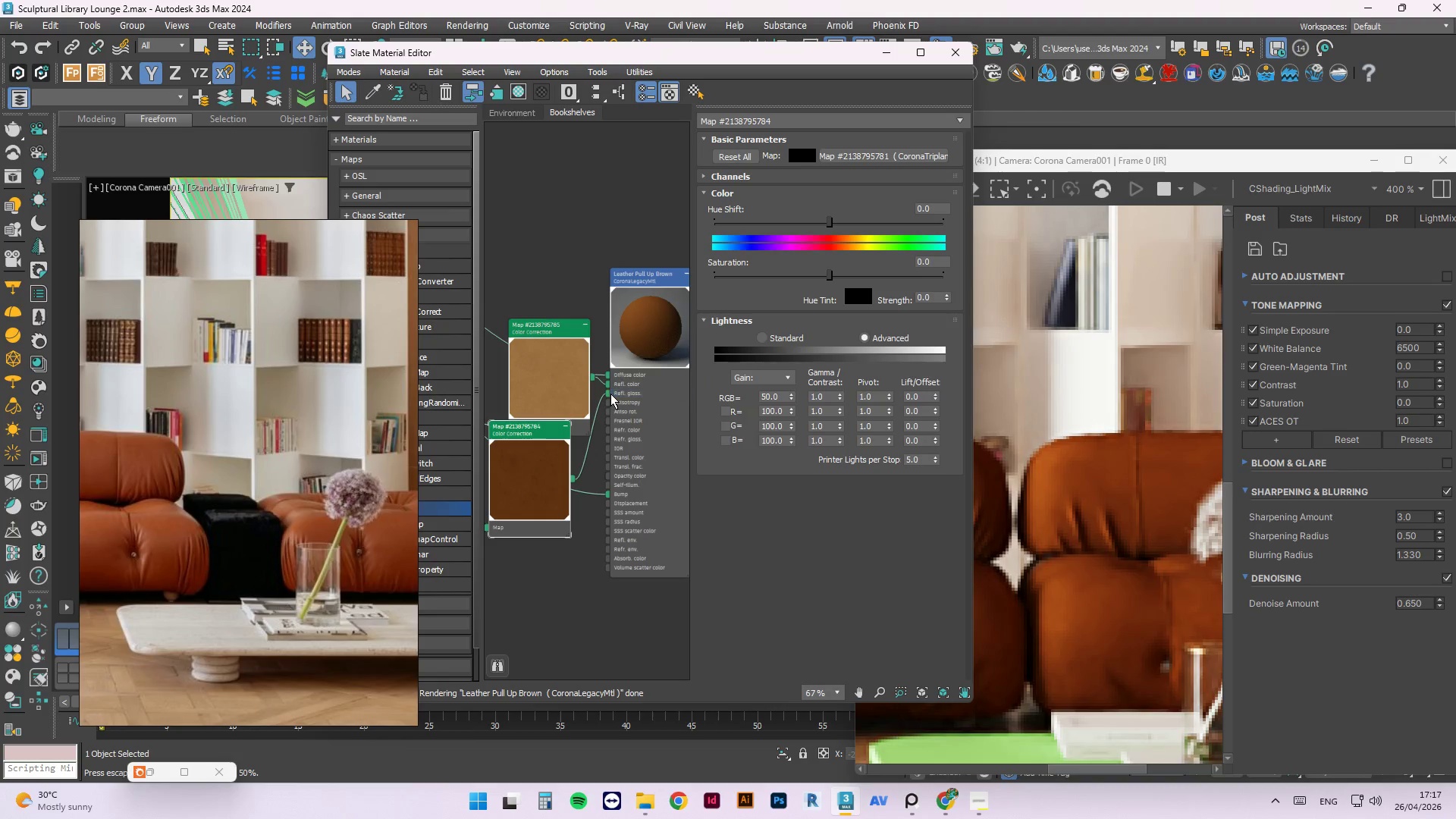 
left_click_drag(start_coordinate=[610, 394], to_coordinate=[580, 563])
 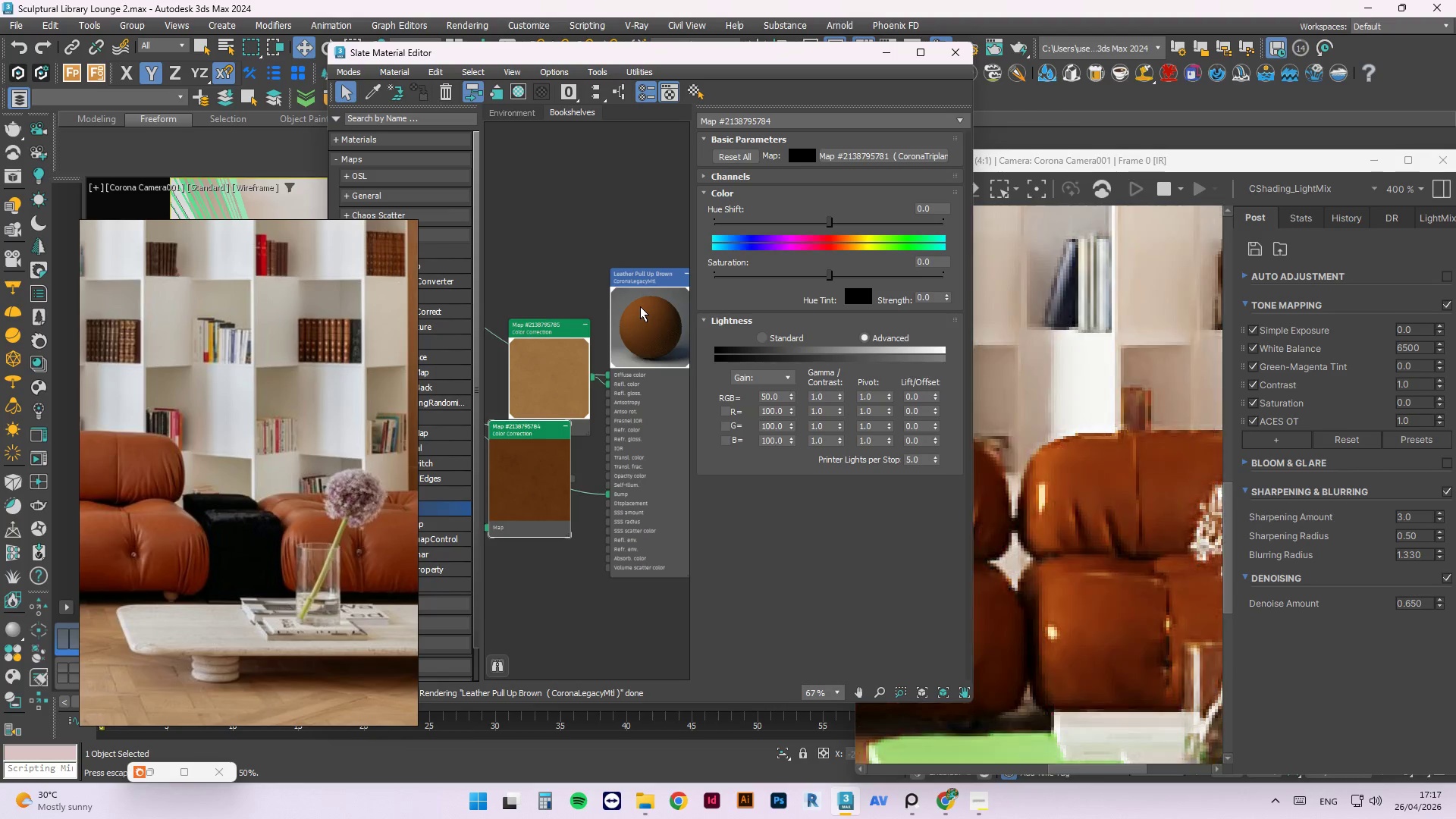 
right_click([640, 306])
 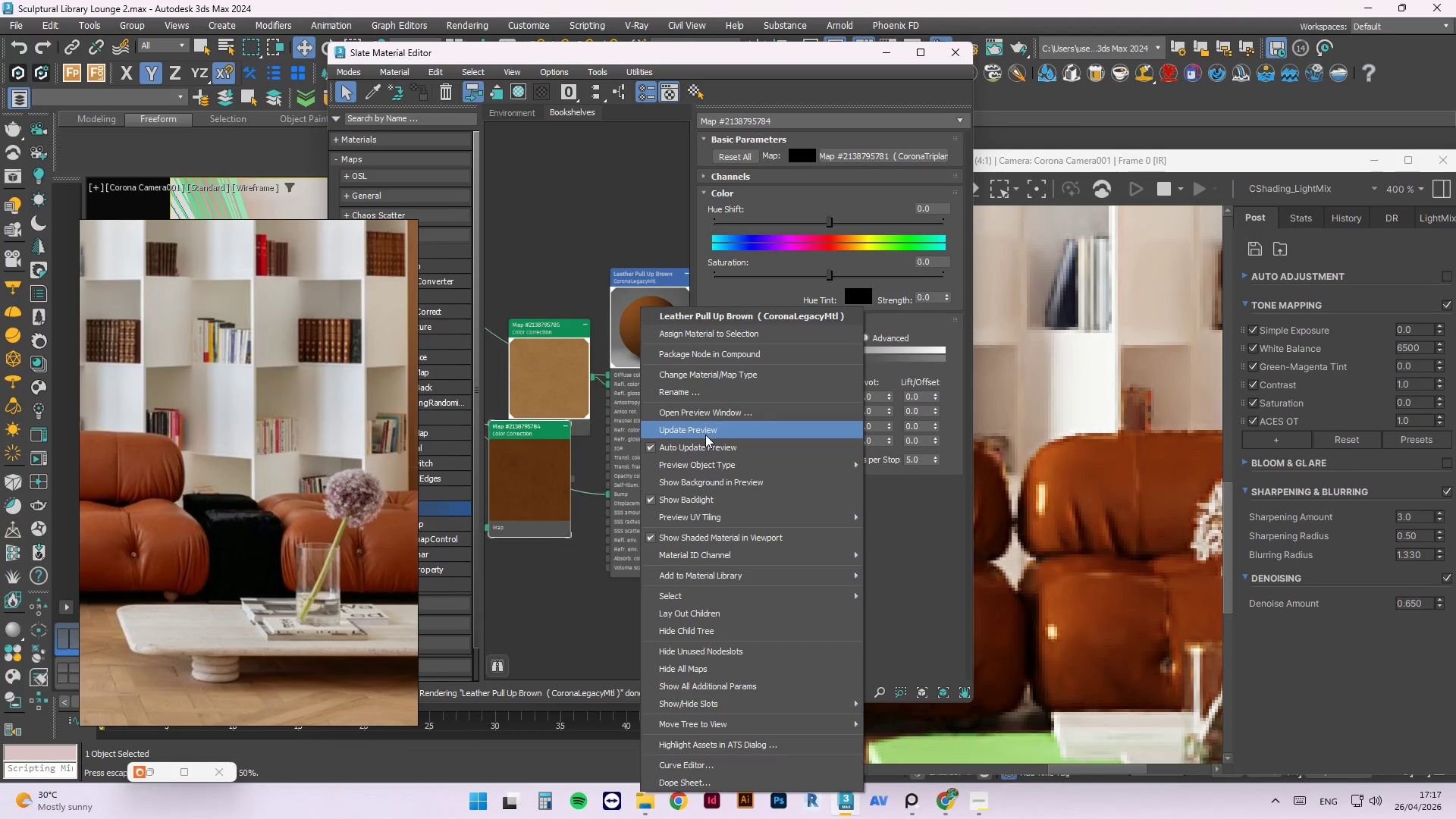 
left_click([702, 431])
 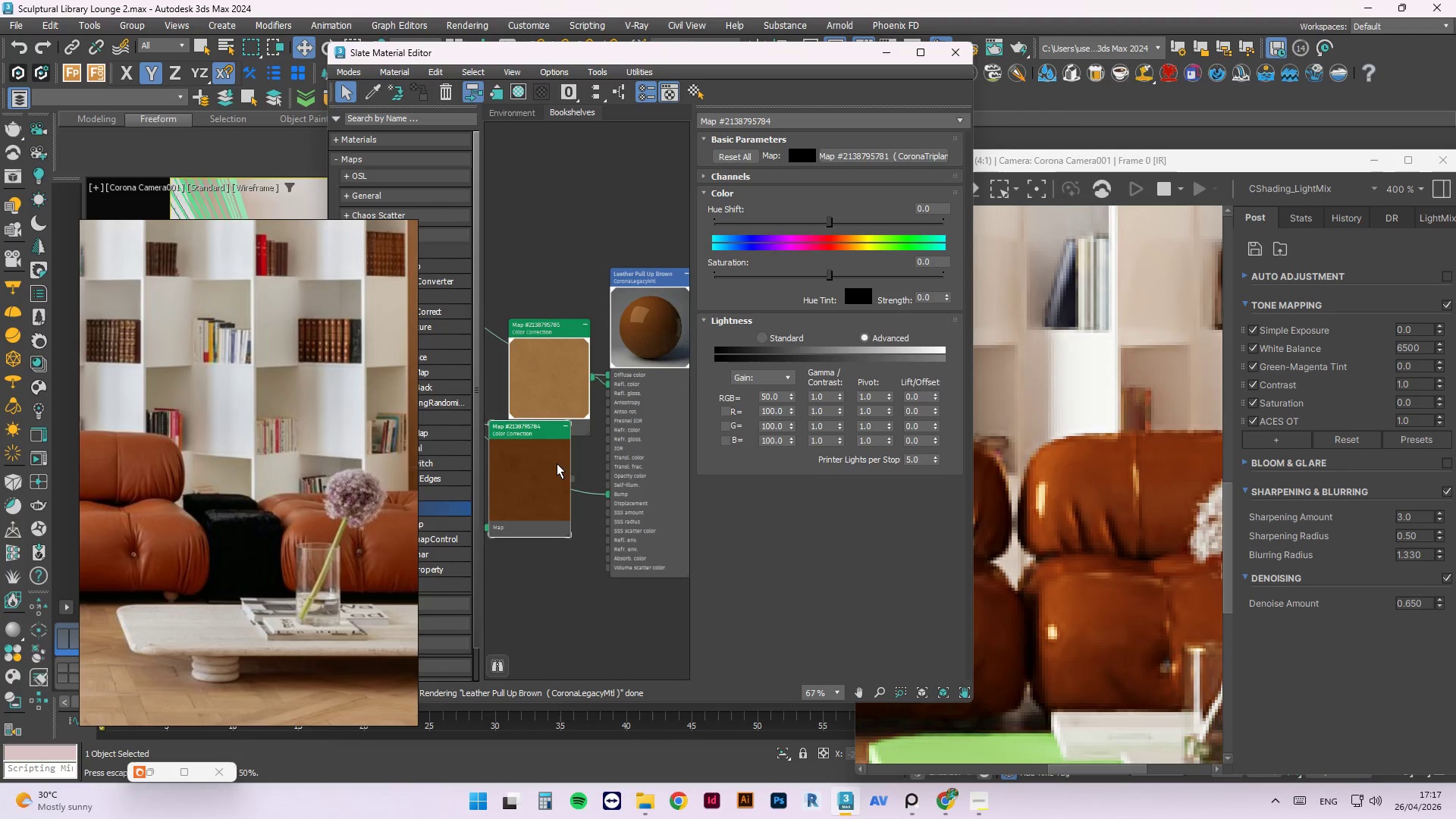 
left_click([564, 379])
 